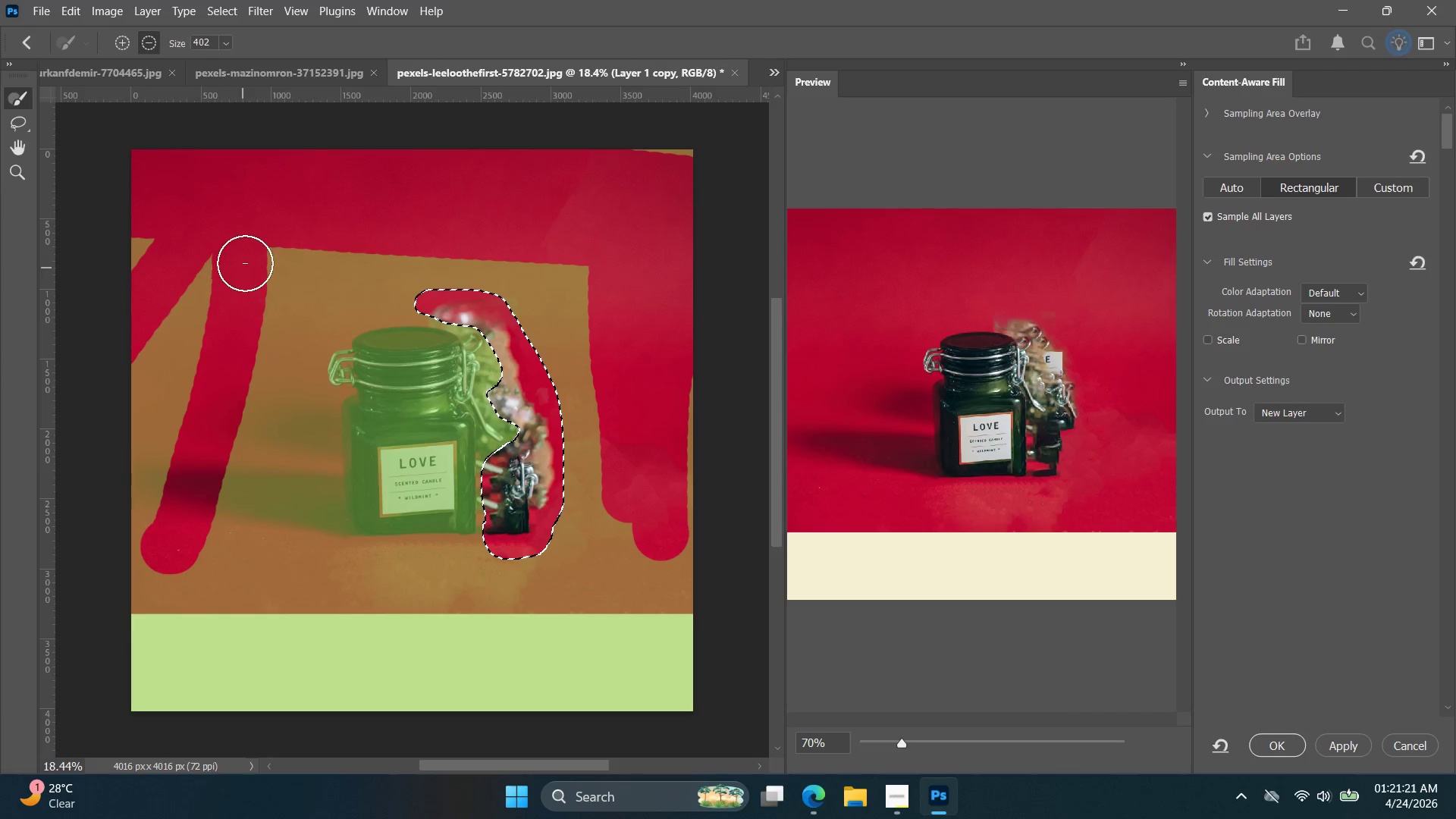 
left_click_drag(start_coordinate=[246, 260], to_coordinate=[224, 499])
 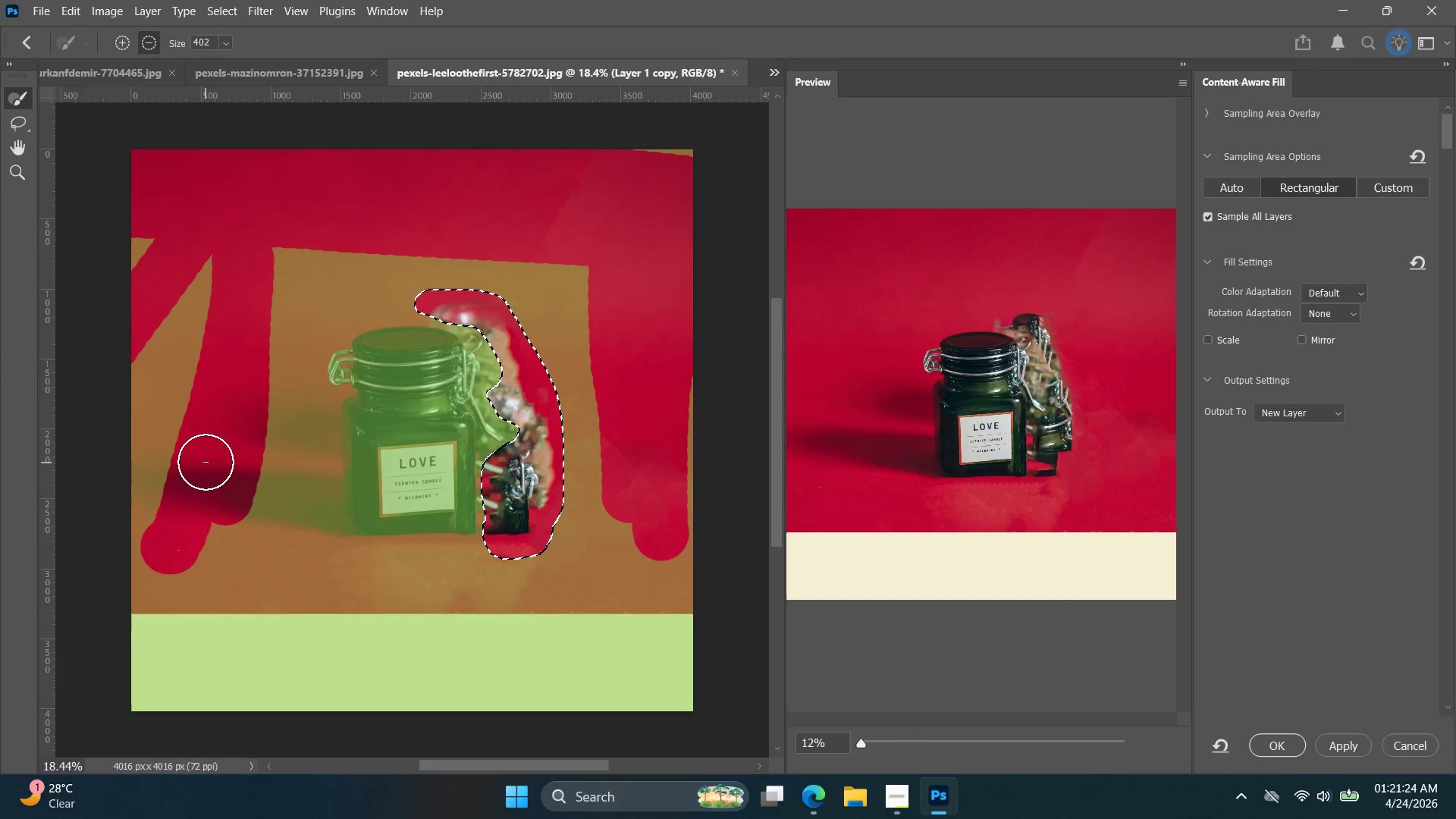 
wait(8.41)
 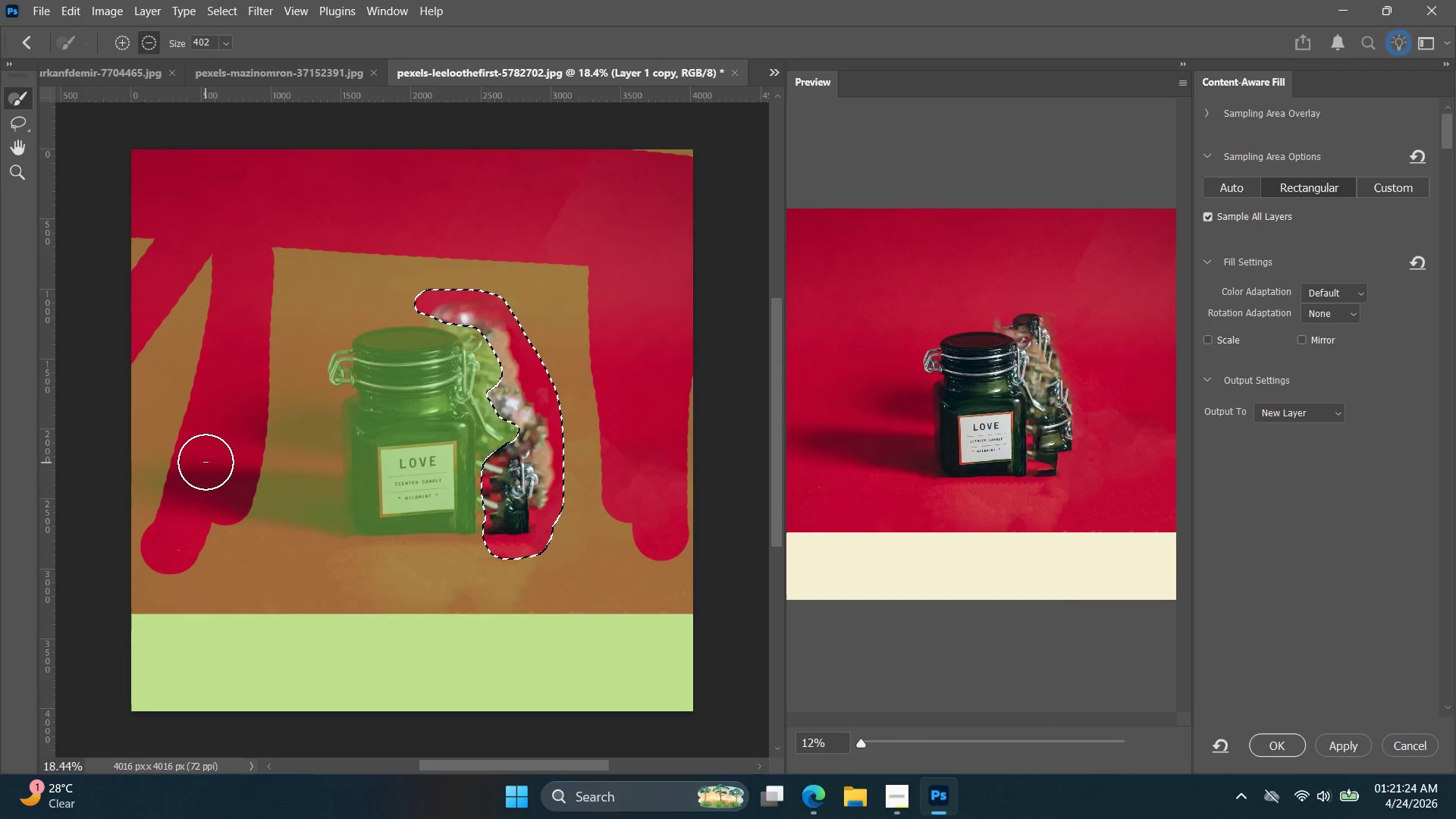 
left_click_drag(start_coordinate=[509, 269], to_coordinate=[157, 285])
 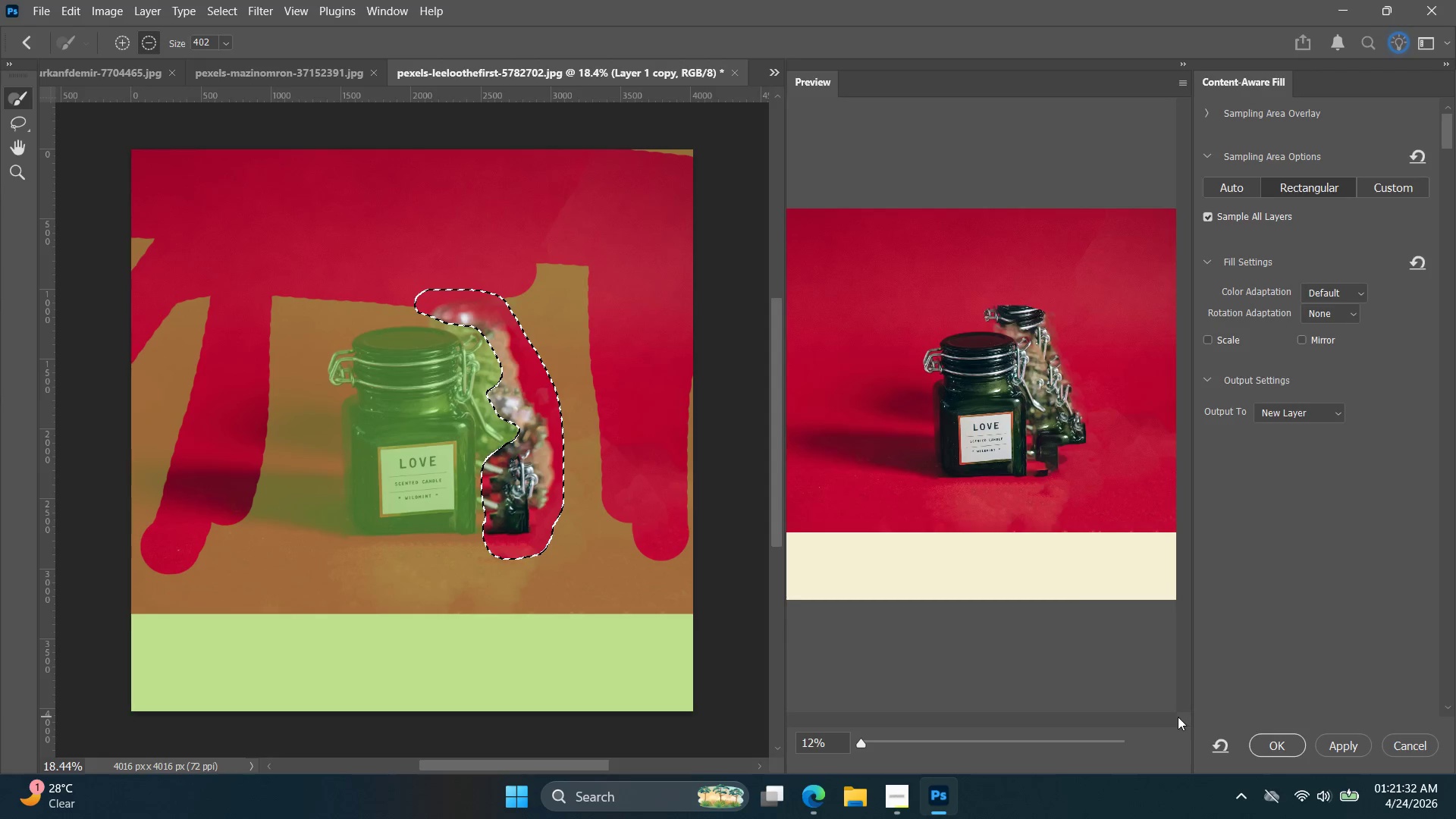 
left_click([1406, 749])
 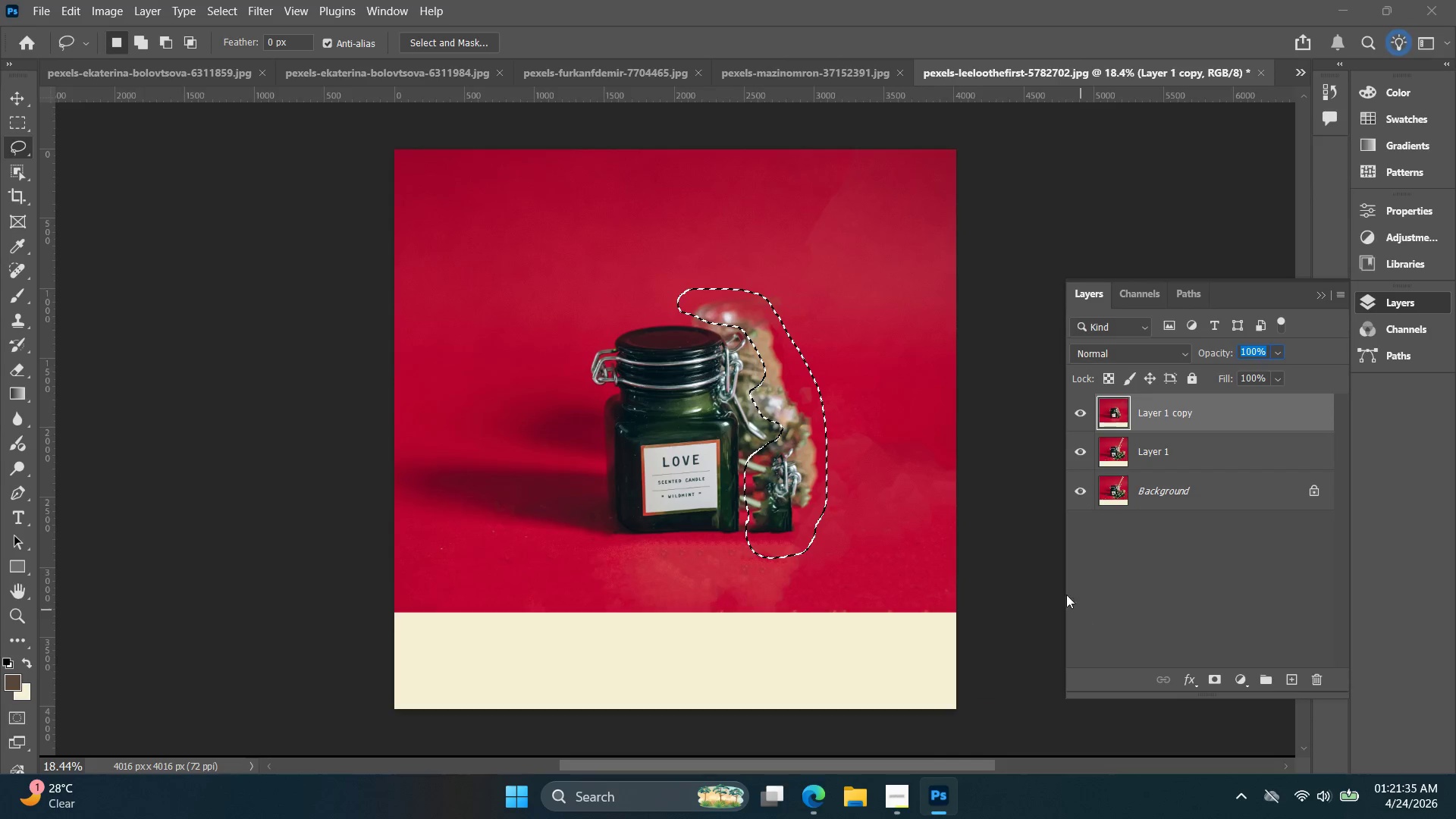 
right_click([811, 461])
 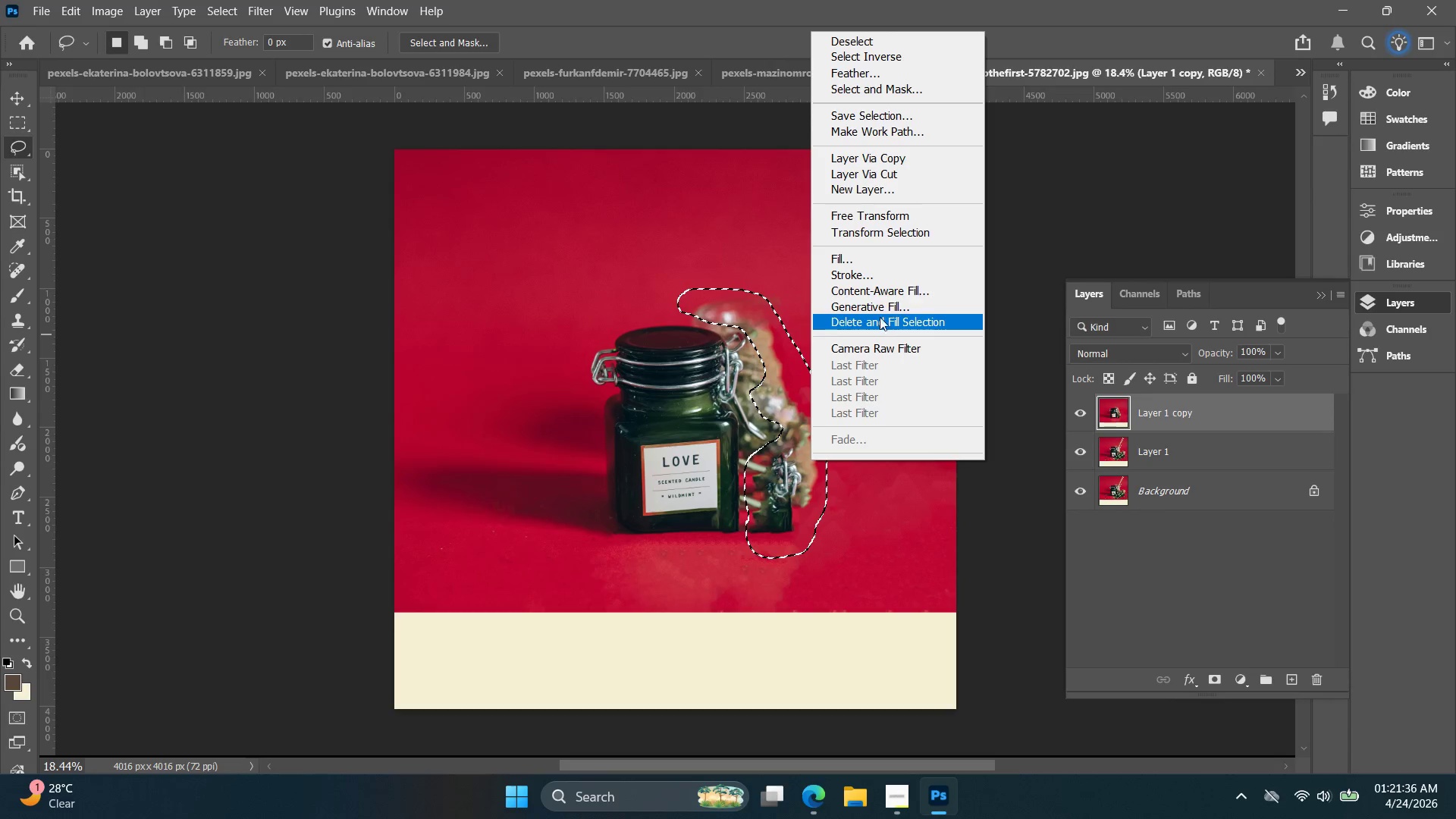 
left_click([883, 309])
 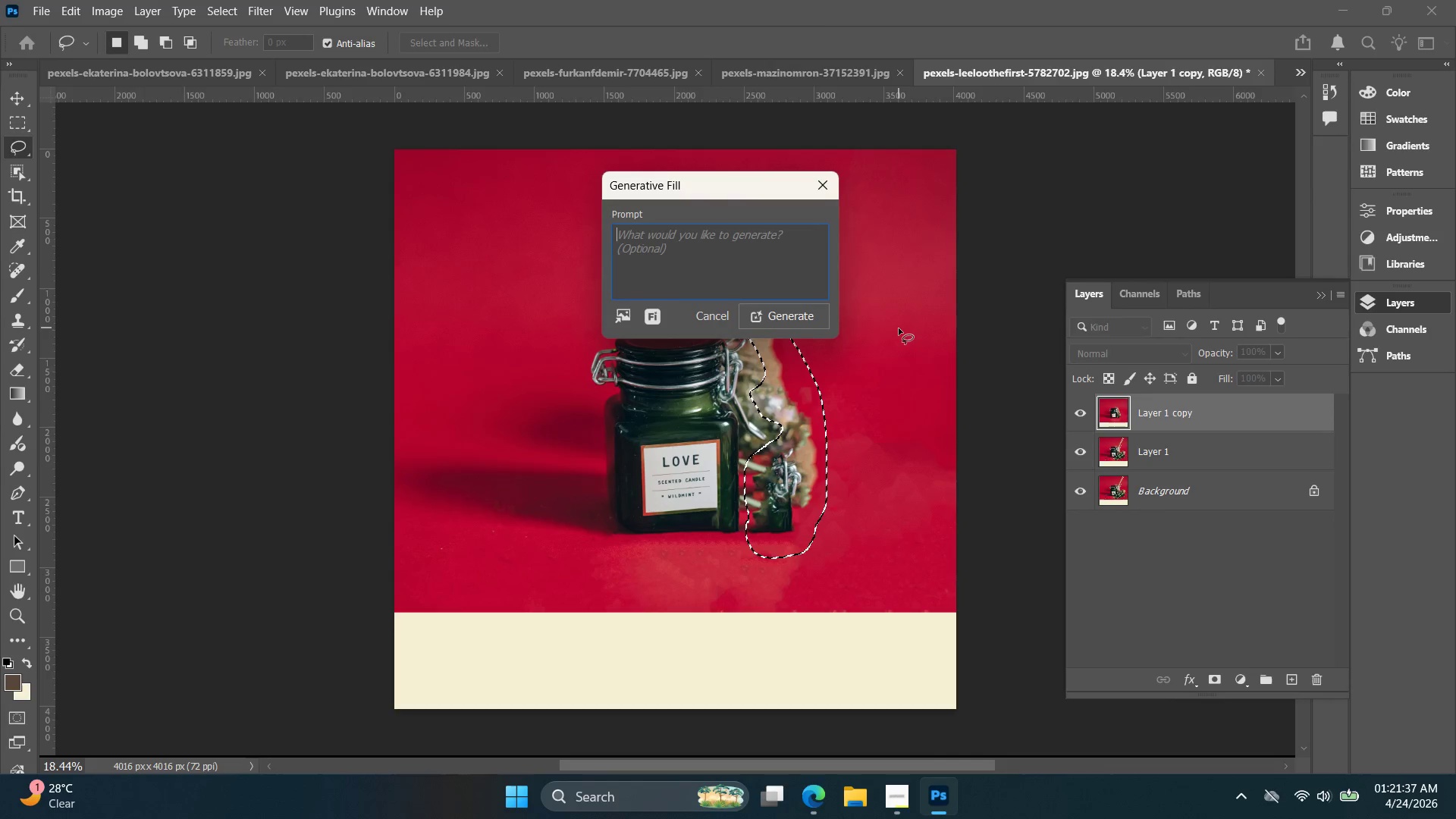 
type(remove the )
 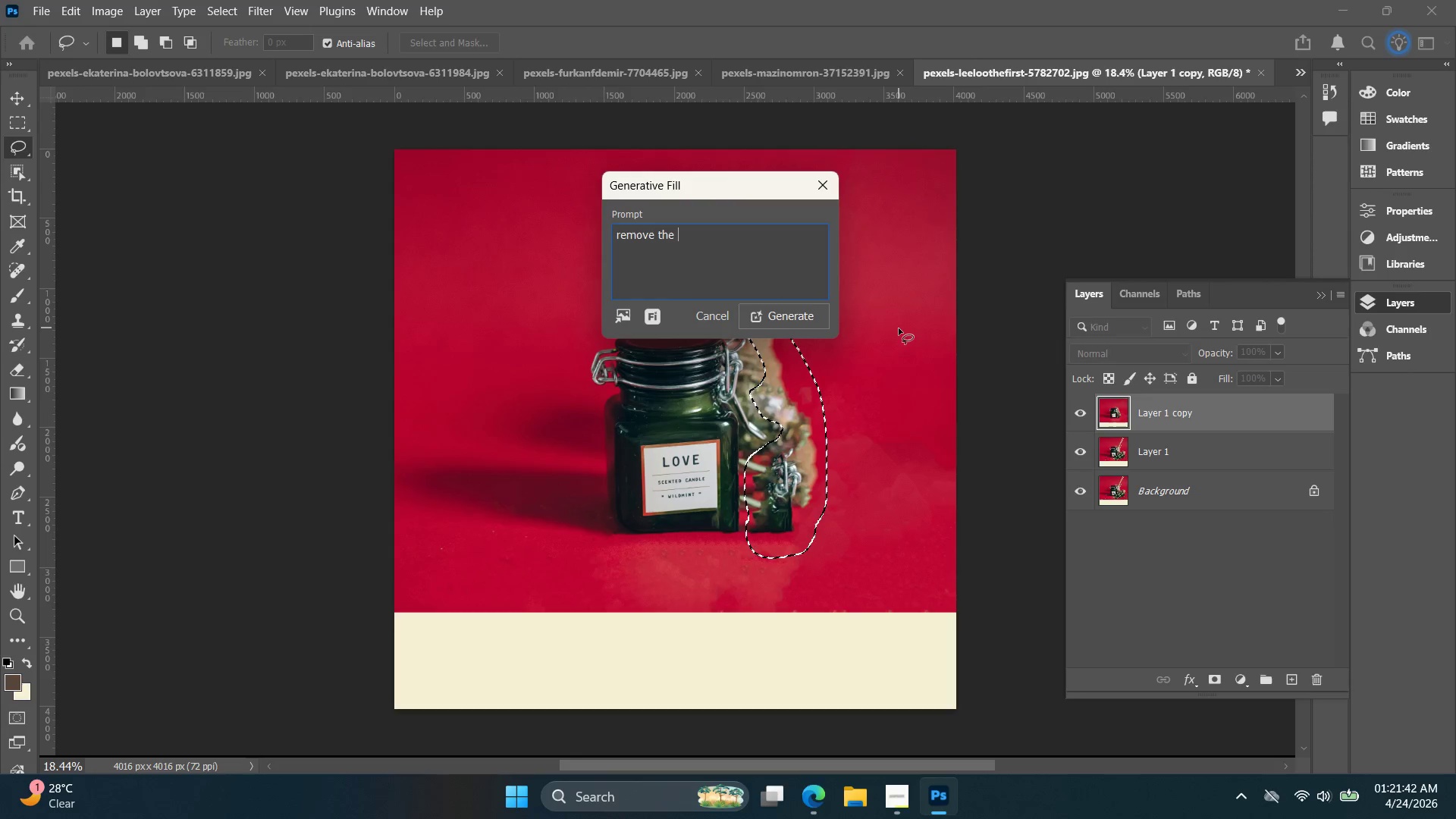 
type(bacj)
key(Backspace)
type(k ground m)
key(Backspace)
type(make still red )
 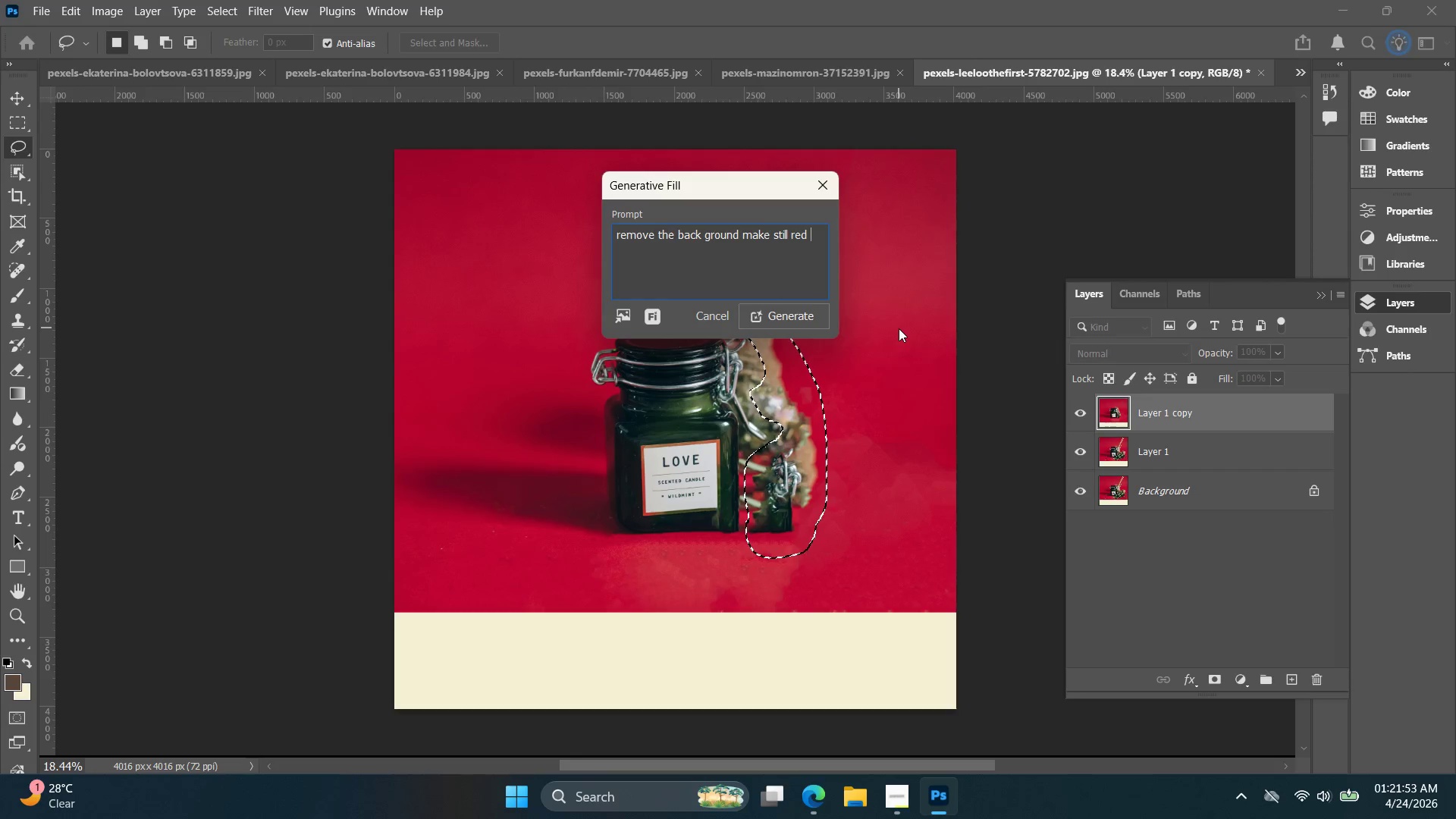 
key(Enter)
 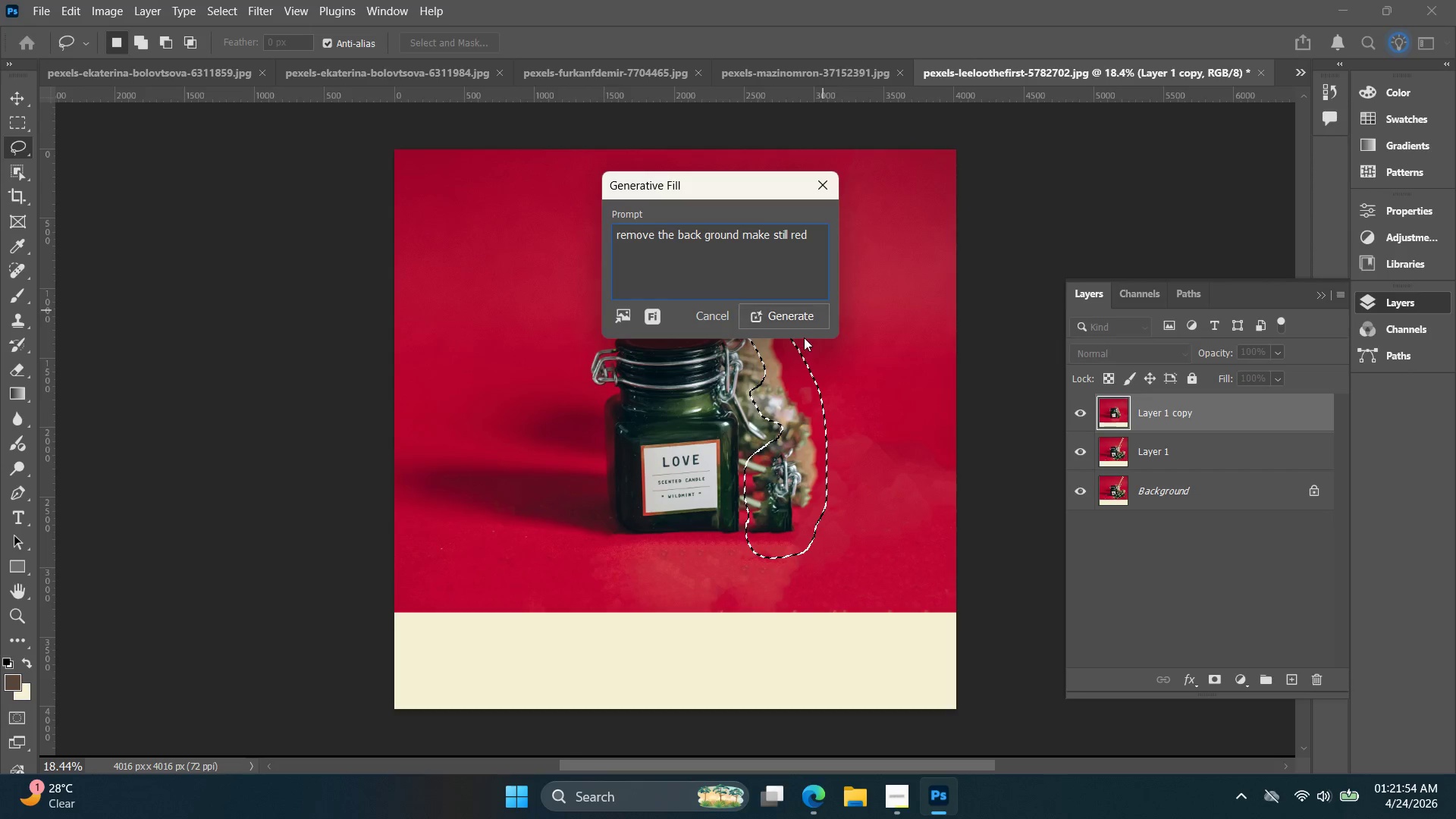 
left_click([797, 323])
 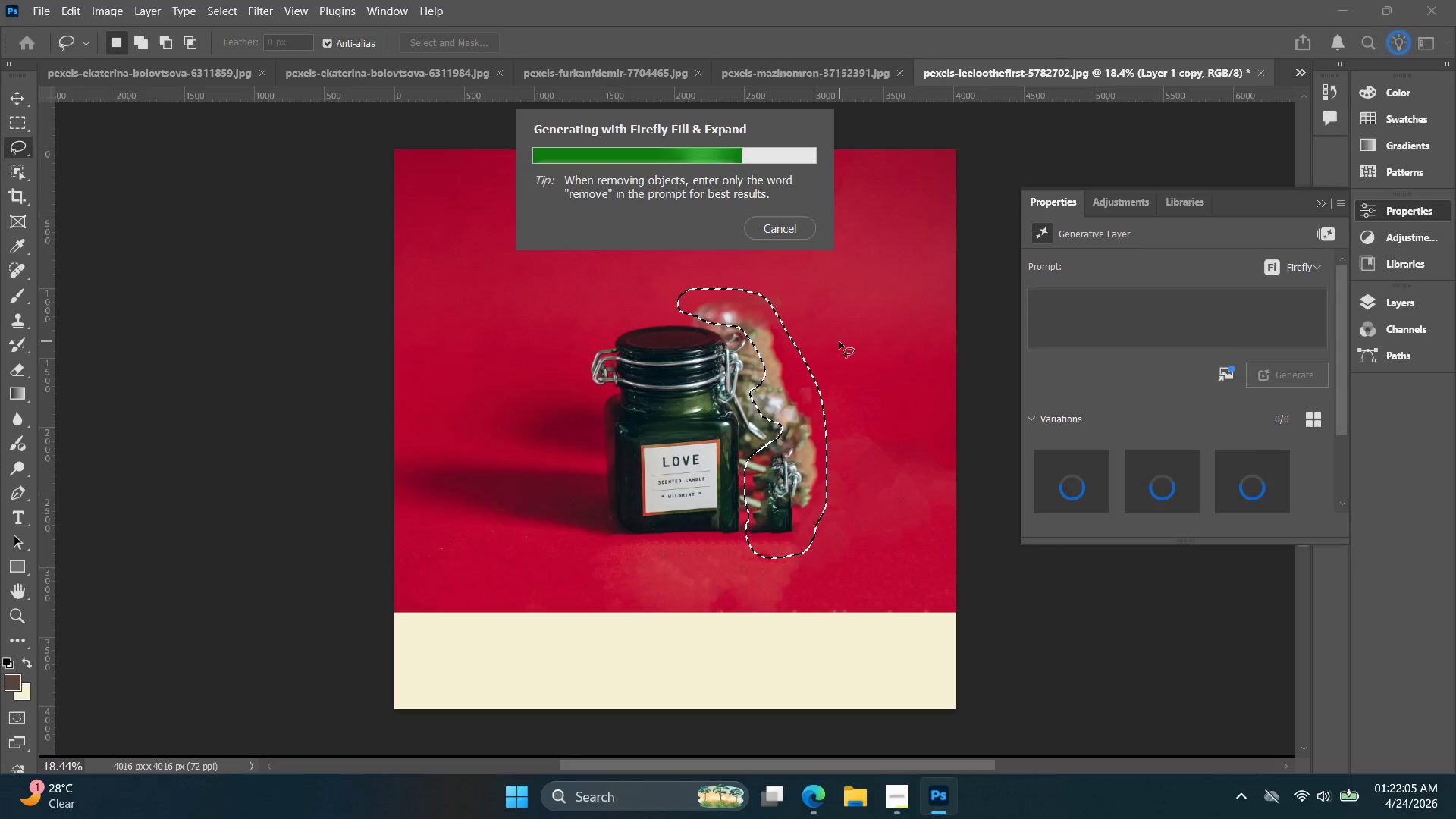 
wait(16.05)
 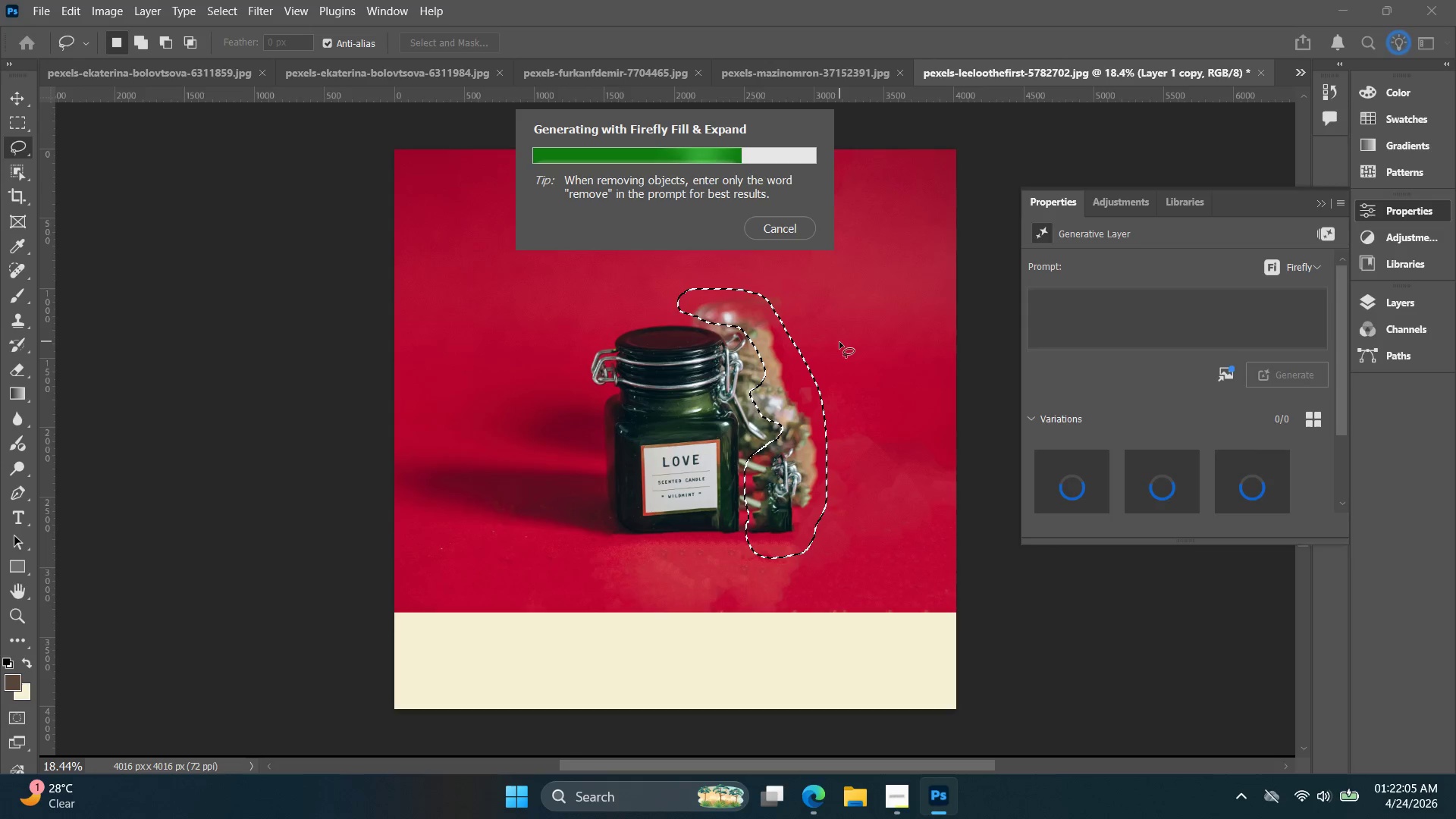 
left_click([1159, 456])
 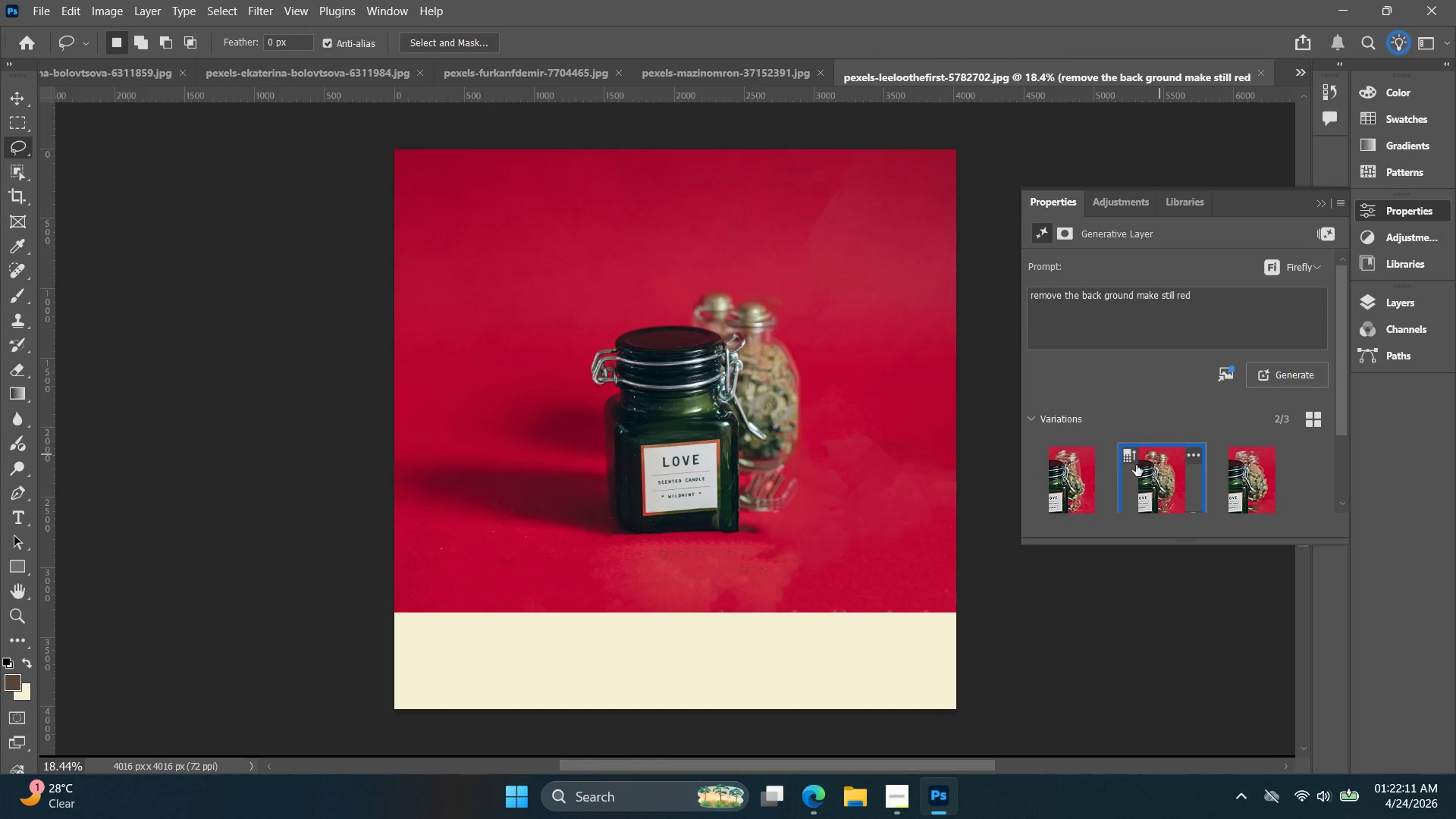 
left_click([1112, 469])
 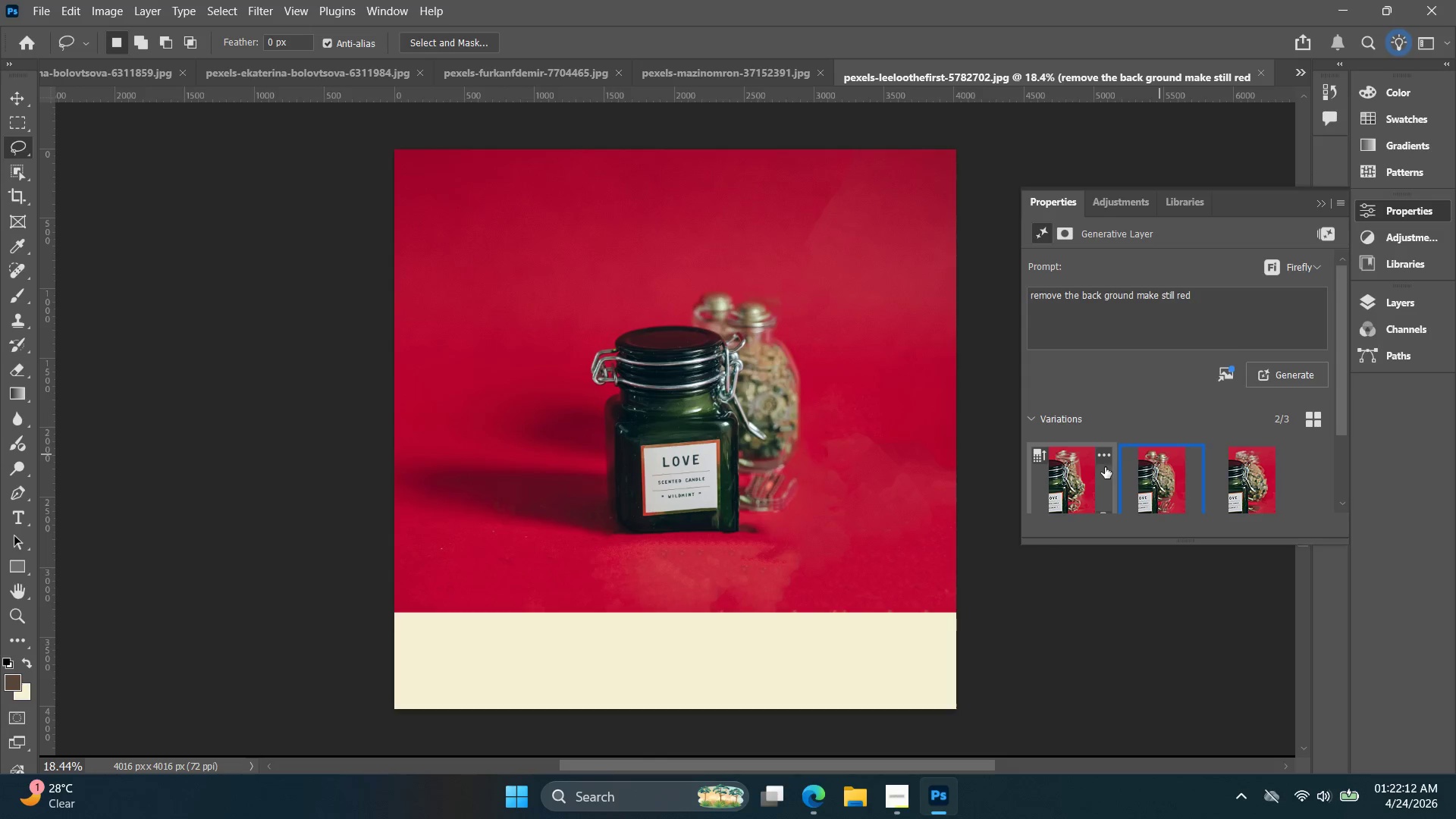 
left_click([1084, 471])
 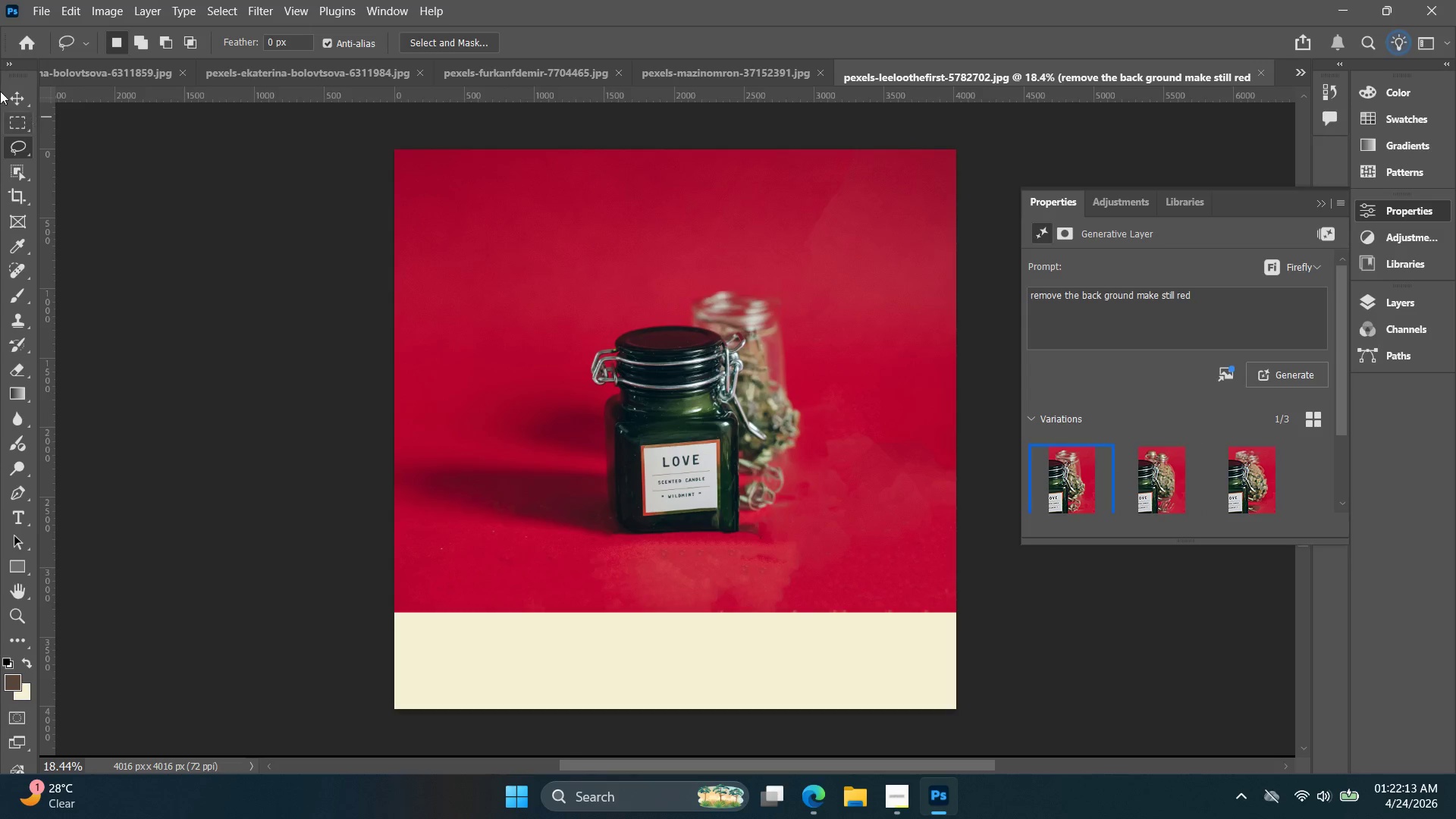 
left_click([16, 97])
 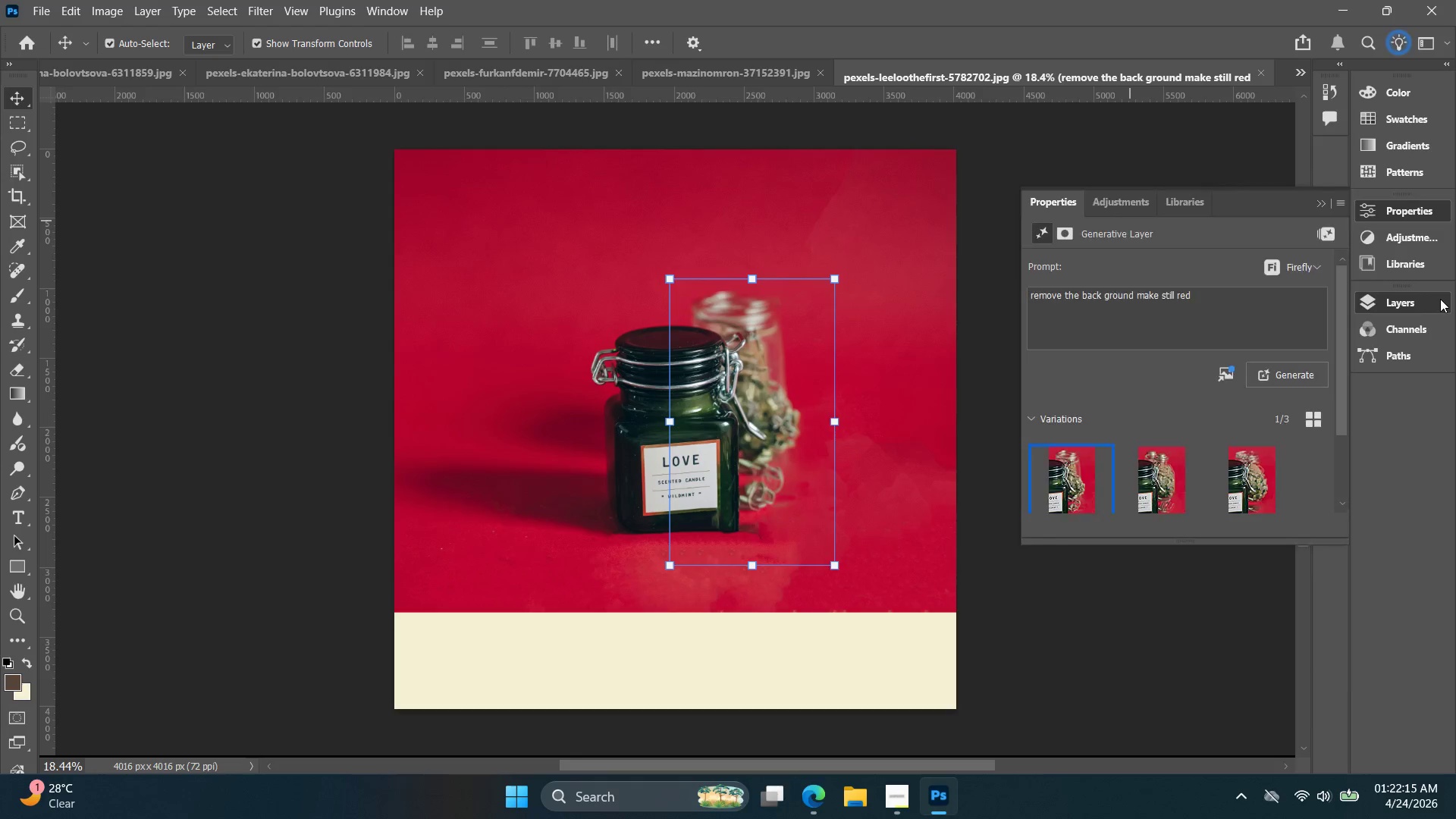 
hold_key(key=AltLeft, duration=0.55)
scroll: coordinate [860, 358], scroll_direction: up, amount: 4.0
 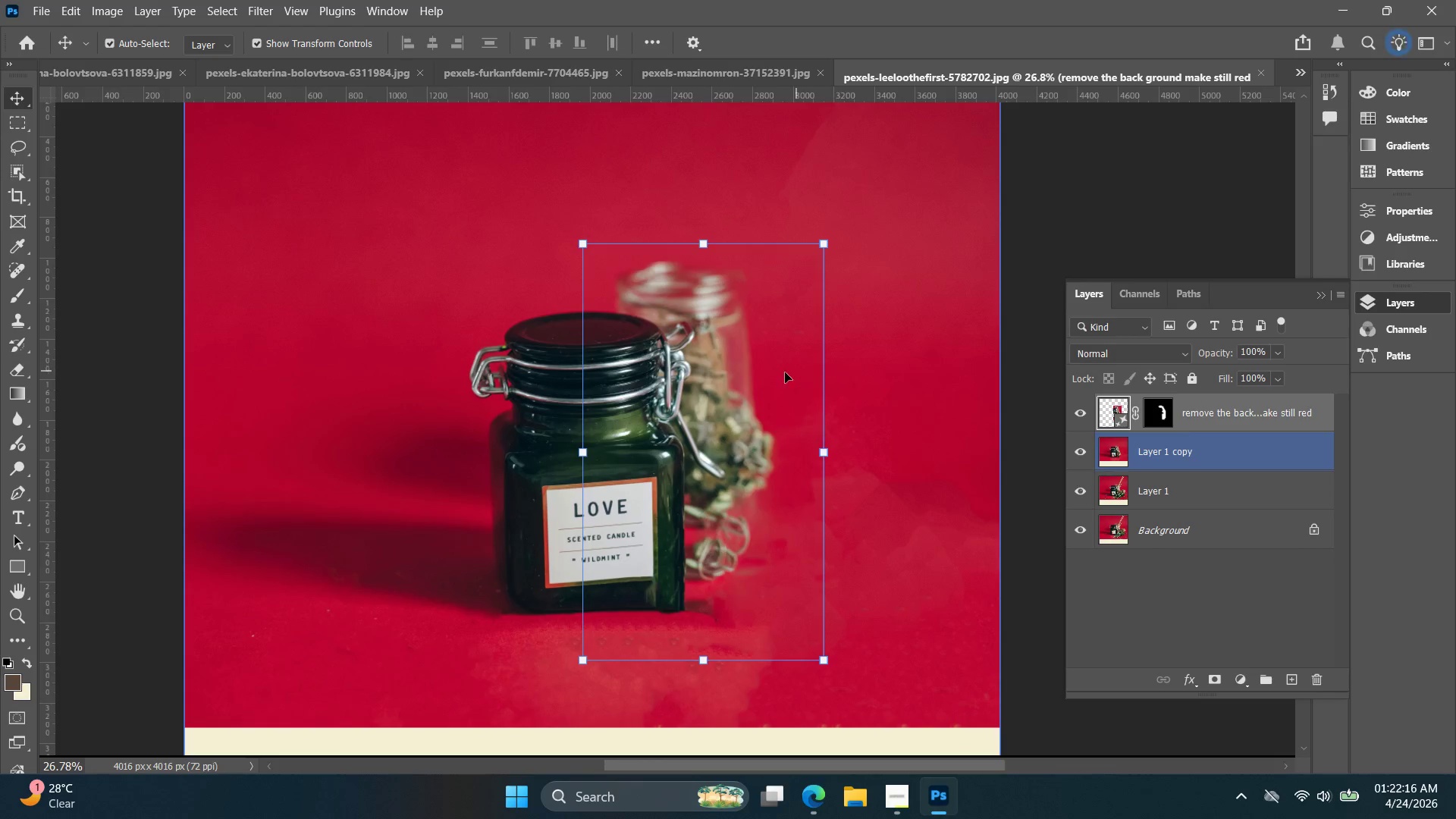 
left_click_drag(start_coordinate=[764, 372], to_coordinate=[893, 350])
 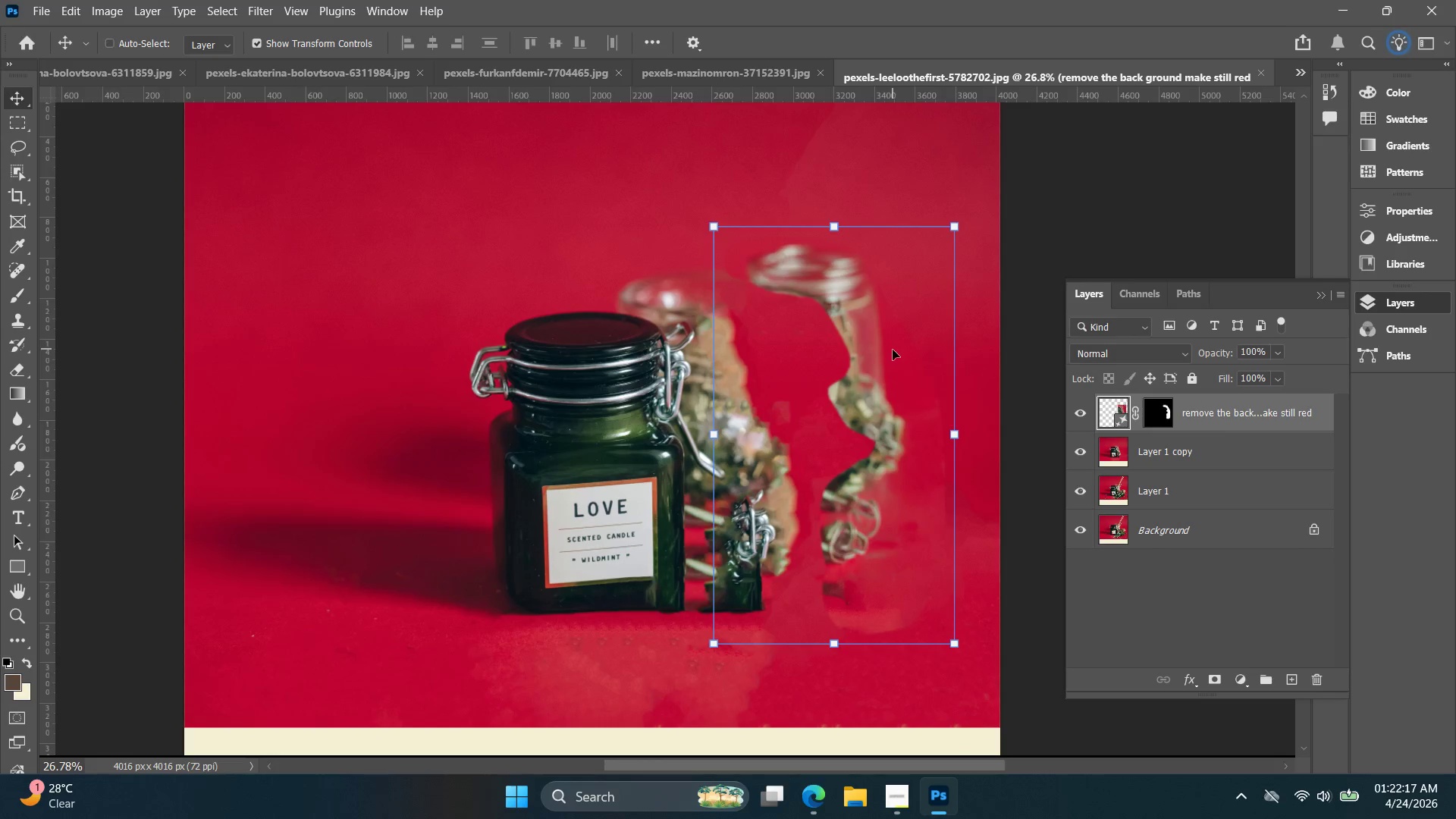 
key(Control+Z)
 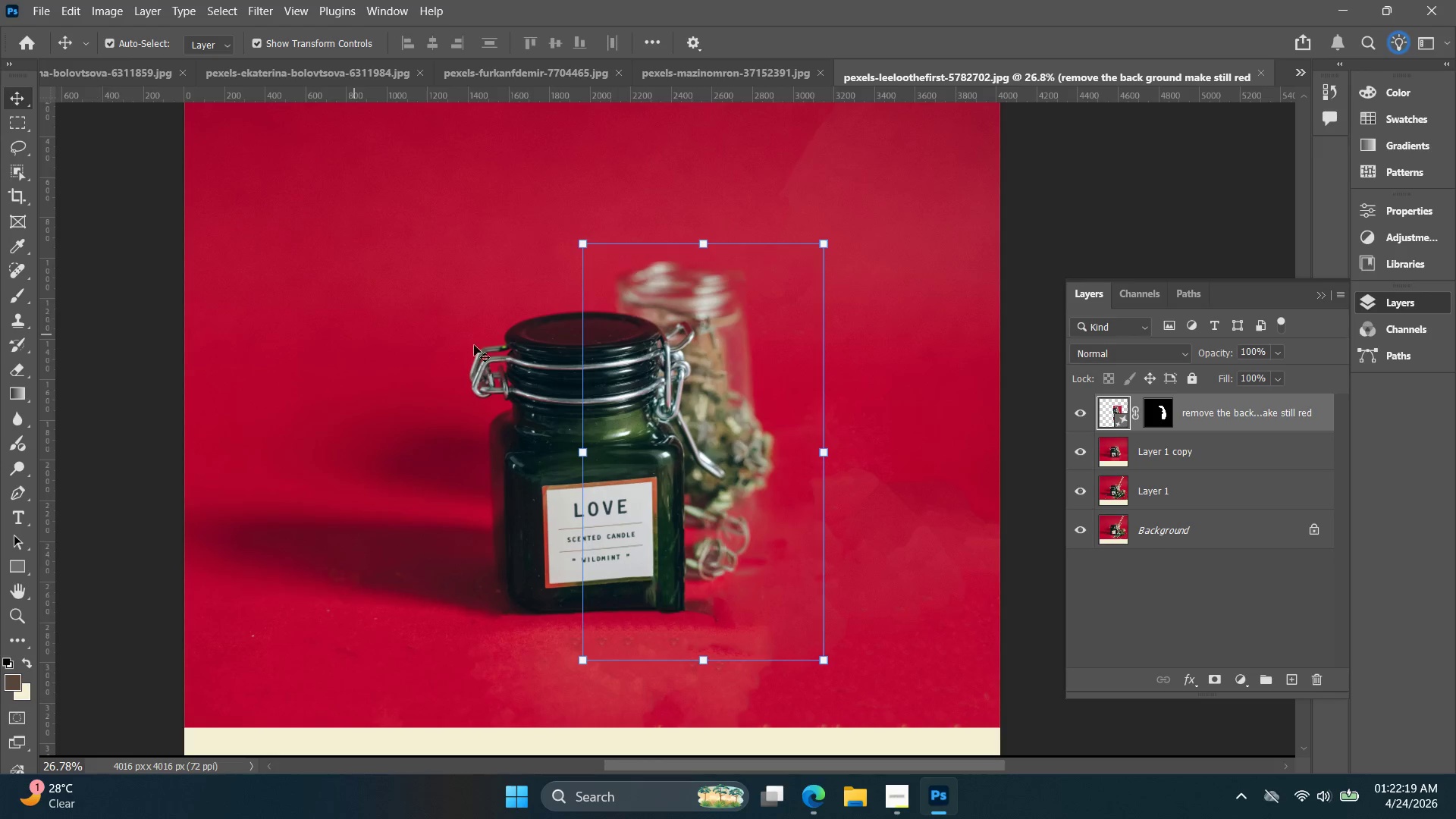 
key(Delete)
 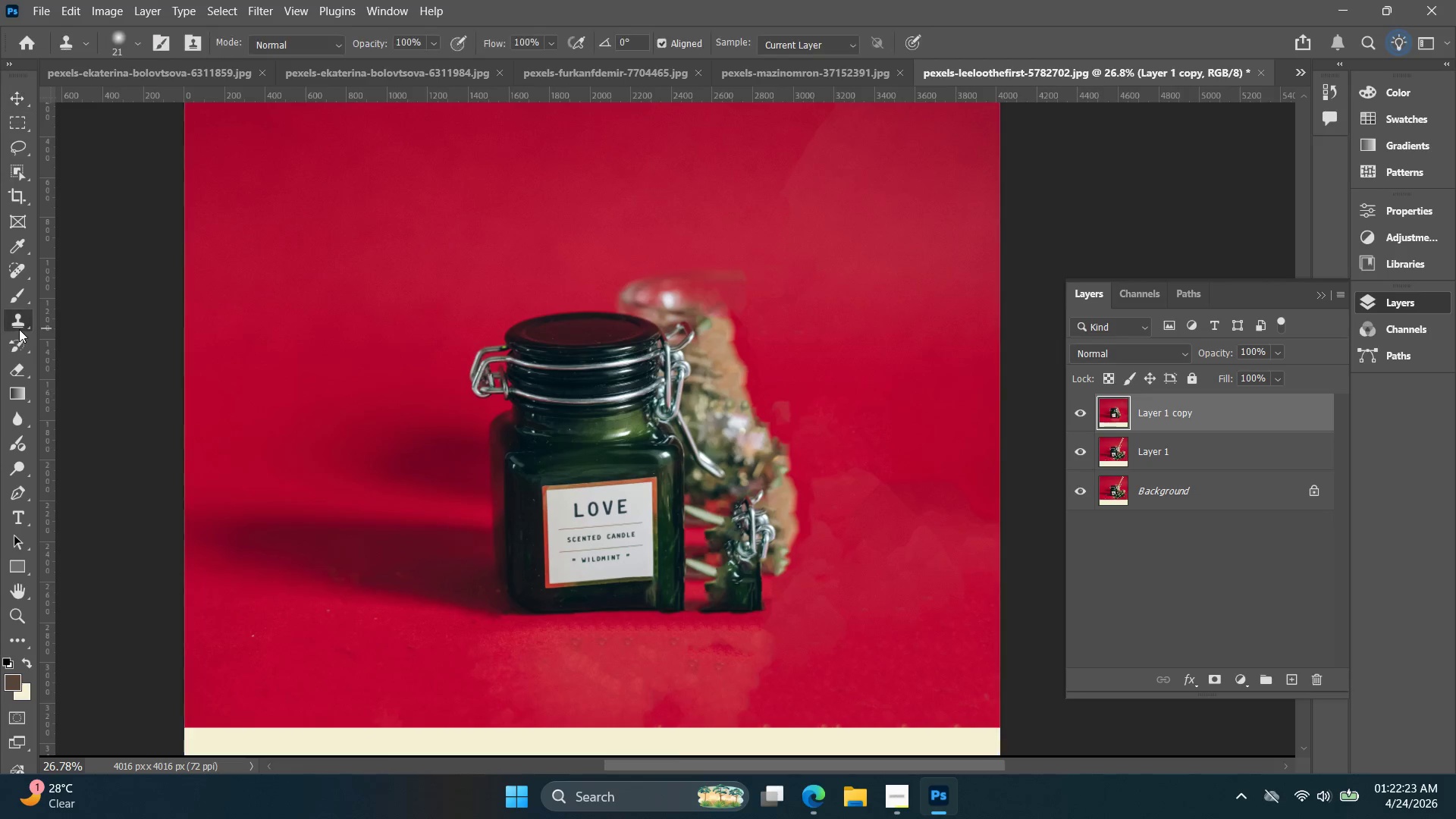 
hold_key(key=AltLeft, duration=0.39)
 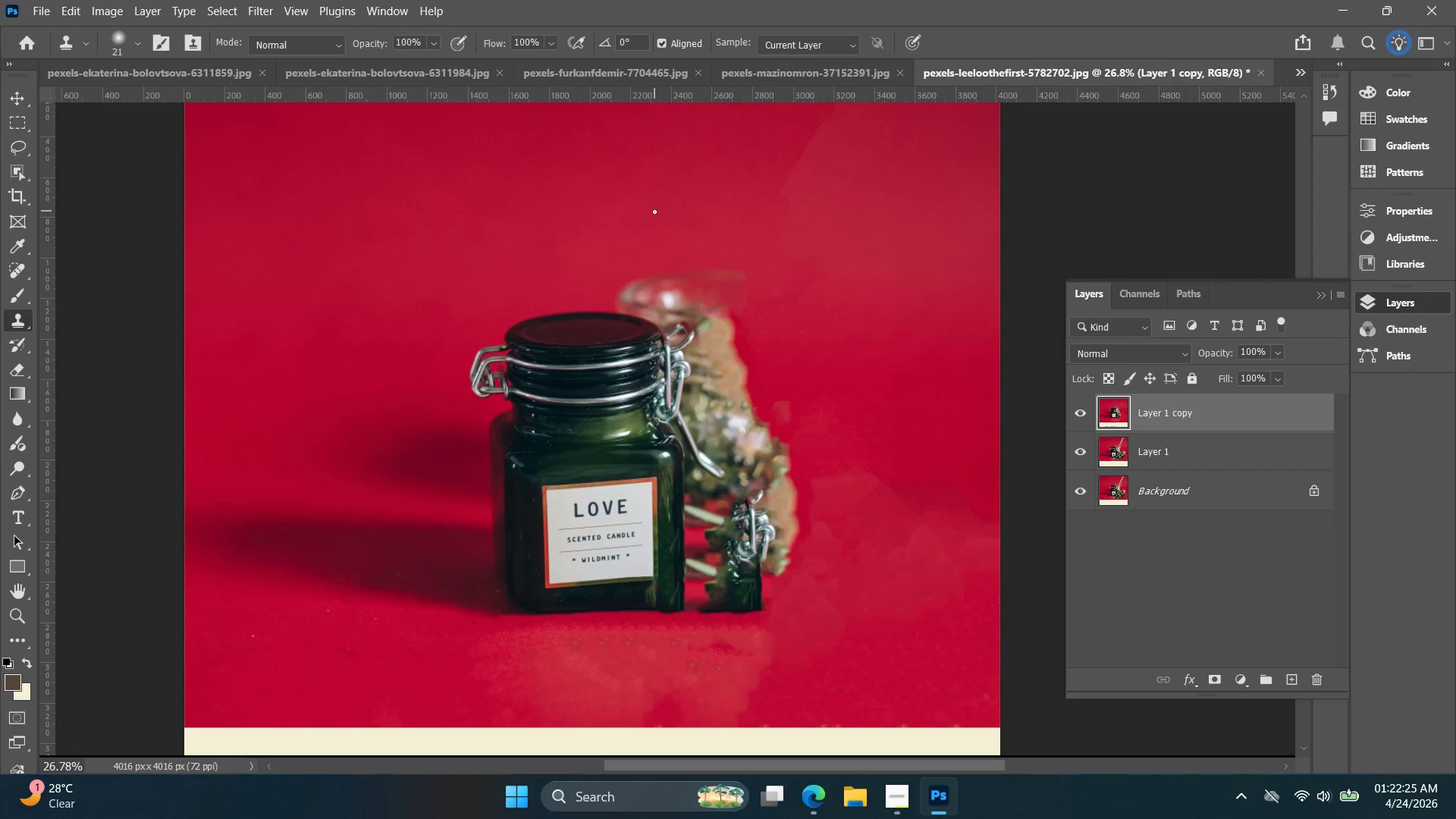 
hold_key(key=BracketRight, duration=1.2)
 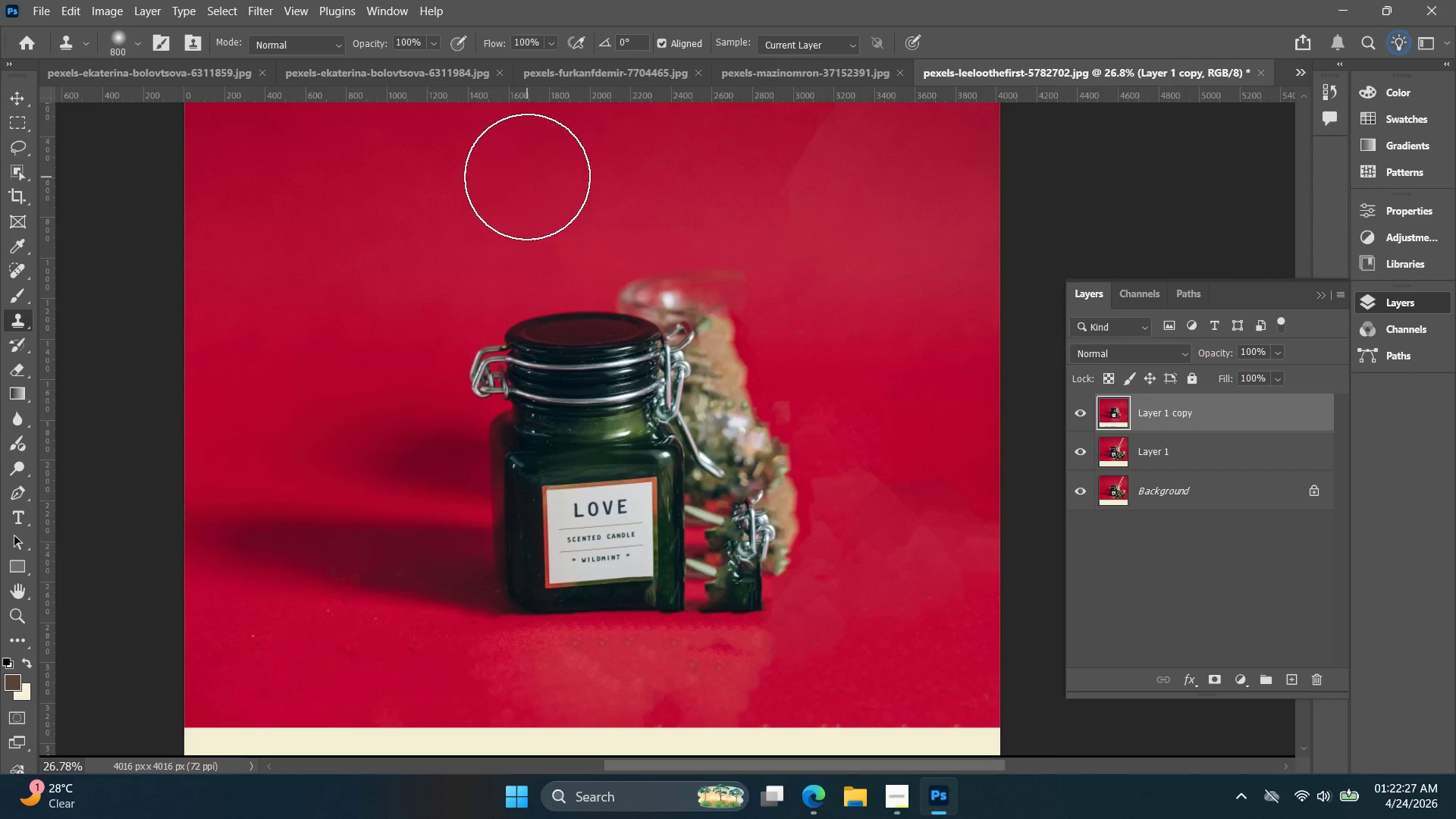 
key(Alt+AltLeft)
 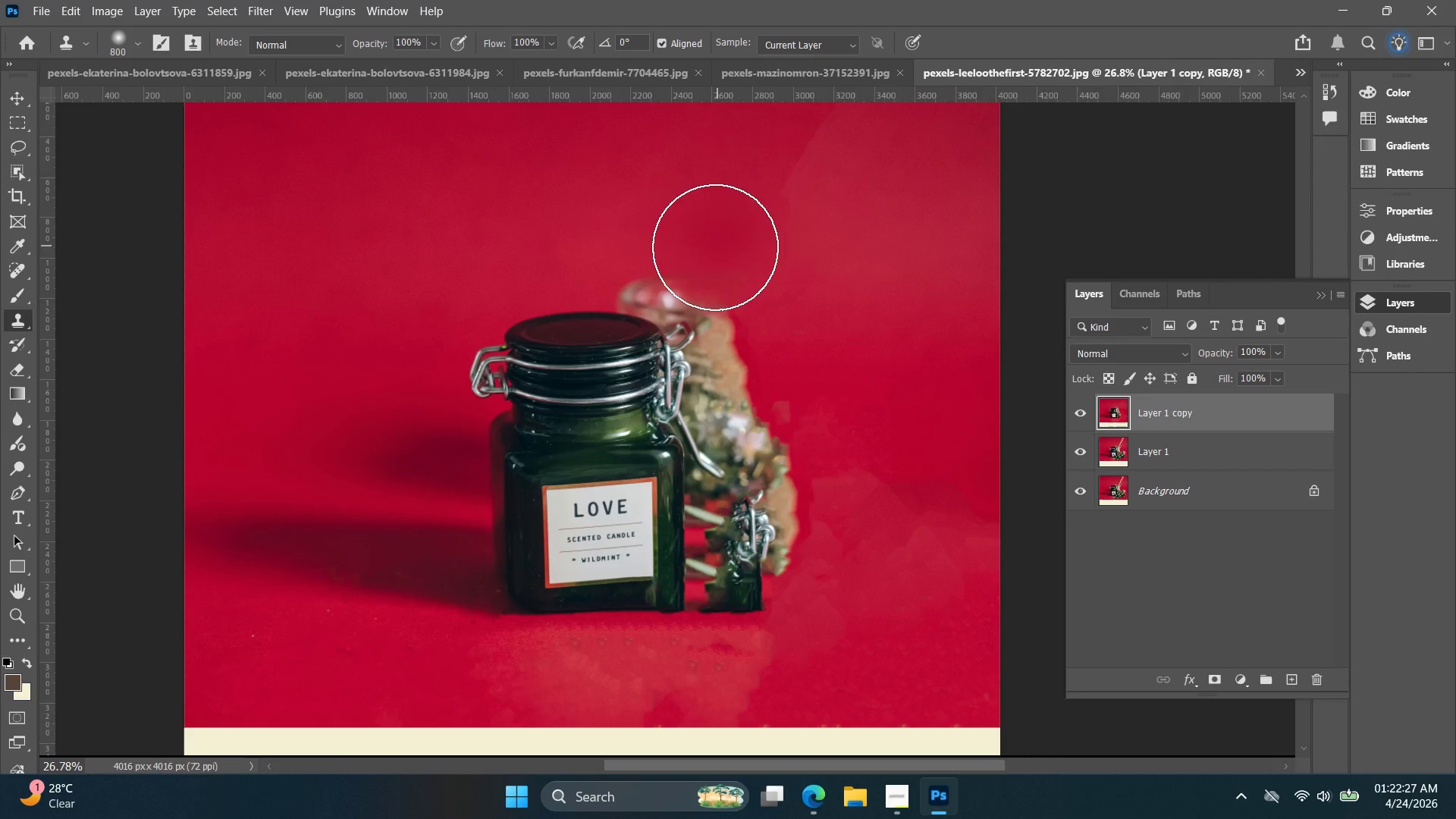 
left_click_drag(start_coordinate=[714, 249], to_coordinate=[761, 312])
 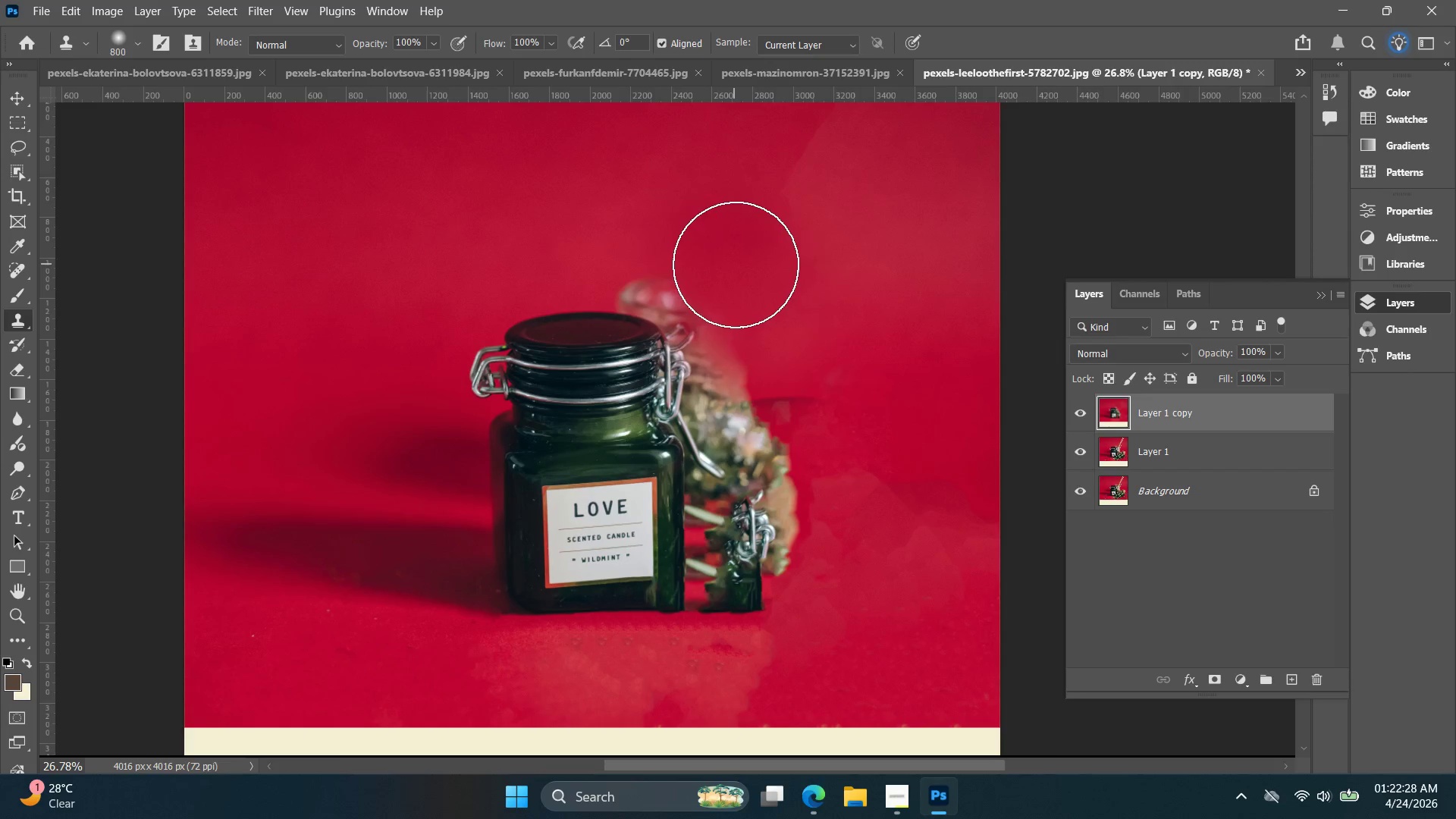 
hold_key(key=AltLeft, duration=0.42)
 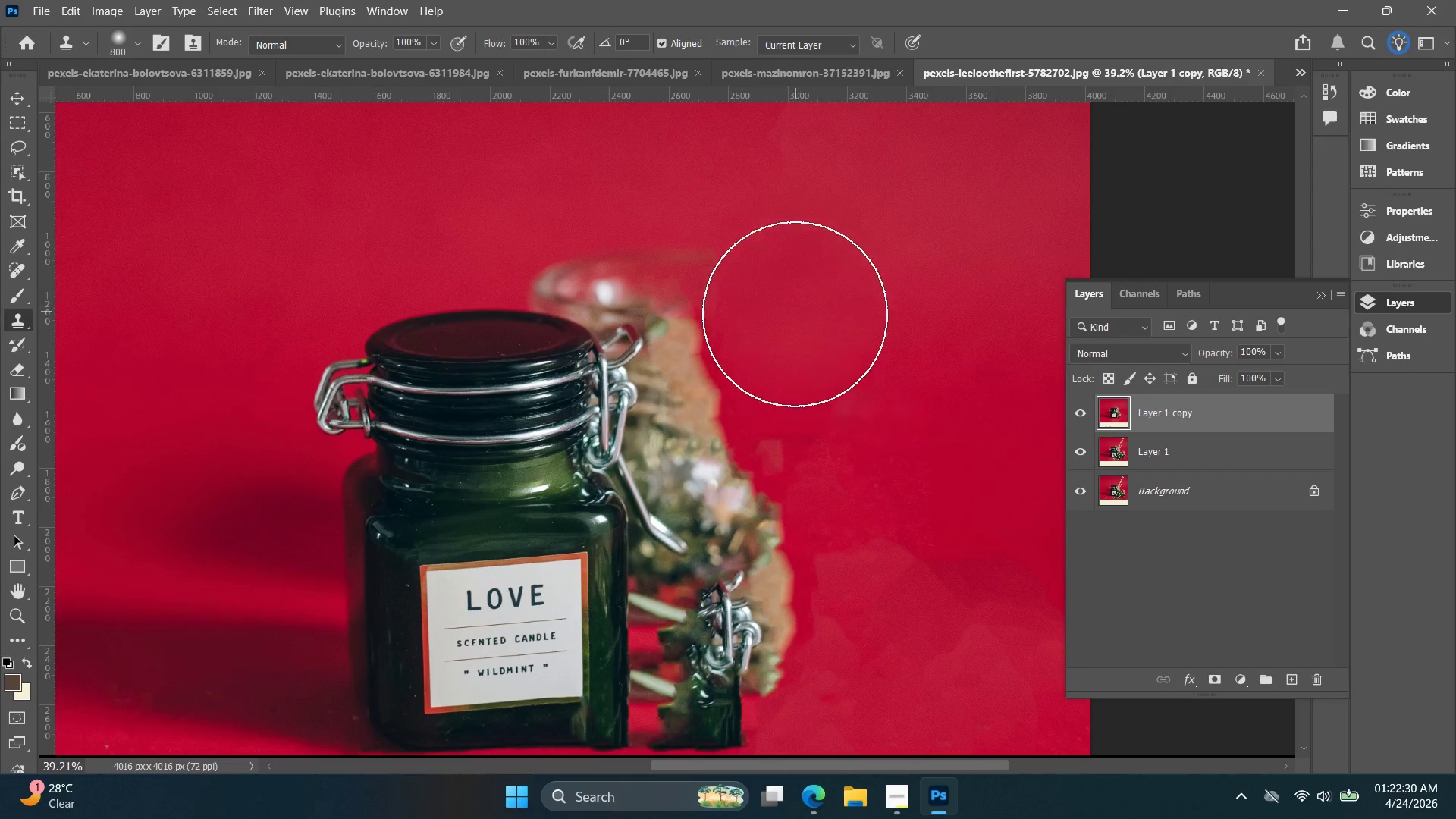 
key(Control+ControlLeft)
 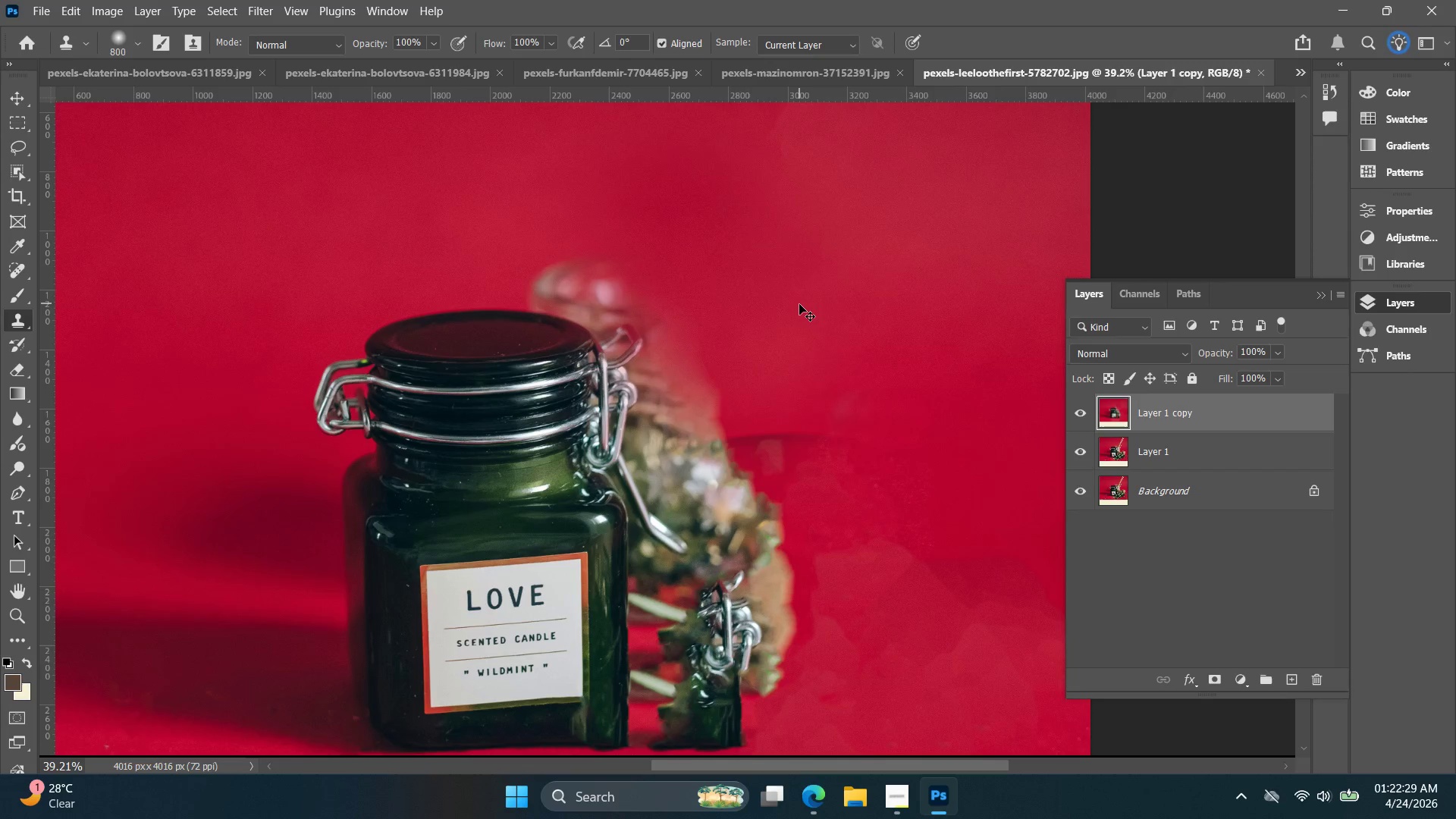 
key(Control+Z)
 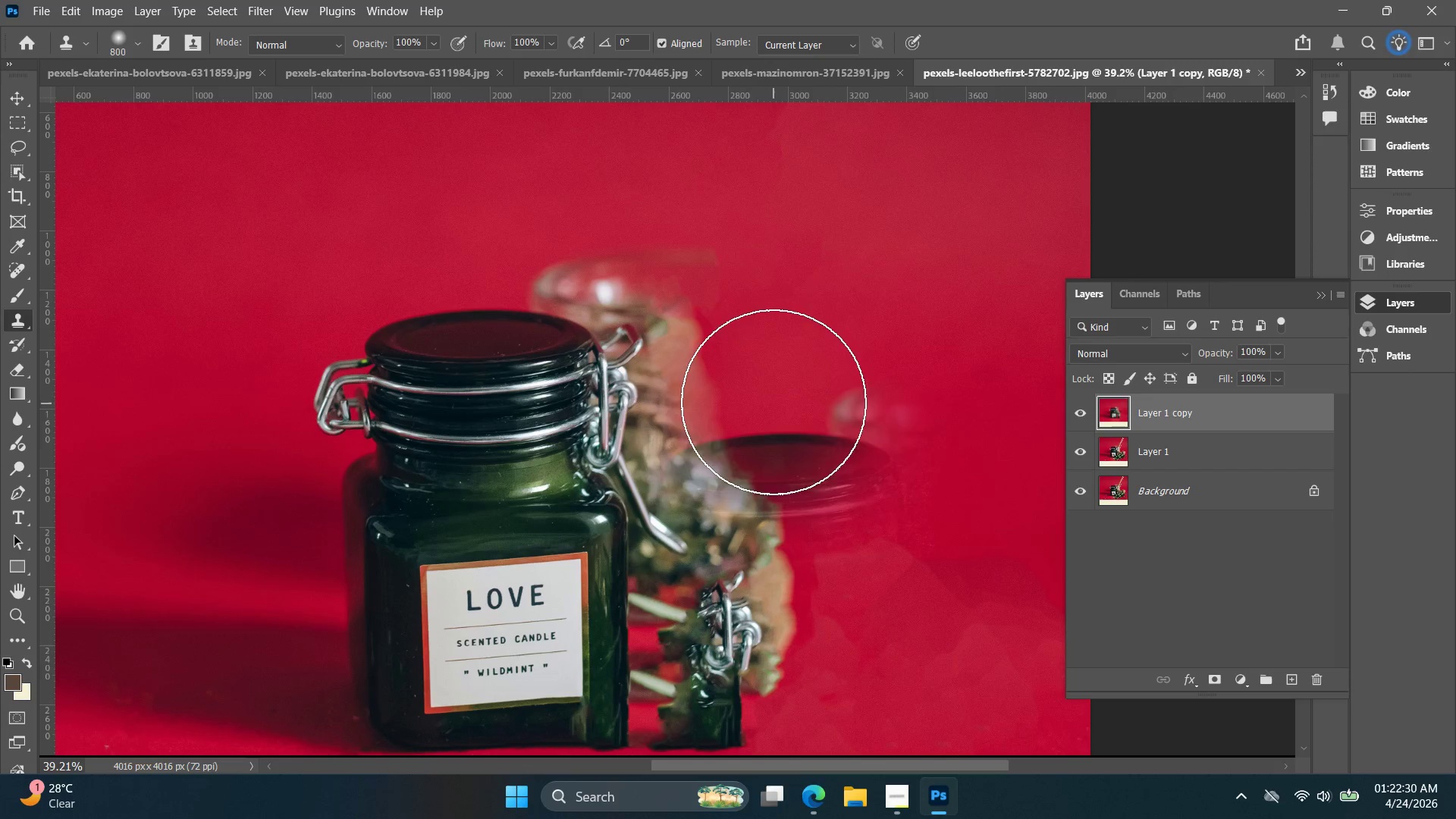 
scroll: coordinate [805, 318], scroll_direction: up, amount: 4.0
 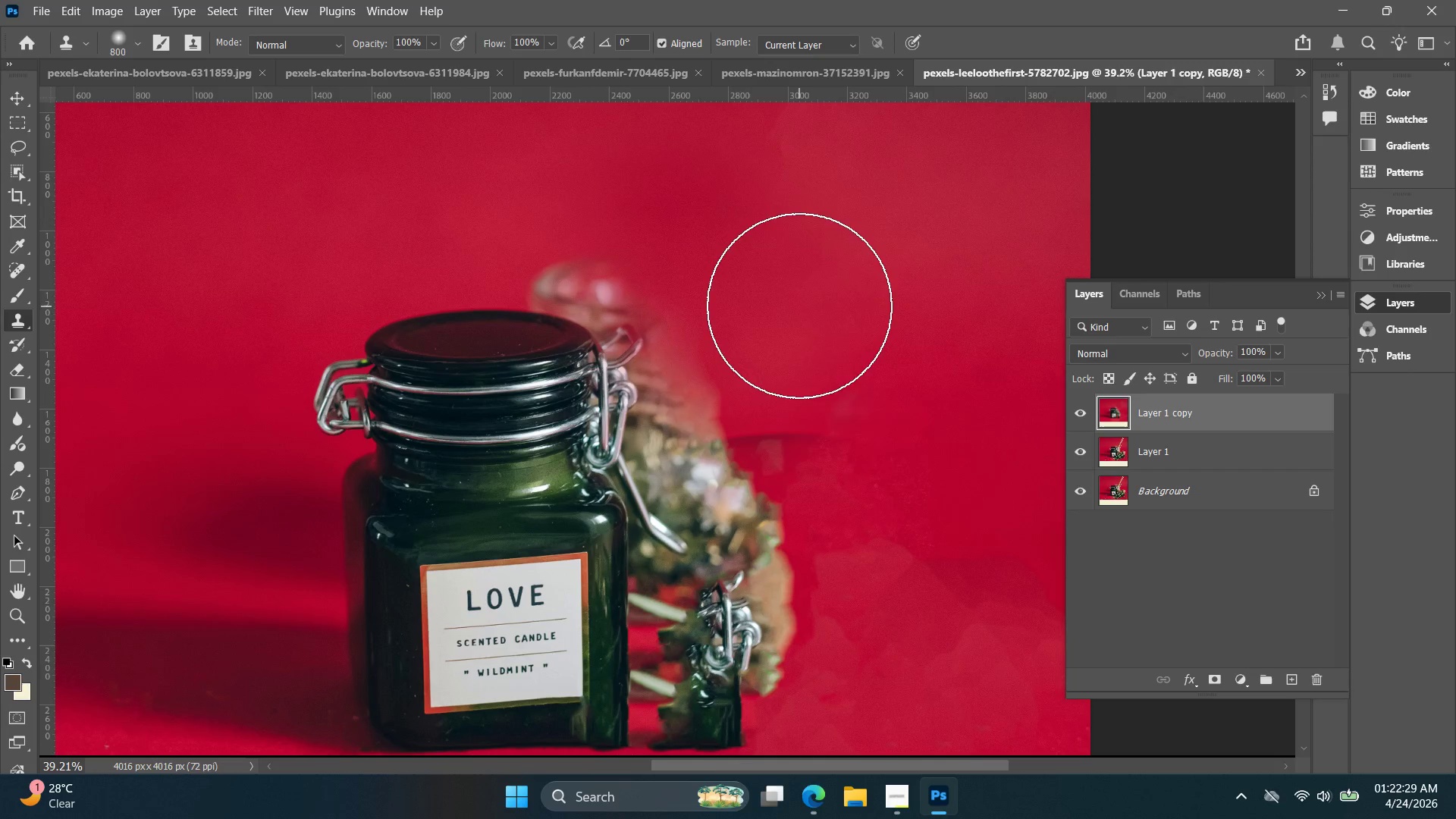 
key(Alt+AltLeft)
 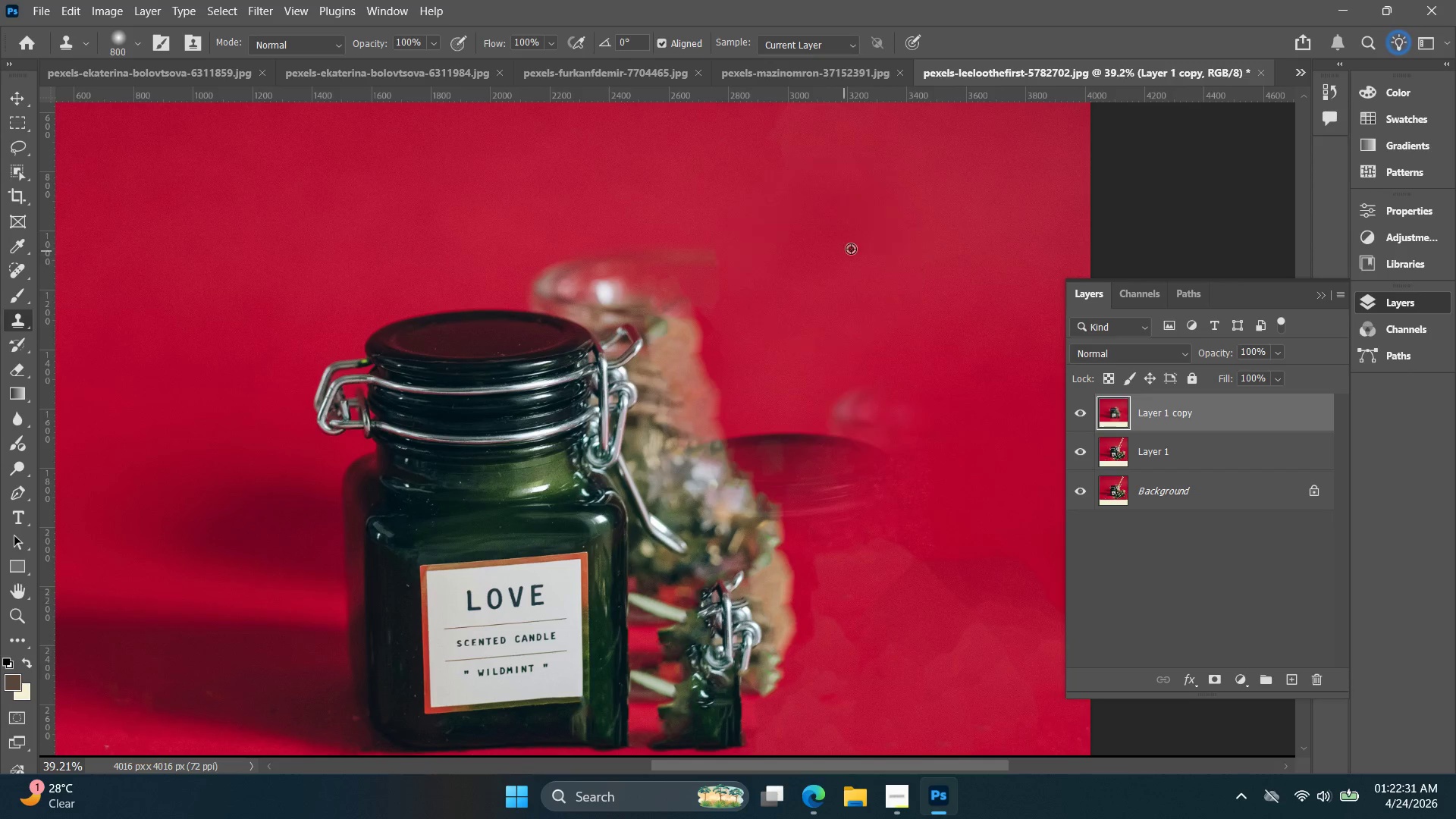 
left_click([861, 242])
 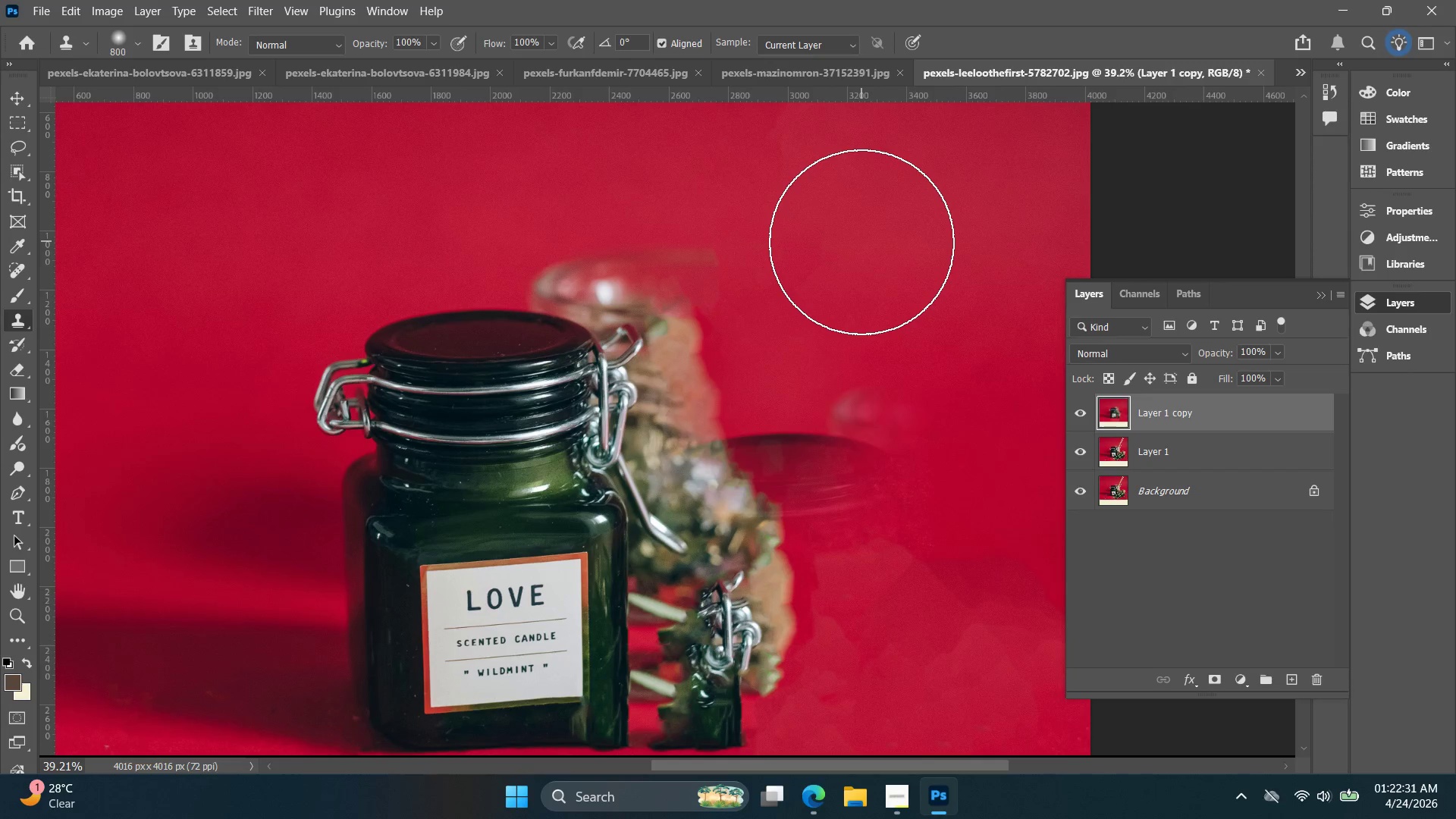 
hold_key(key=BracketLeft, duration=0.72)
 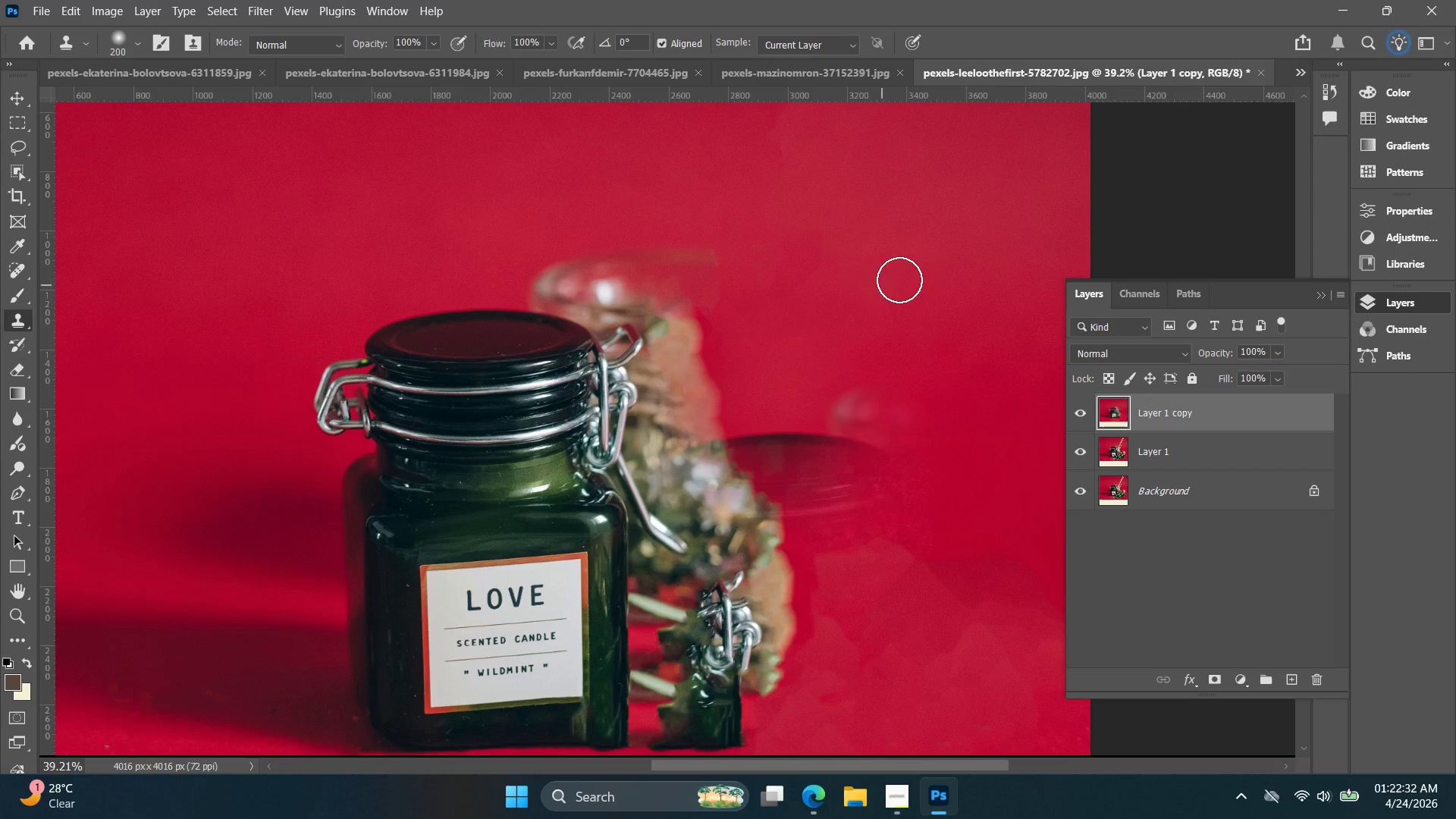 
left_click([919, 269])
 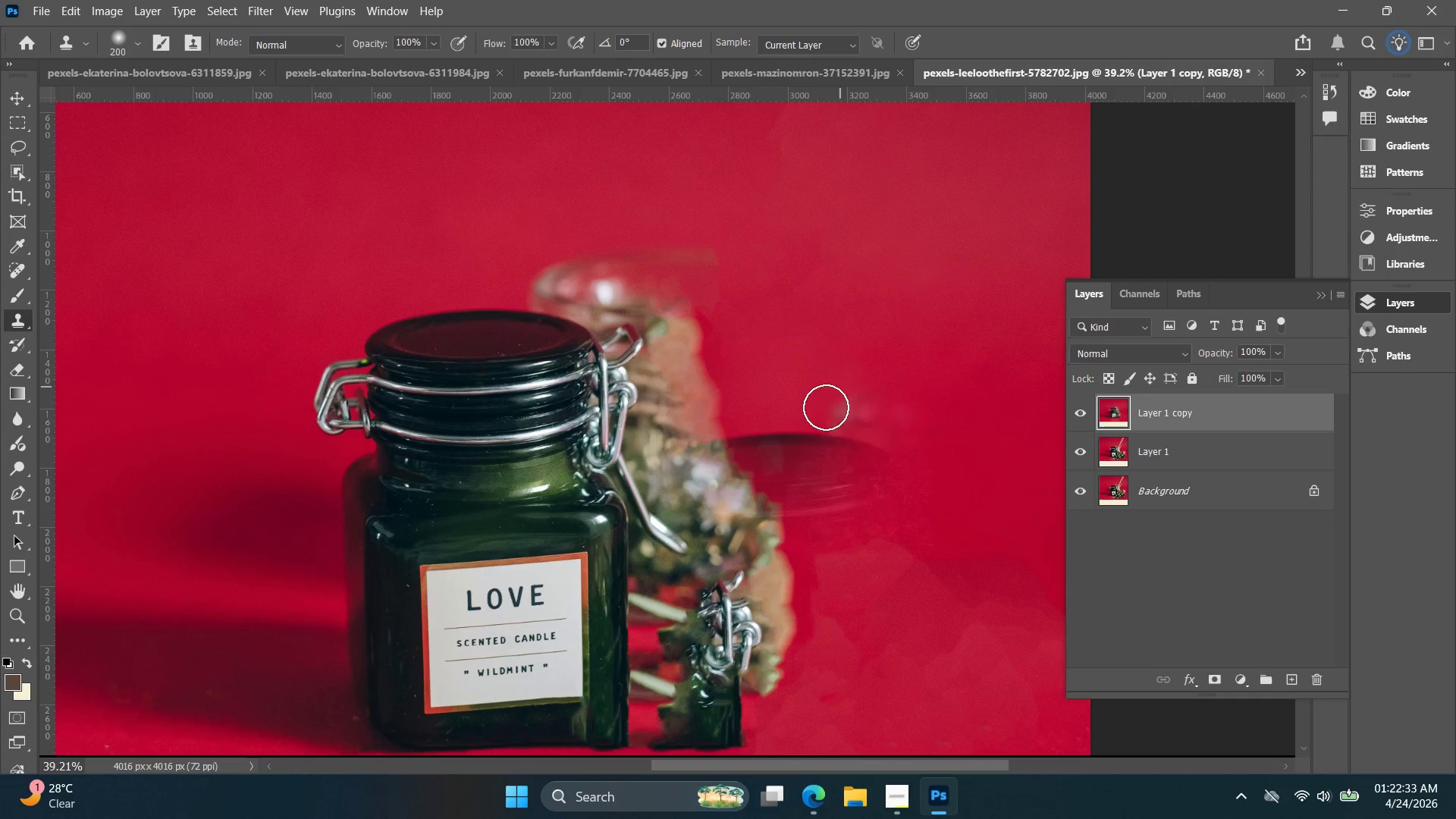 
key(Alt+AltLeft)
 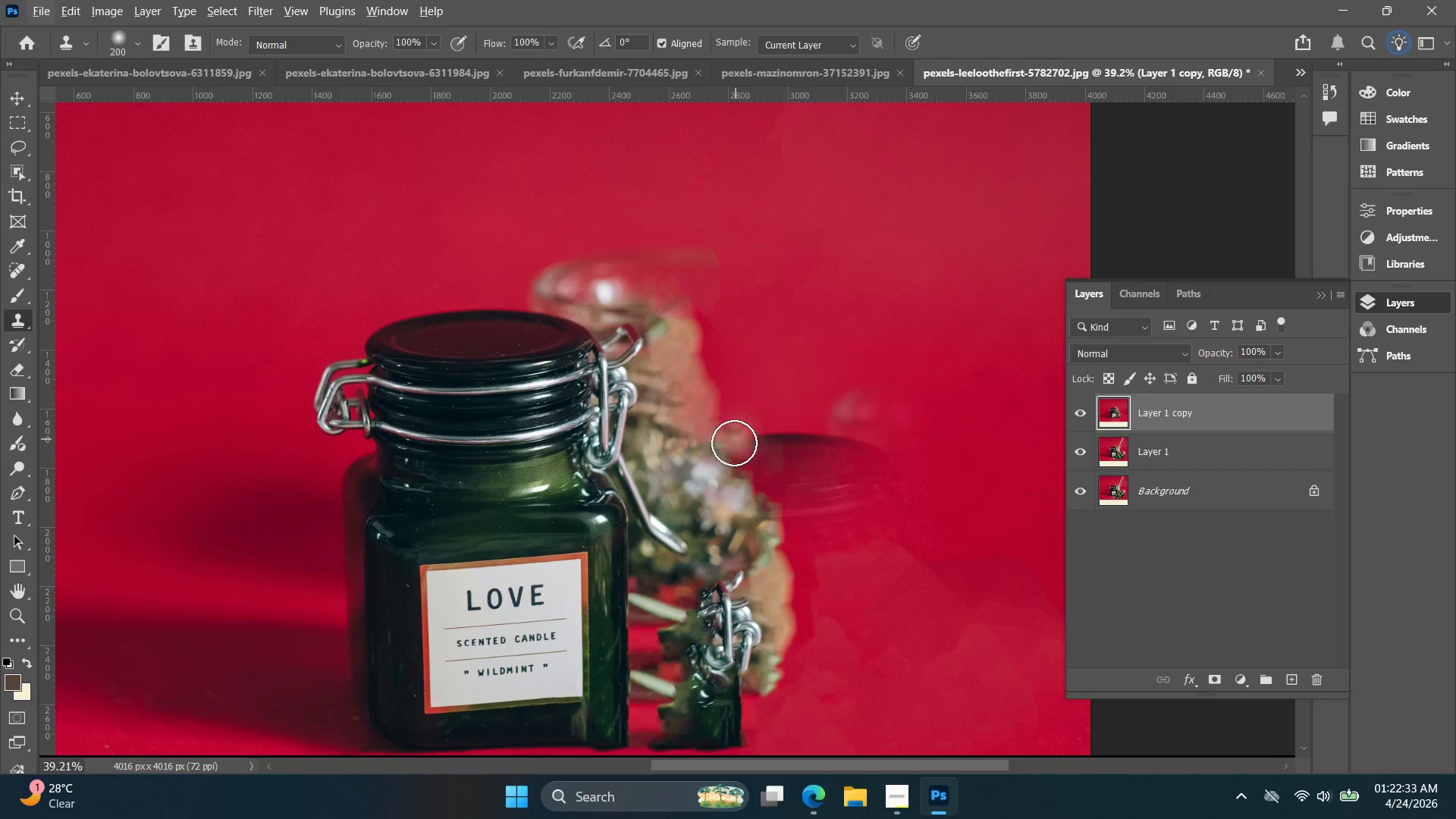 
left_click_drag(start_coordinate=[732, 450], to_coordinate=[893, 466])
 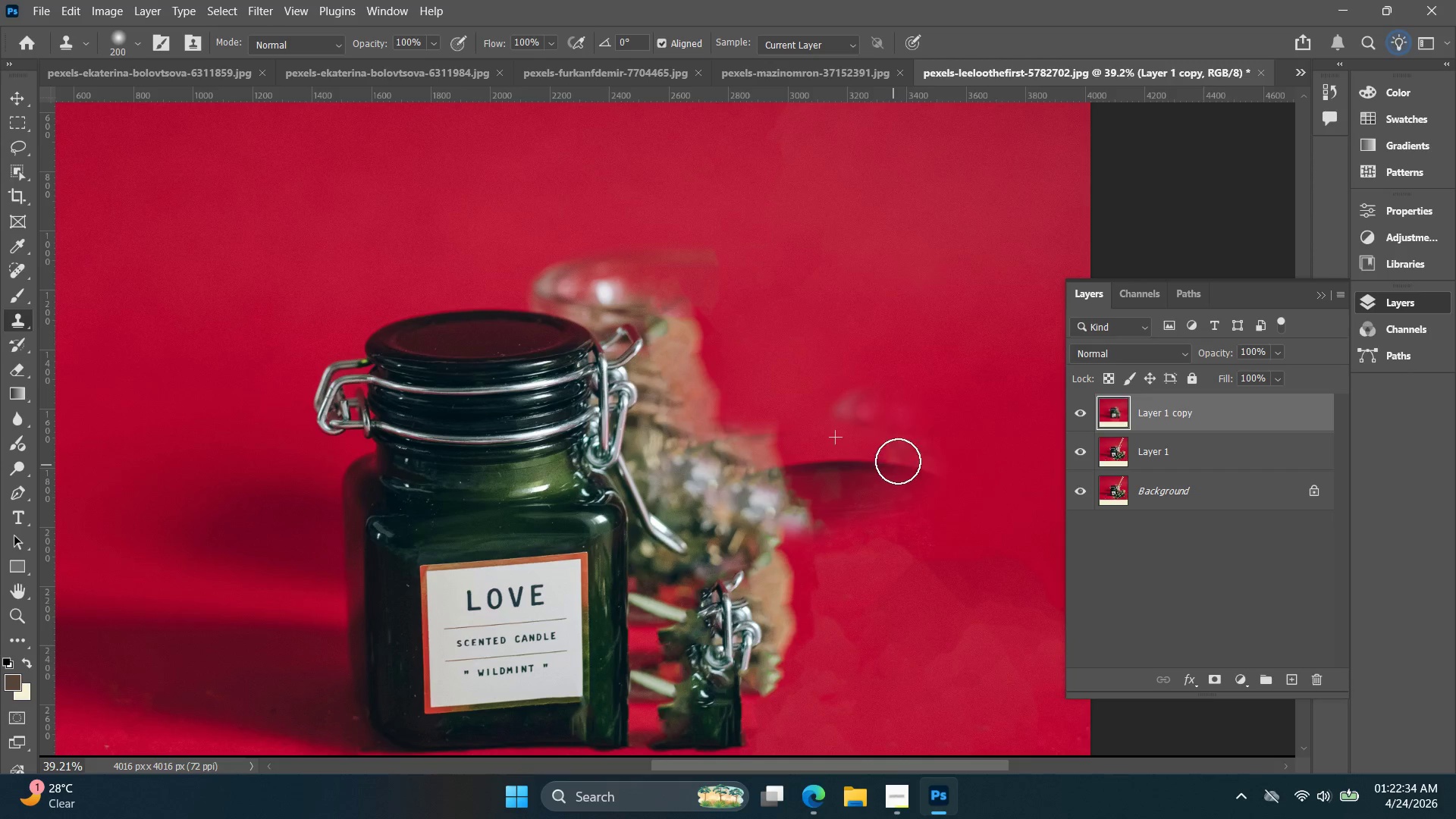 
key(Control+Z)
 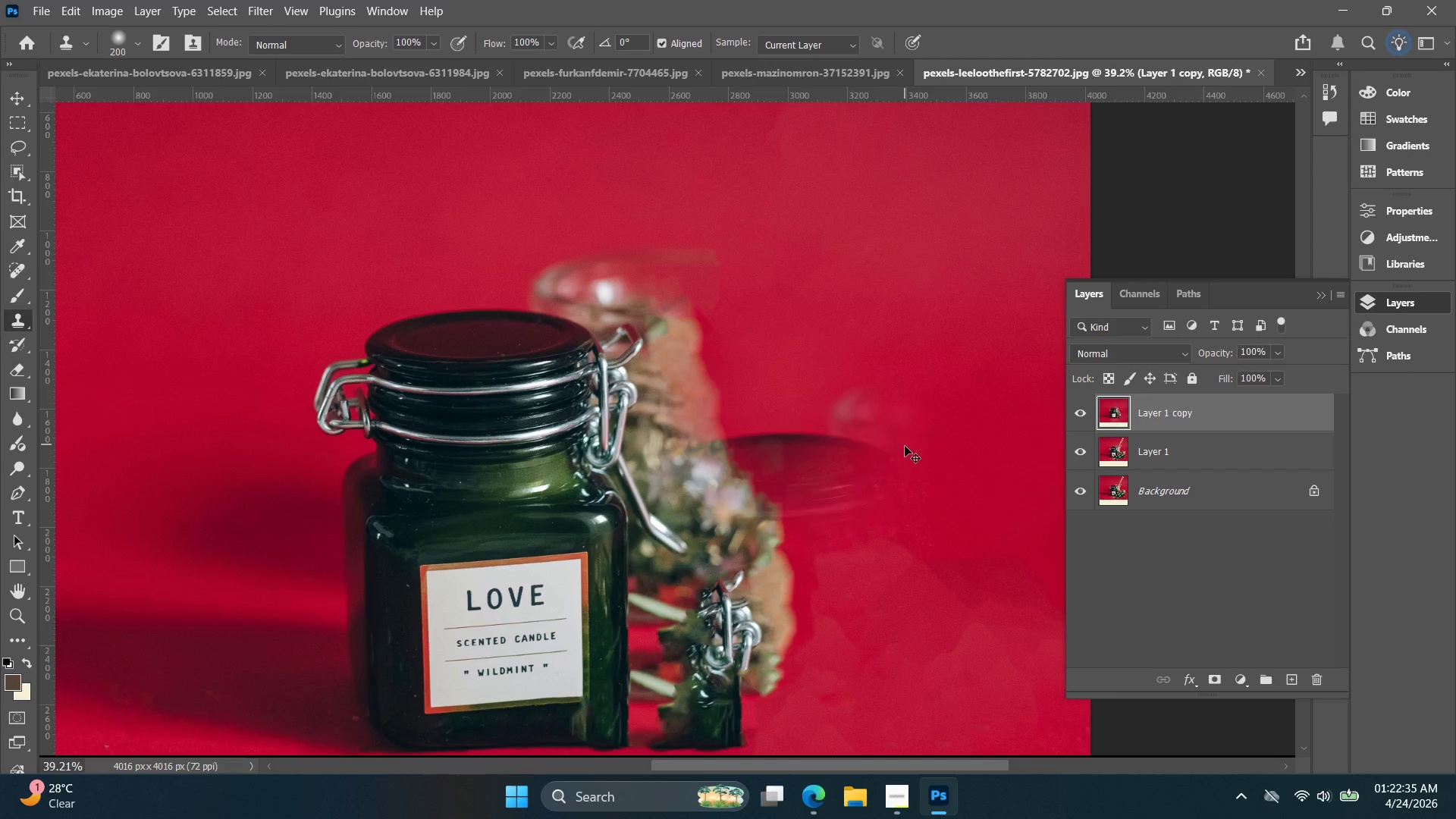 
key(Control+Z)
 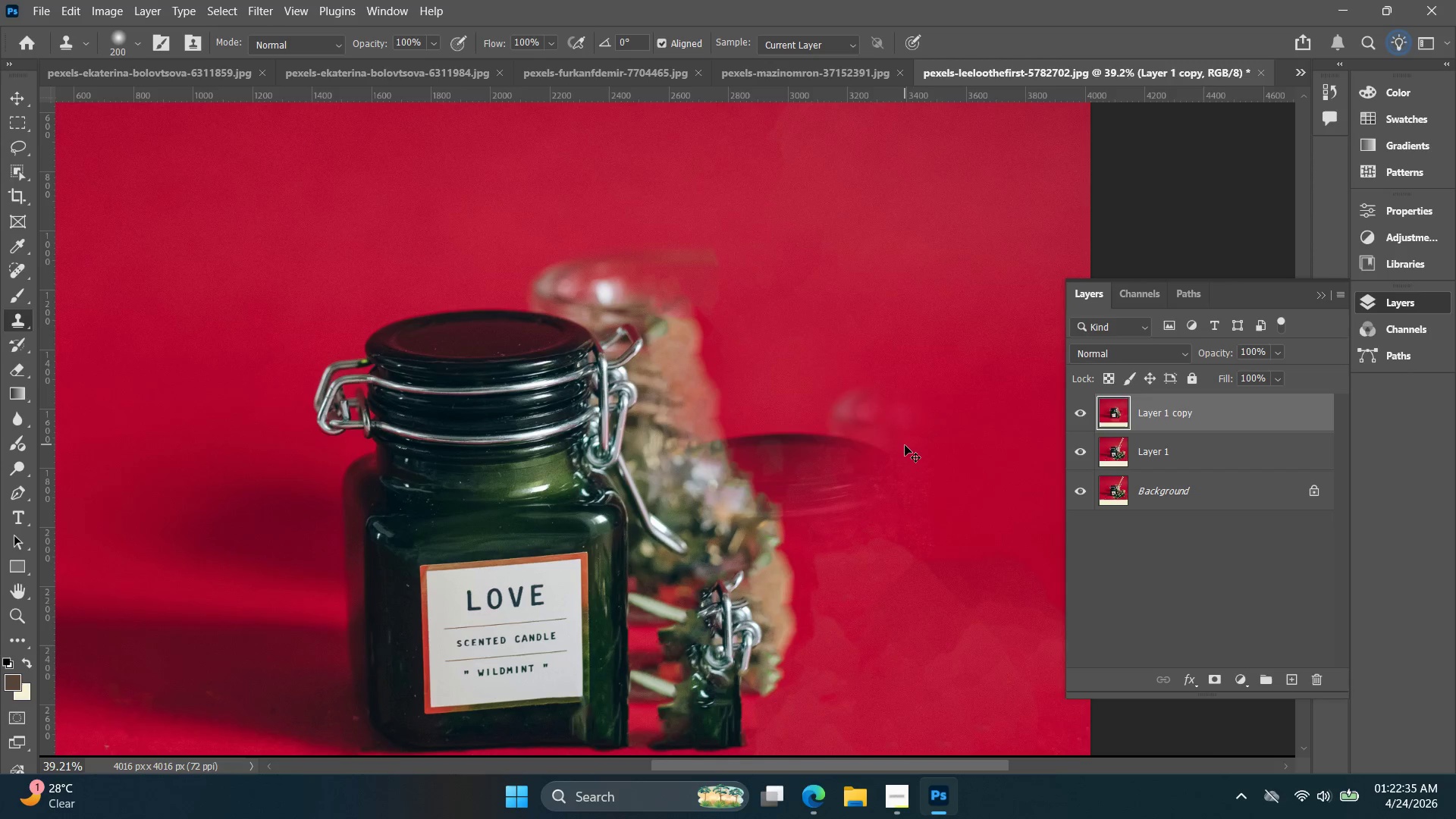 
key(Control+Z)
 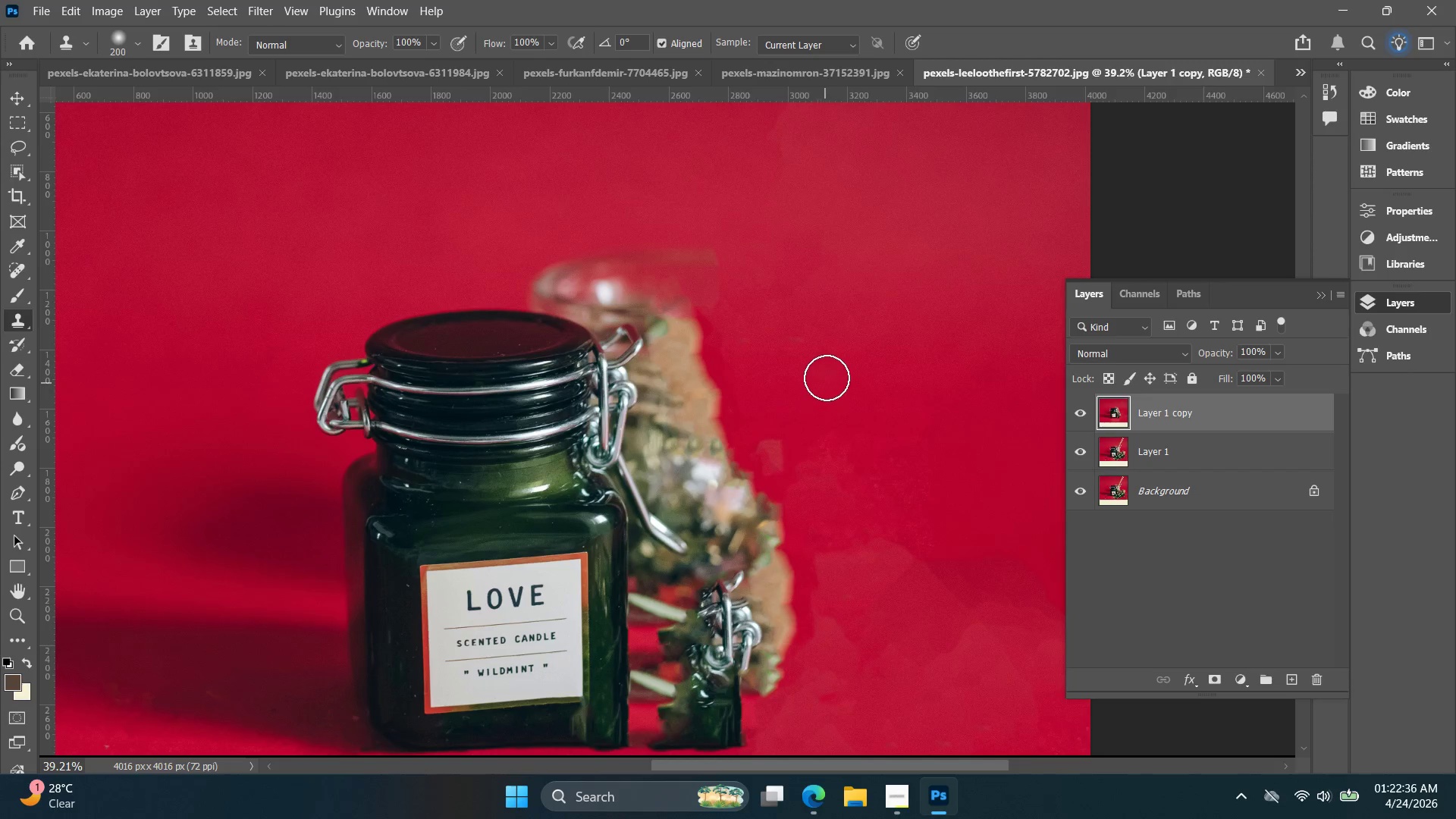 
key(Alt+AltLeft)
 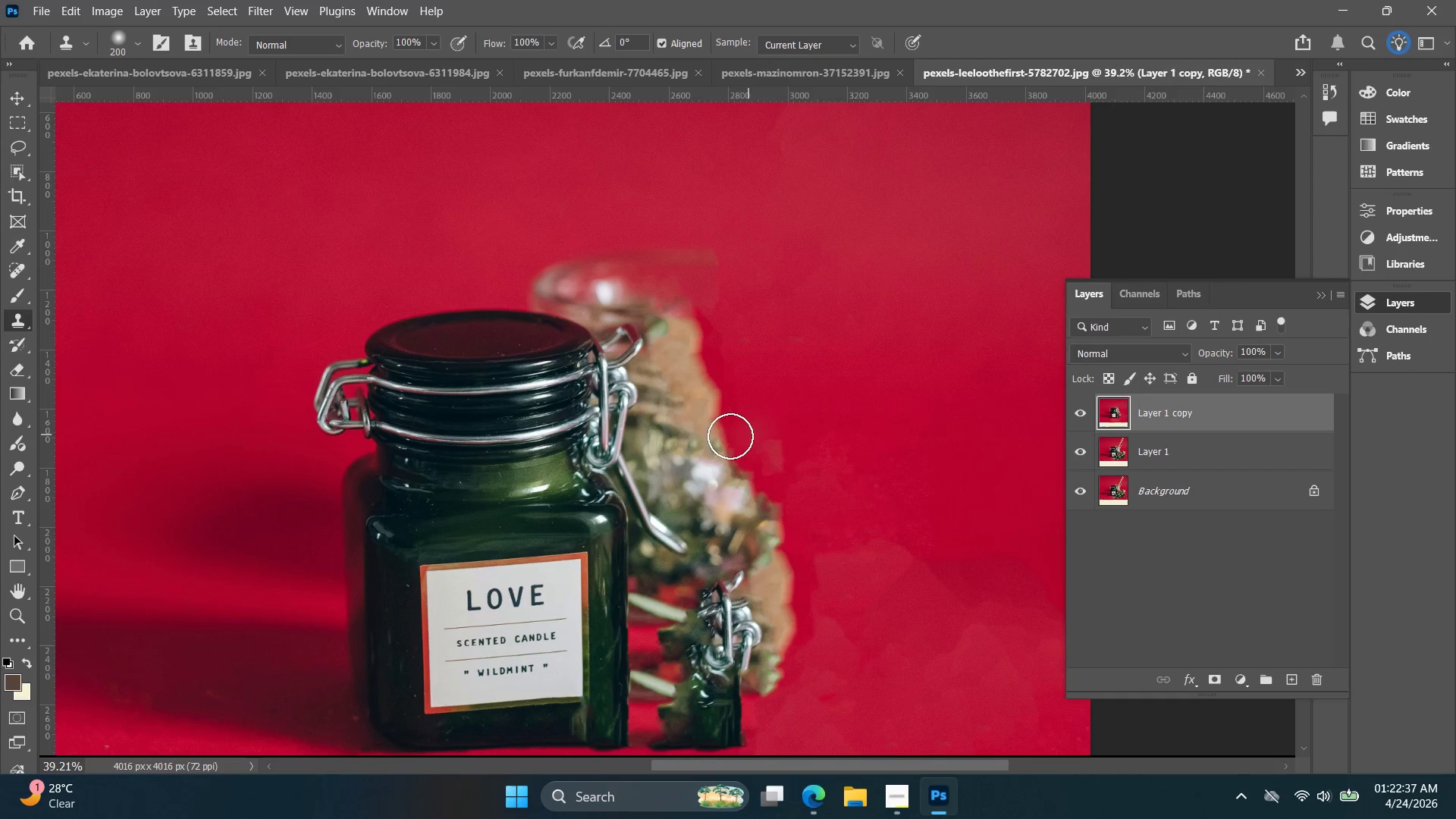 
left_click_drag(start_coordinate=[701, 446], to_coordinate=[918, 568])
 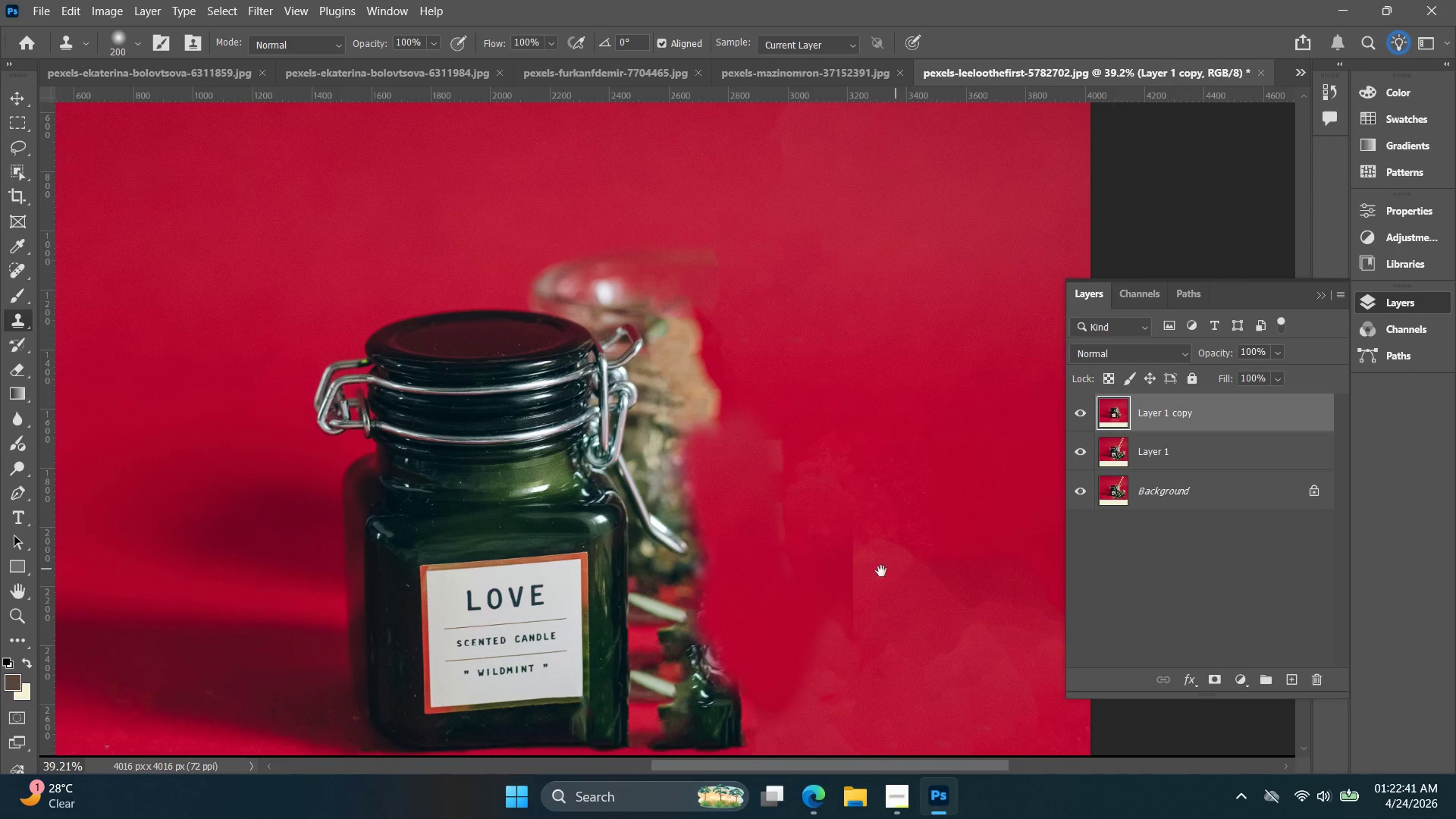 
hold_key(key=Space, duration=0.47)
 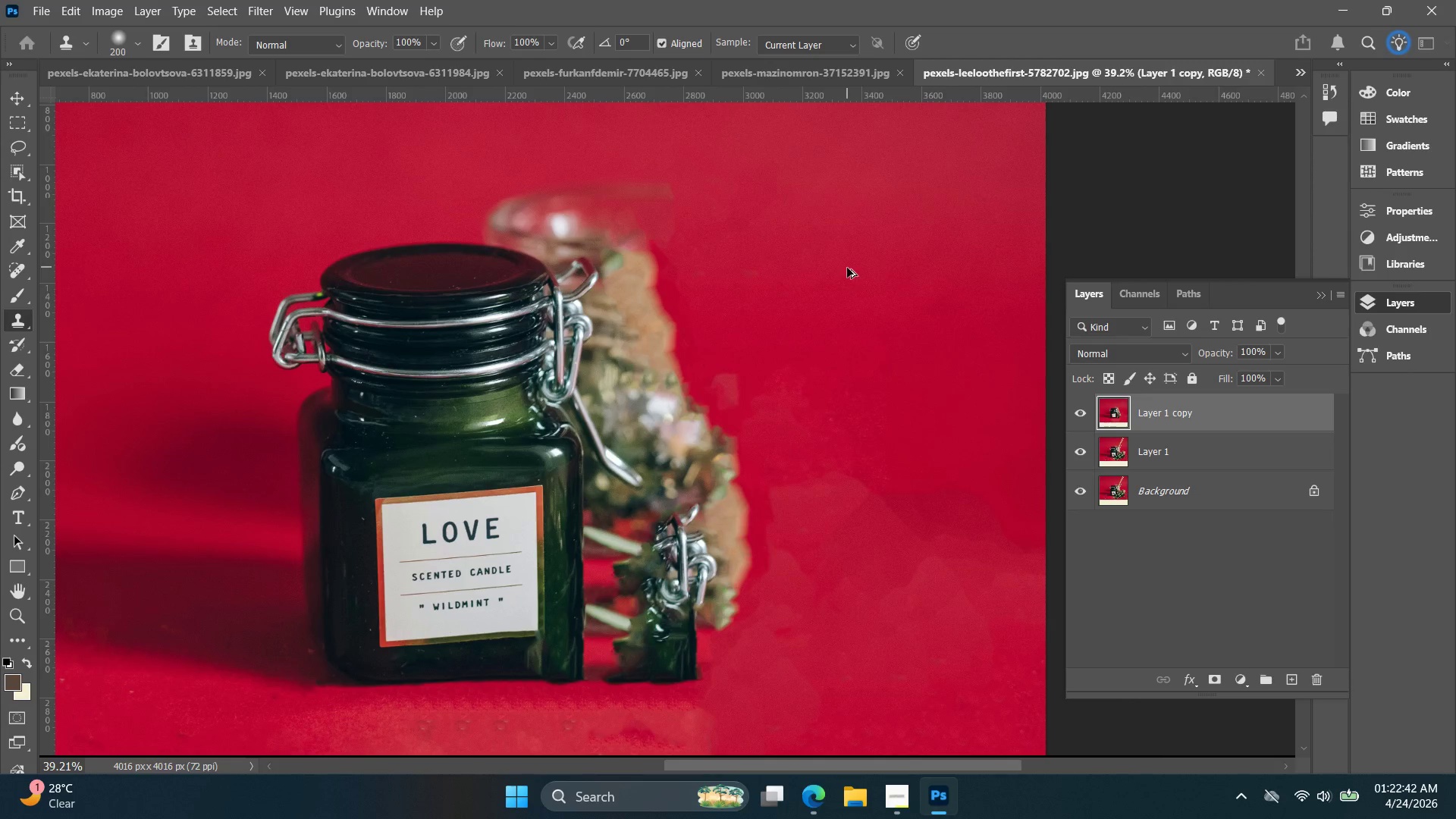 
left_click_drag(start_coordinate=[854, 556], to_coordinate=[809, 489])
 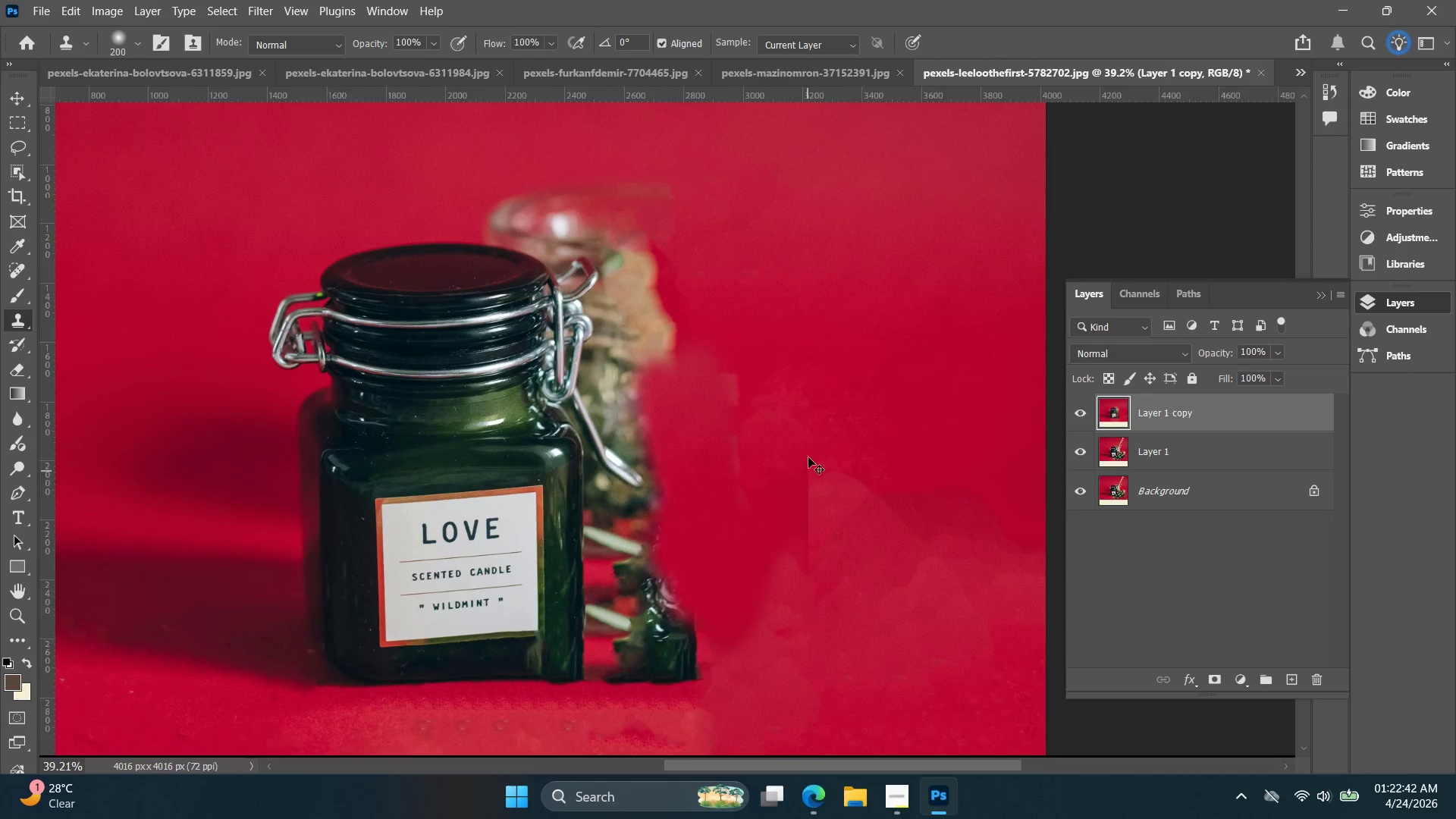 
key(Control+Z)
 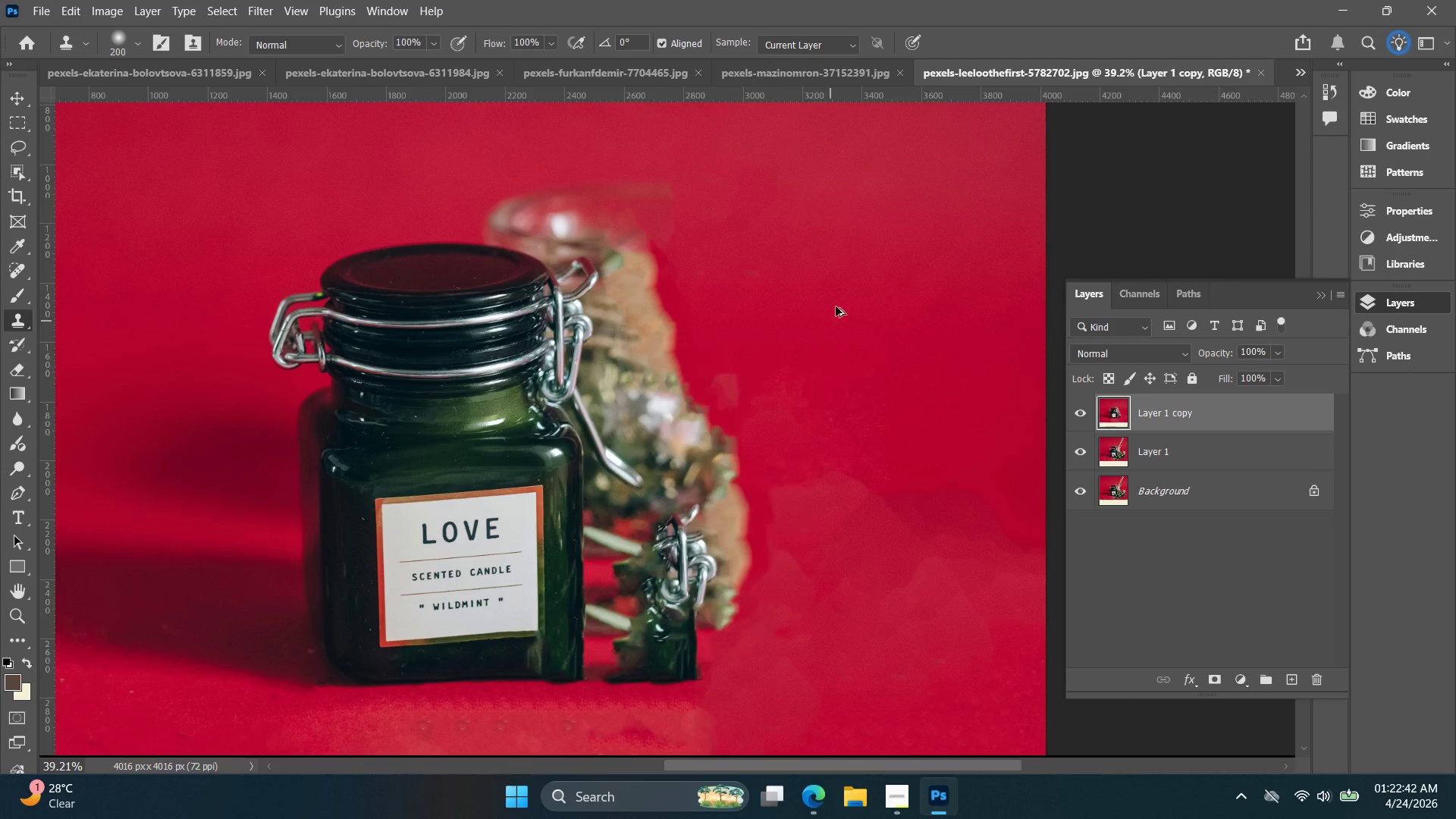 
hold_key(key=AltLeft, duration=0.33)
left_click([847, 268])
 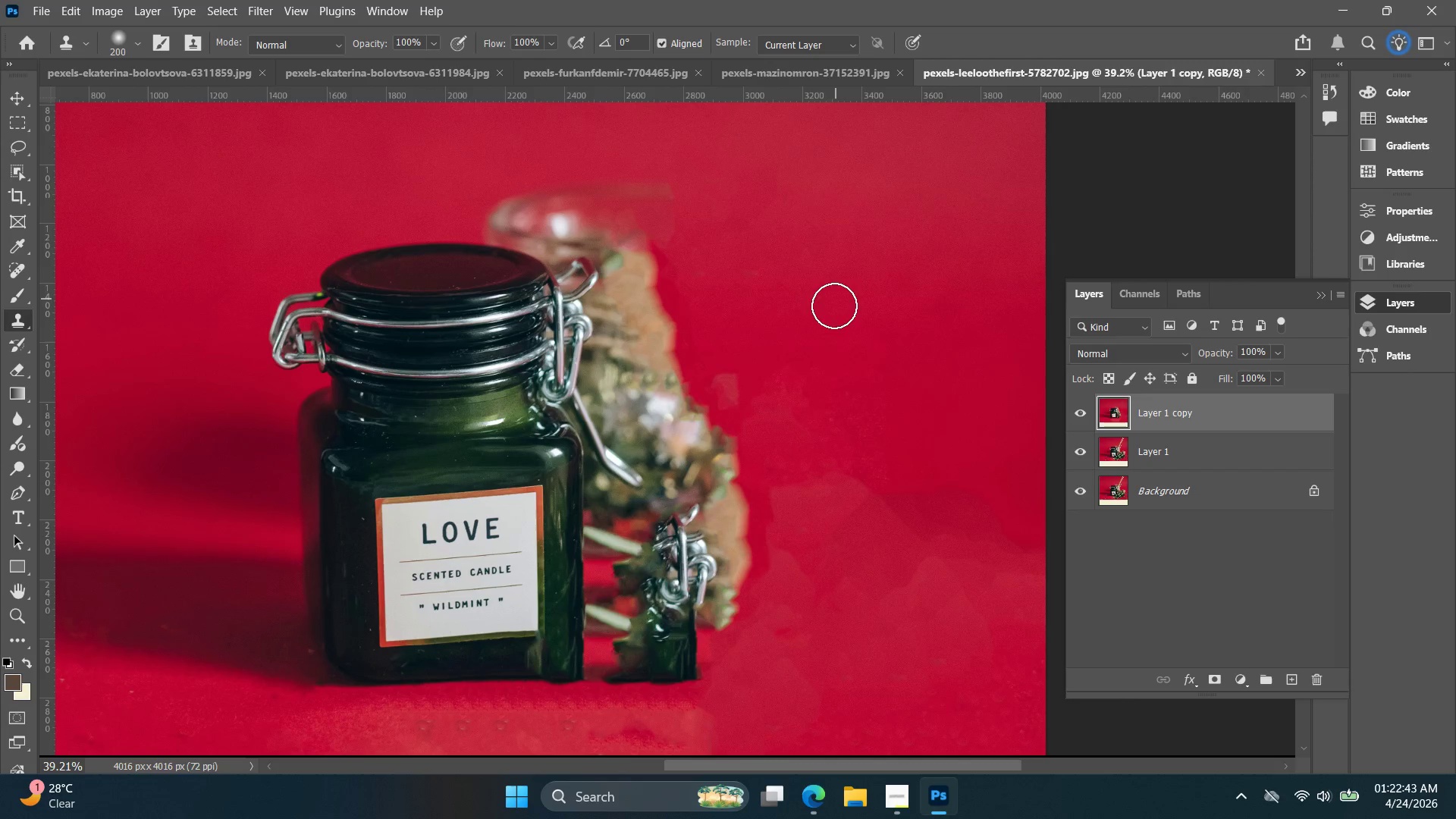 
key(Alt+AltLeft)
 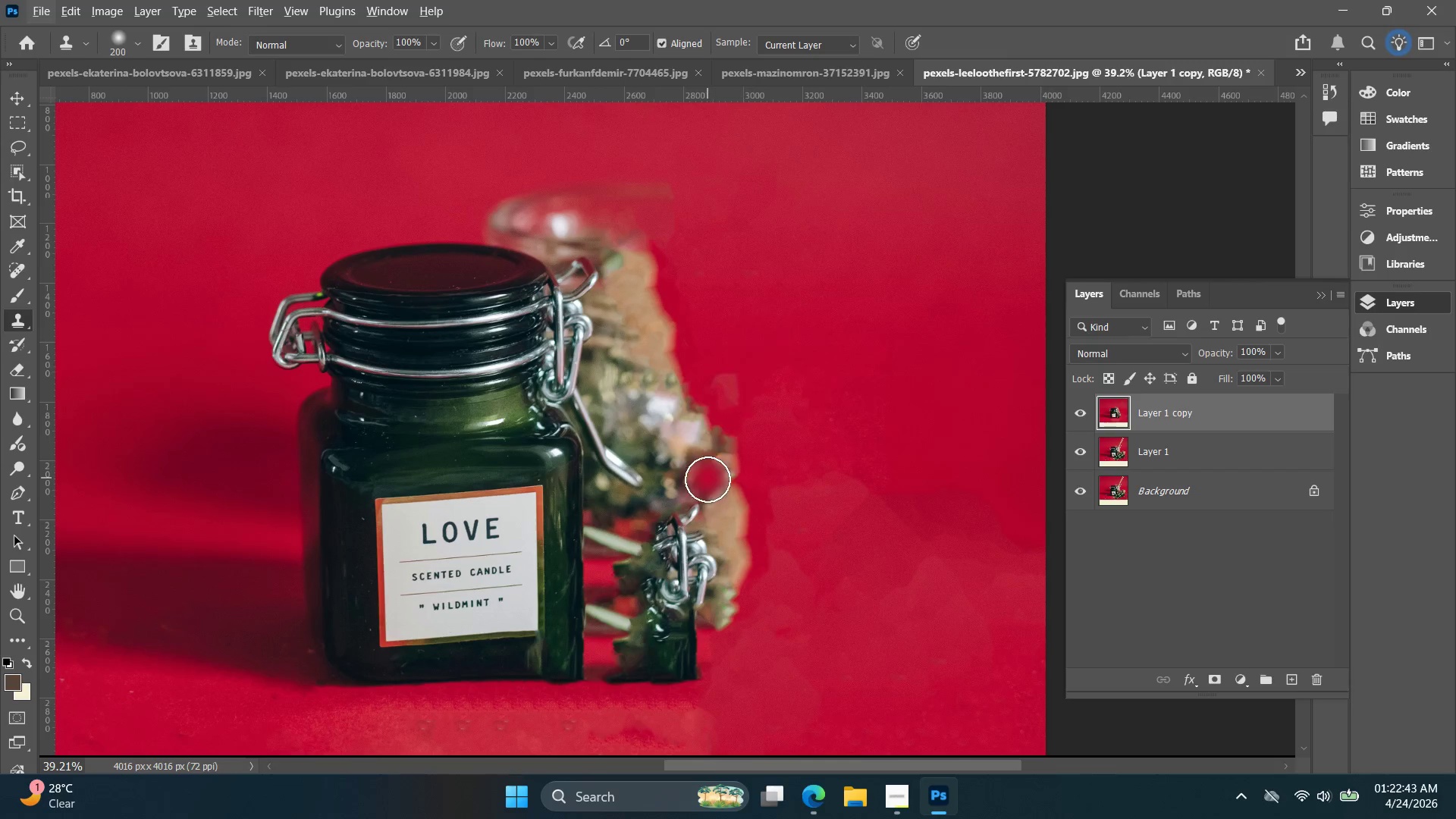 
left_click_drag(start_coordinate=[706, 479], to_coordinate=[615, 629])
 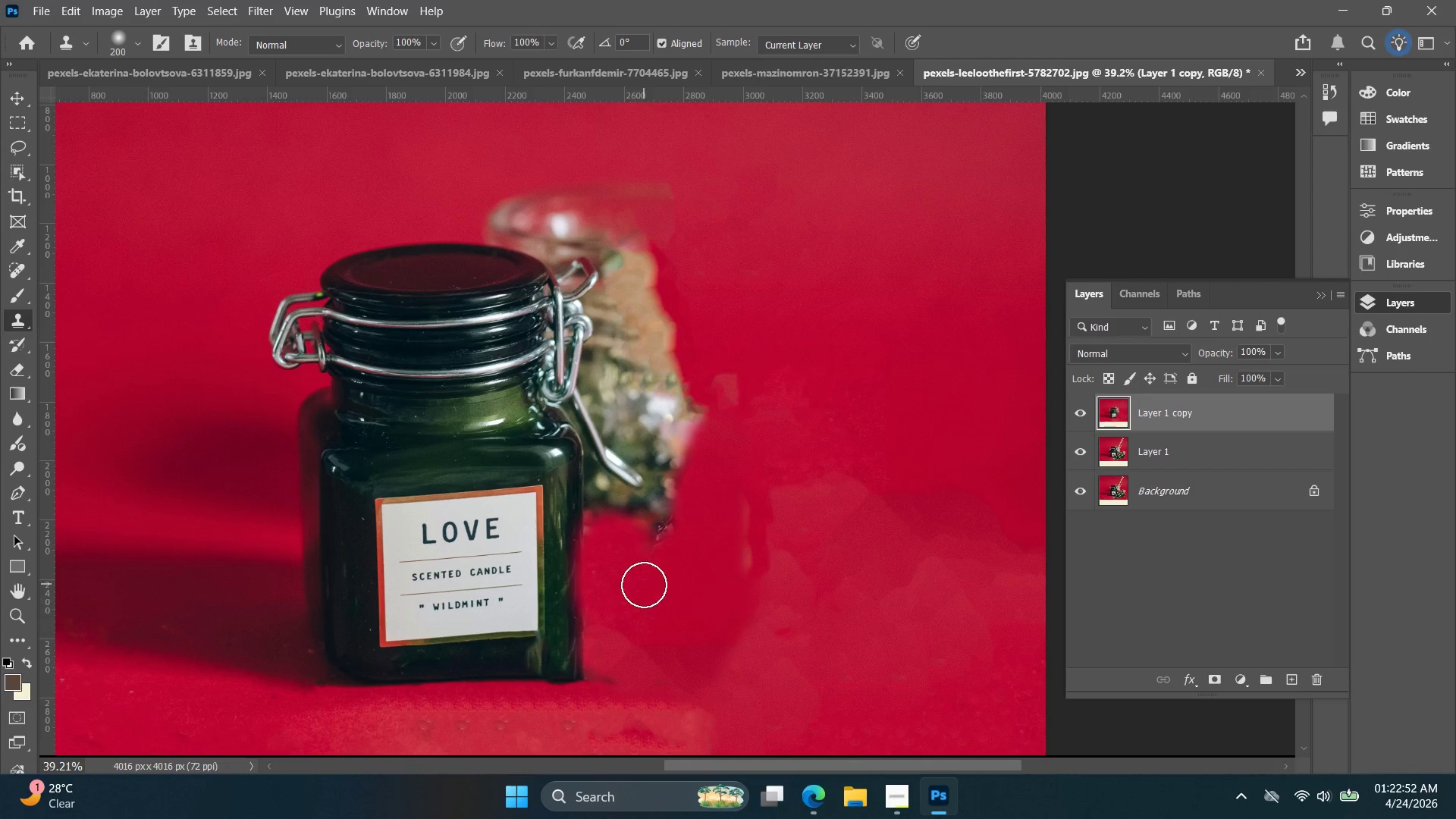 
hold_key(key=AltLeft, duration=1.14)
scroll: coordinate [640, 582], scroll_direction: up, amount: 13.0
 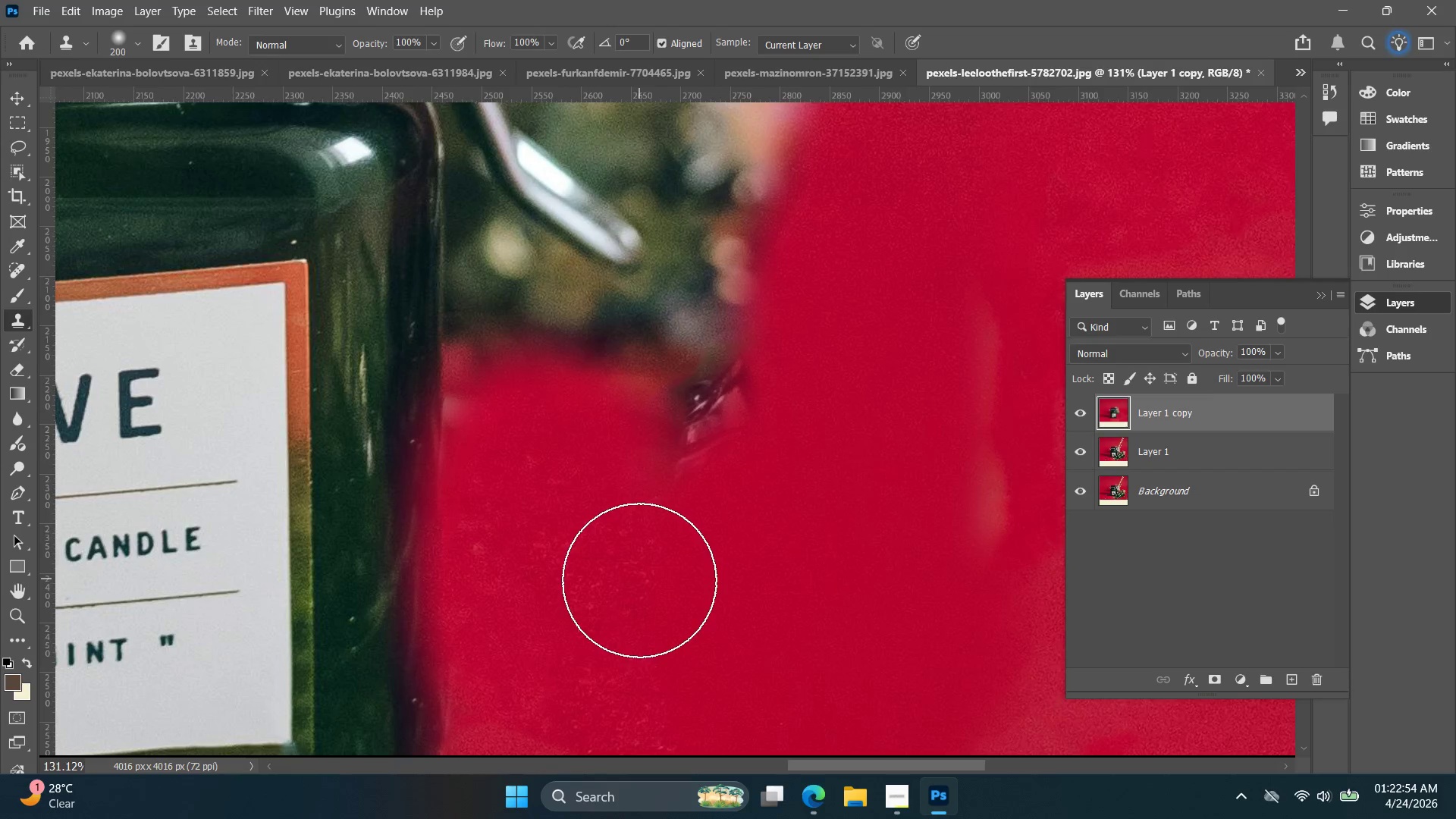 
hold_key(key=Space, duration=0.91)
 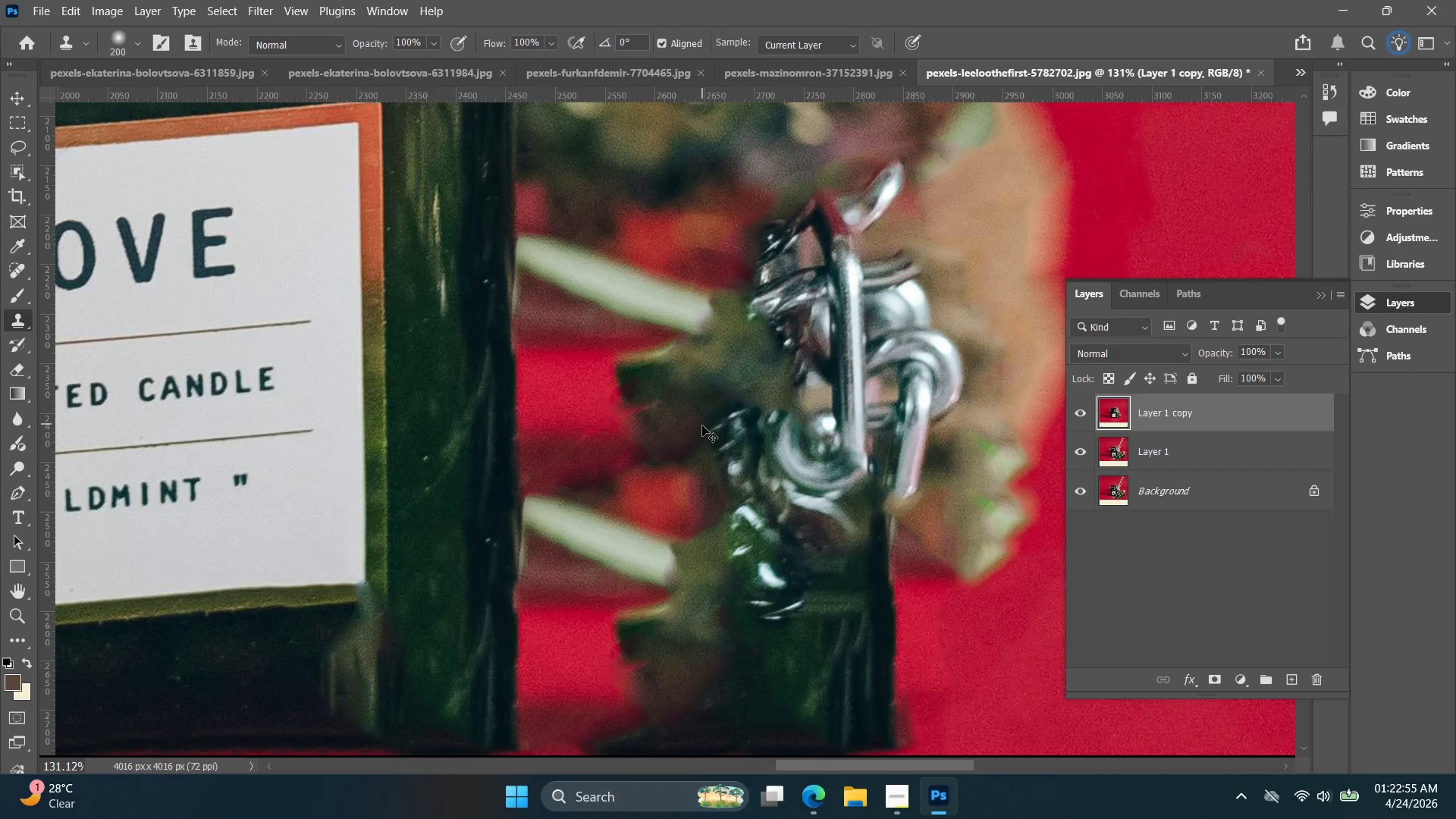 
left_click_drag(start_coordinate=[629, 586], to_coordinate=[702, 425])
 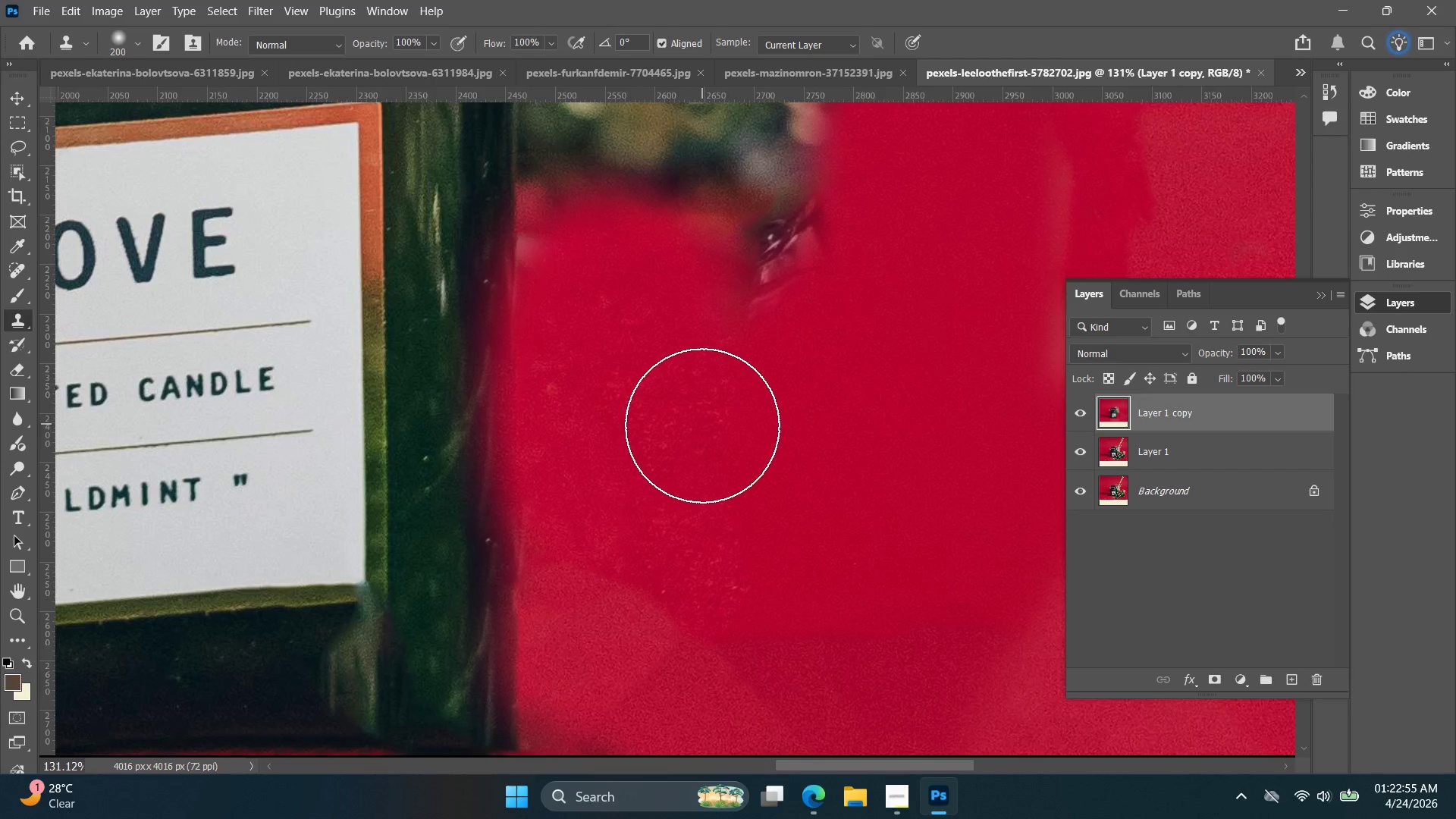 
key(Control+Z)
 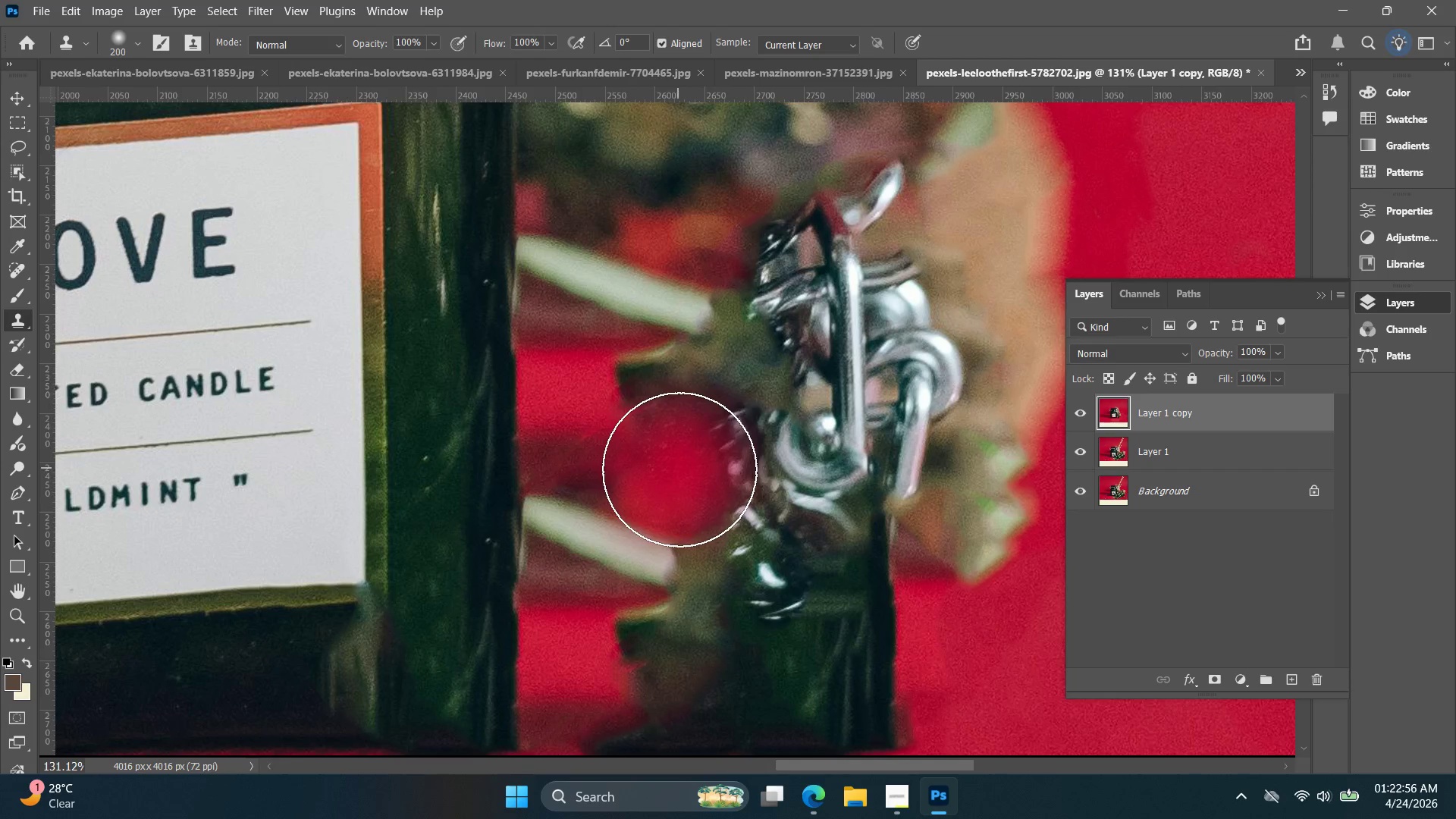 
hold_key(key=AltLeft, duration=0.64)
scroll: coordinate [706, 448], scroll_direction: down, amount: 9.0
 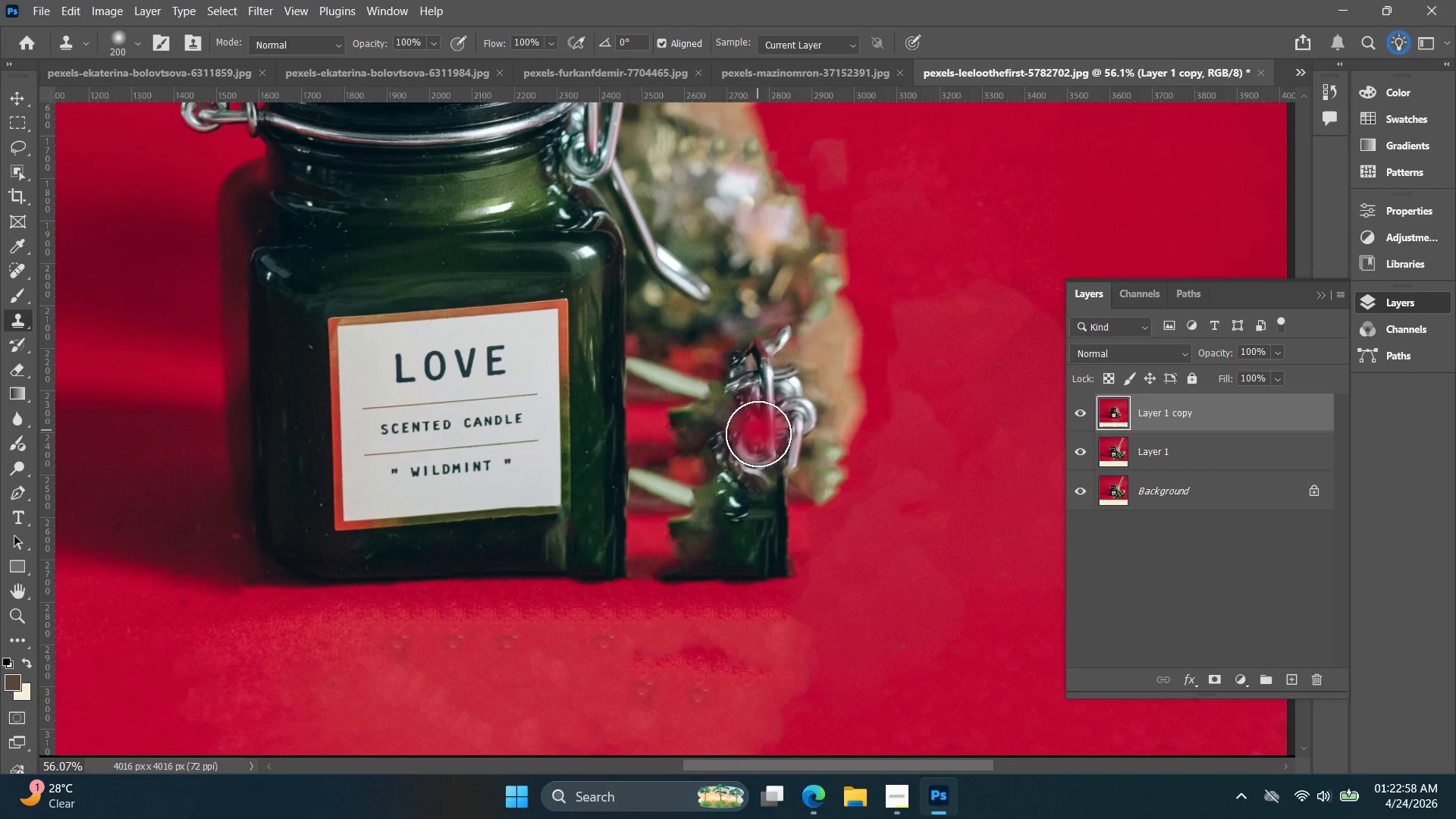 
left_click_drag(start_coordinate=[761, 417], to_coordinate=[675, 561])
 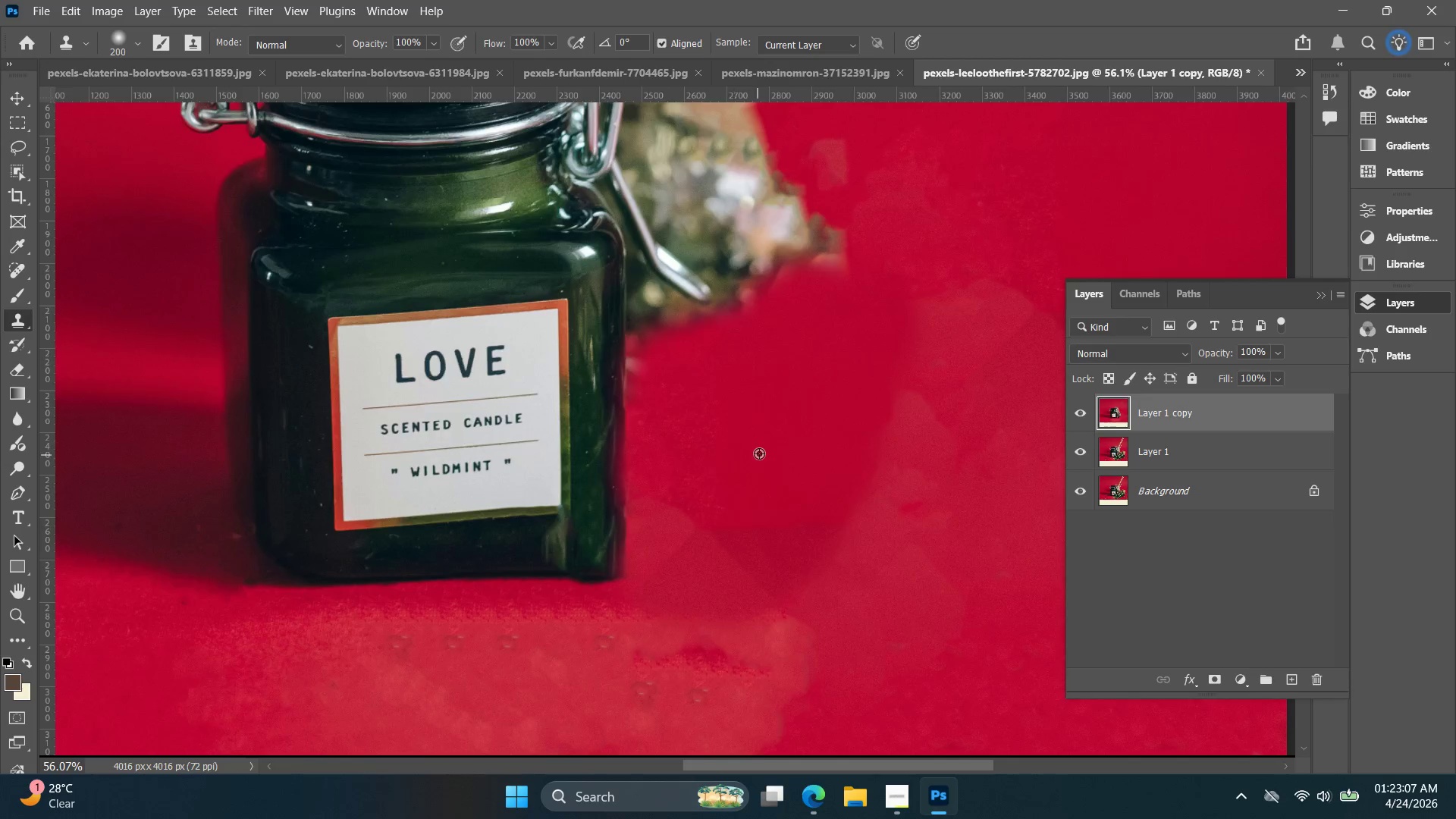 
hold_key(key=AltLeft, duration=0.44)
 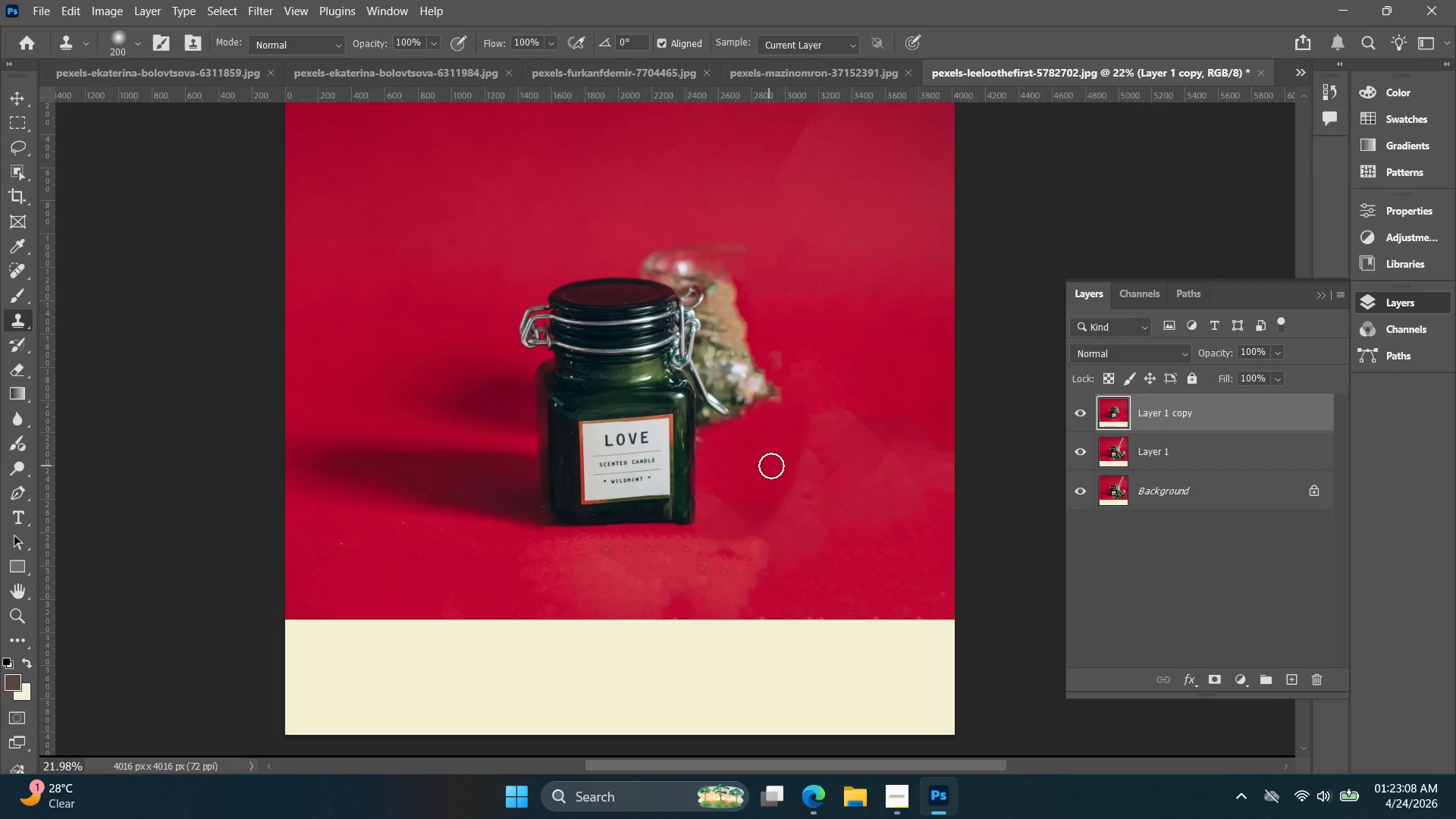 
hold_key(key=Space, duration=0.52)
 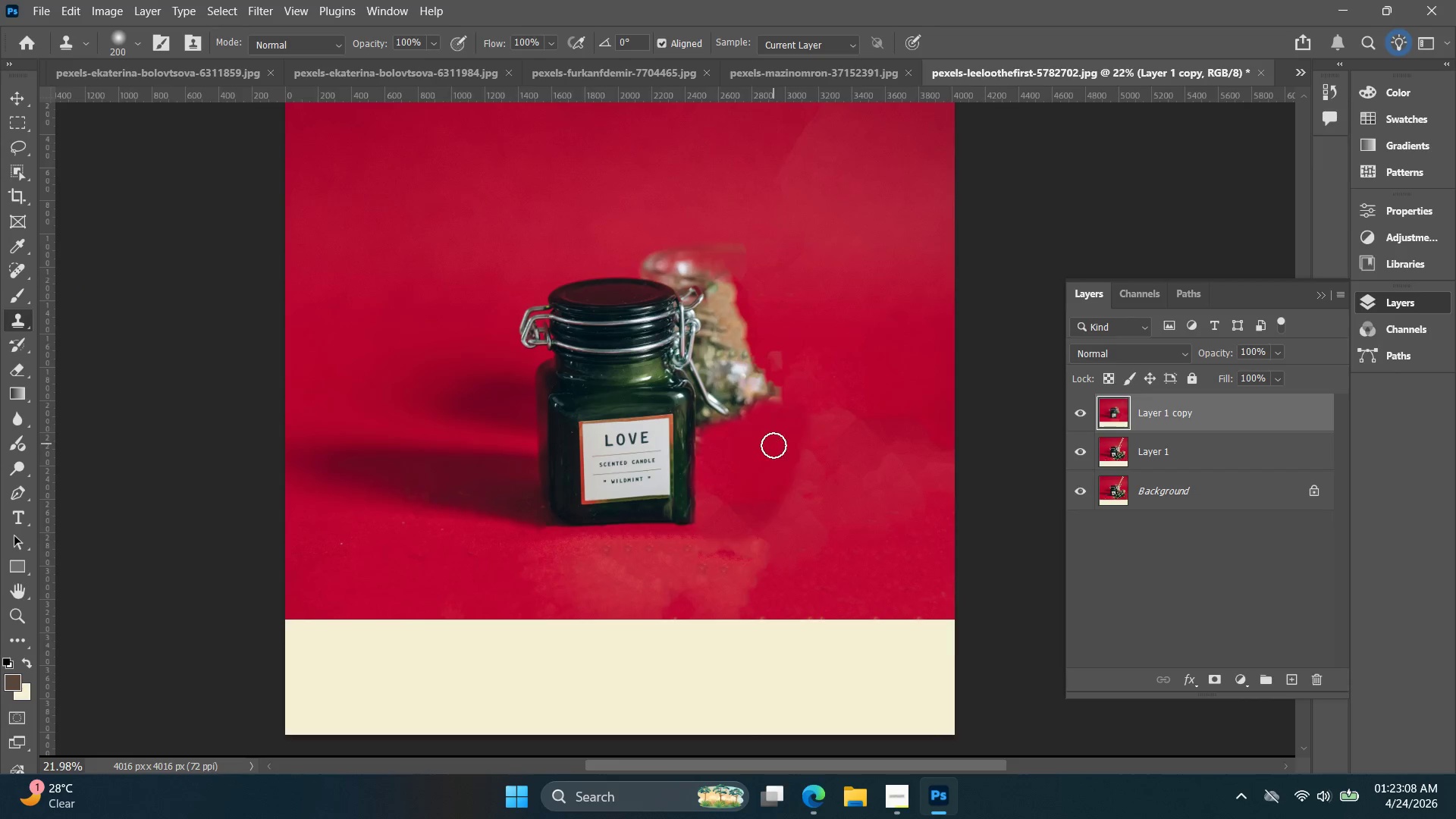 
left_click_drag(start_coordinate=[778, 445], to_coordinate=[766, 469])
 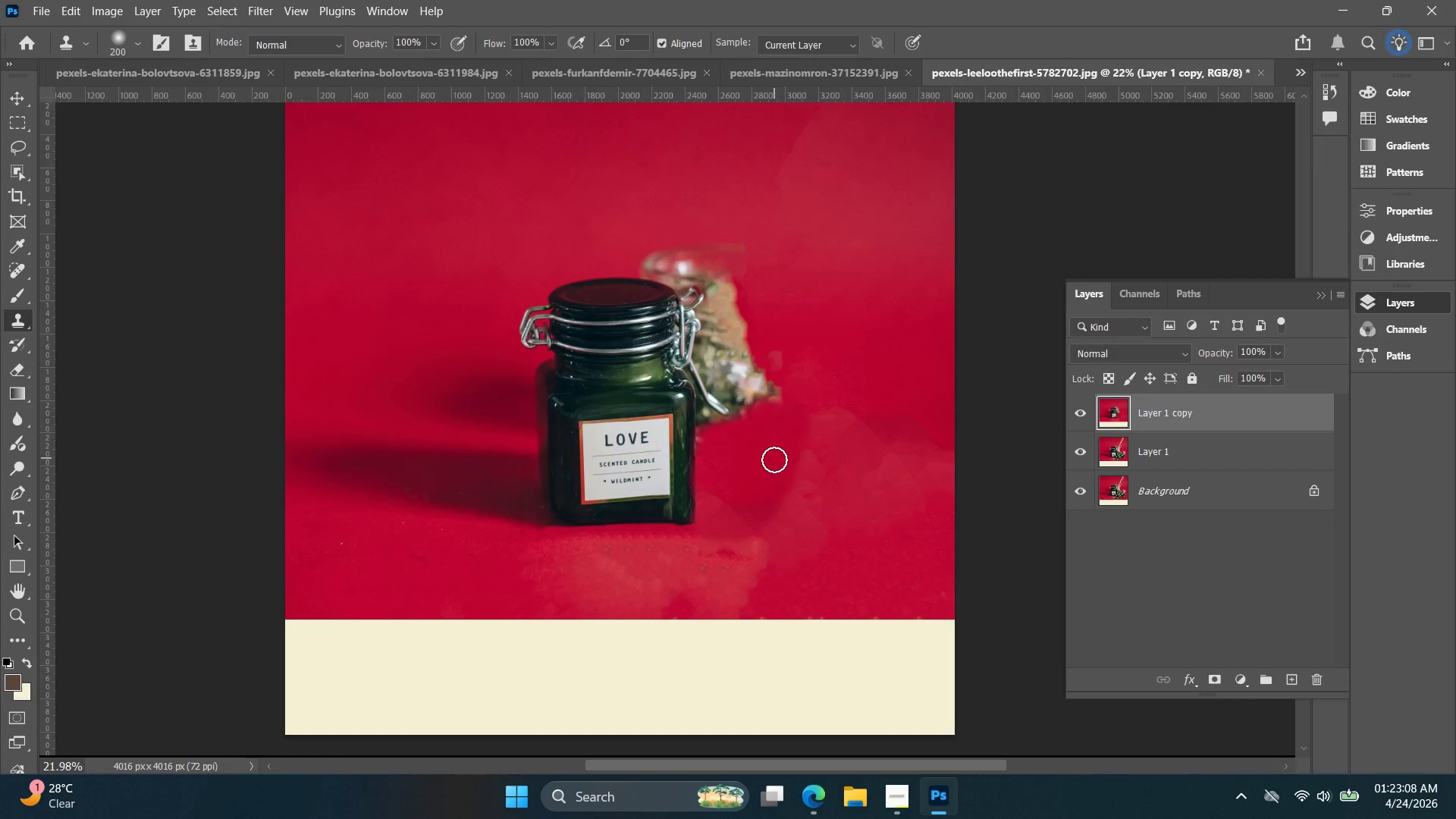 
scroll: coordinate [764, 449], scroll_direction: down, amount: 10.0
 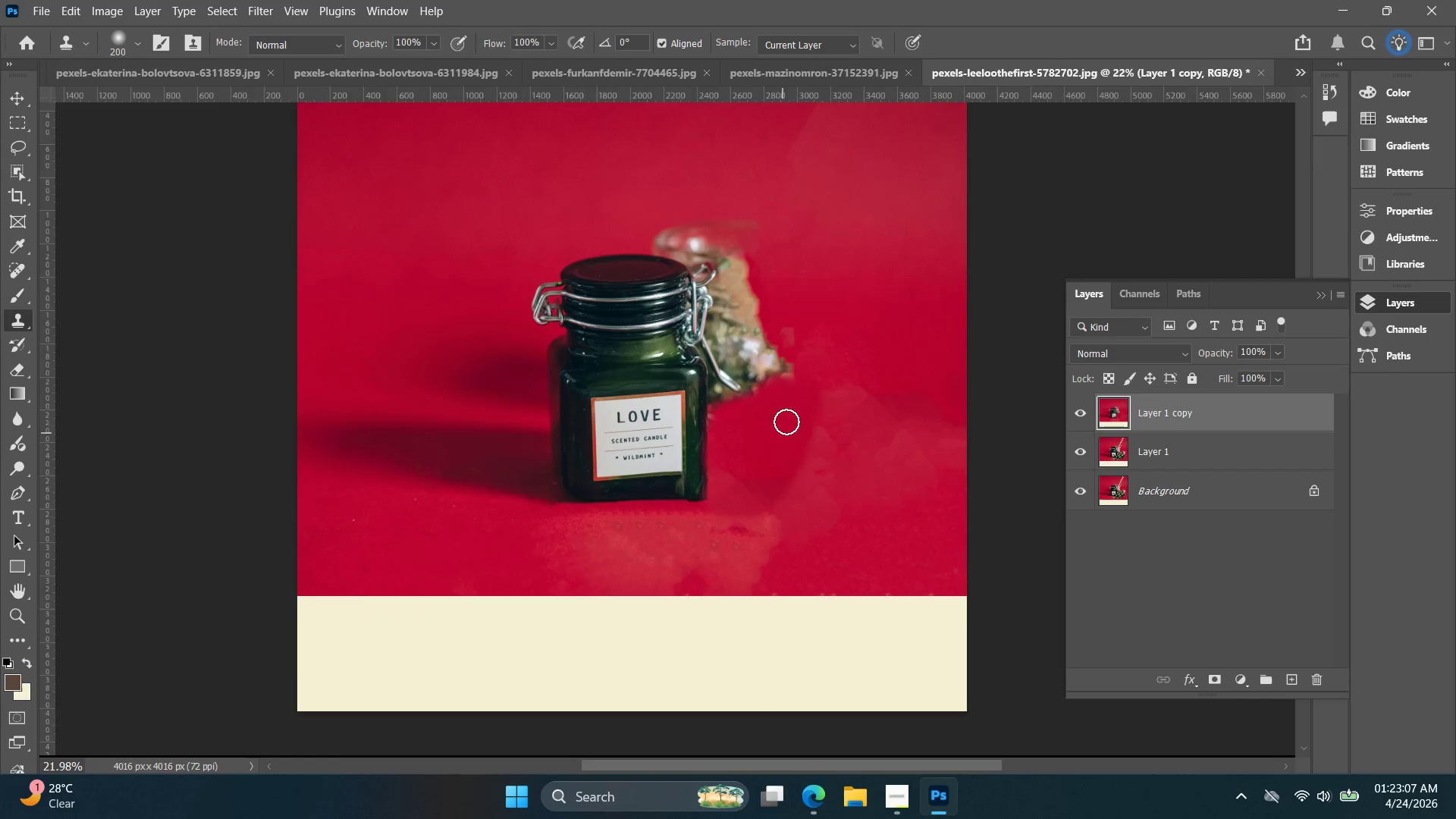 
key(Space)
 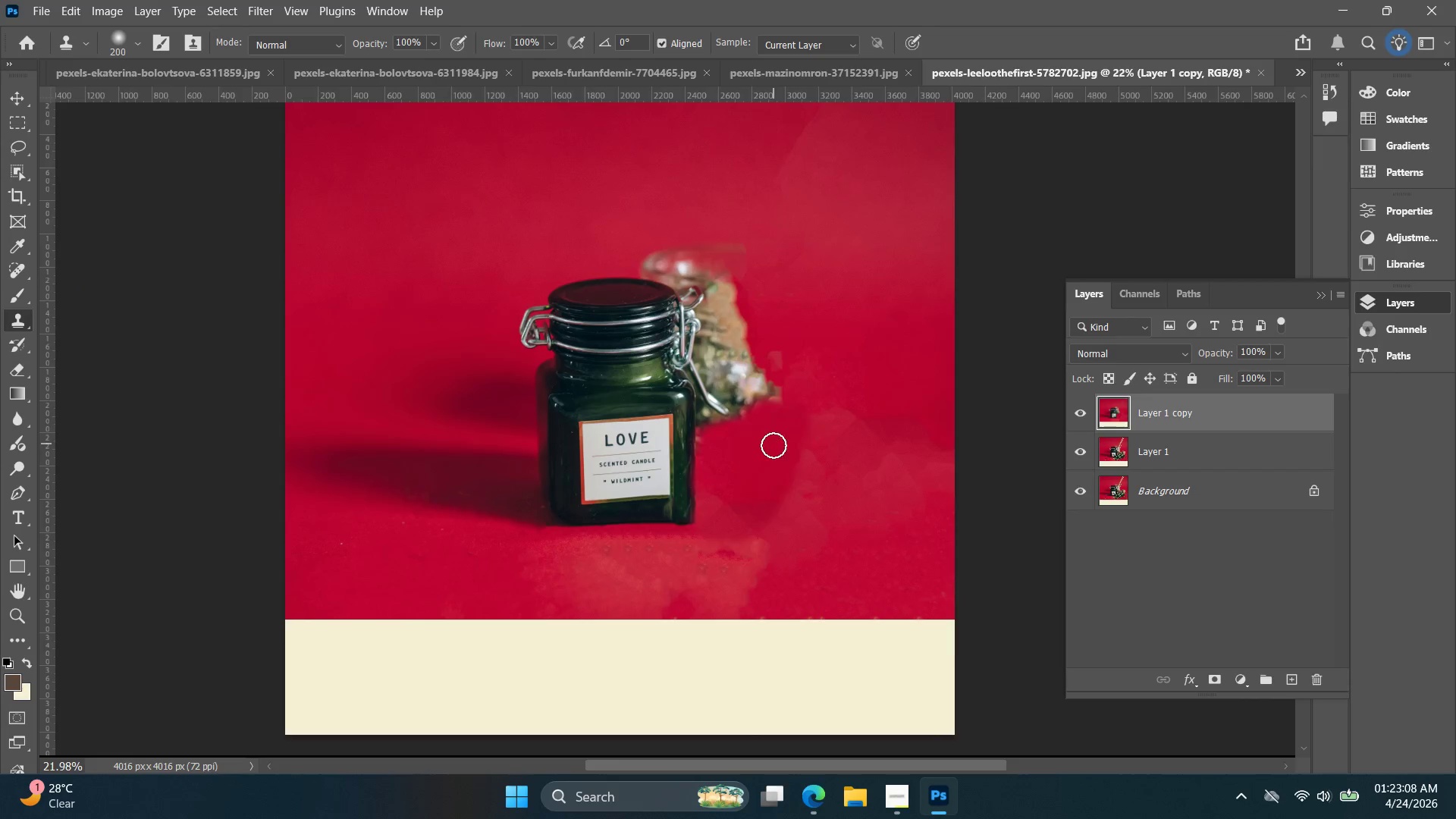 
hold_key(key=AltLeft, duration=0.81)
 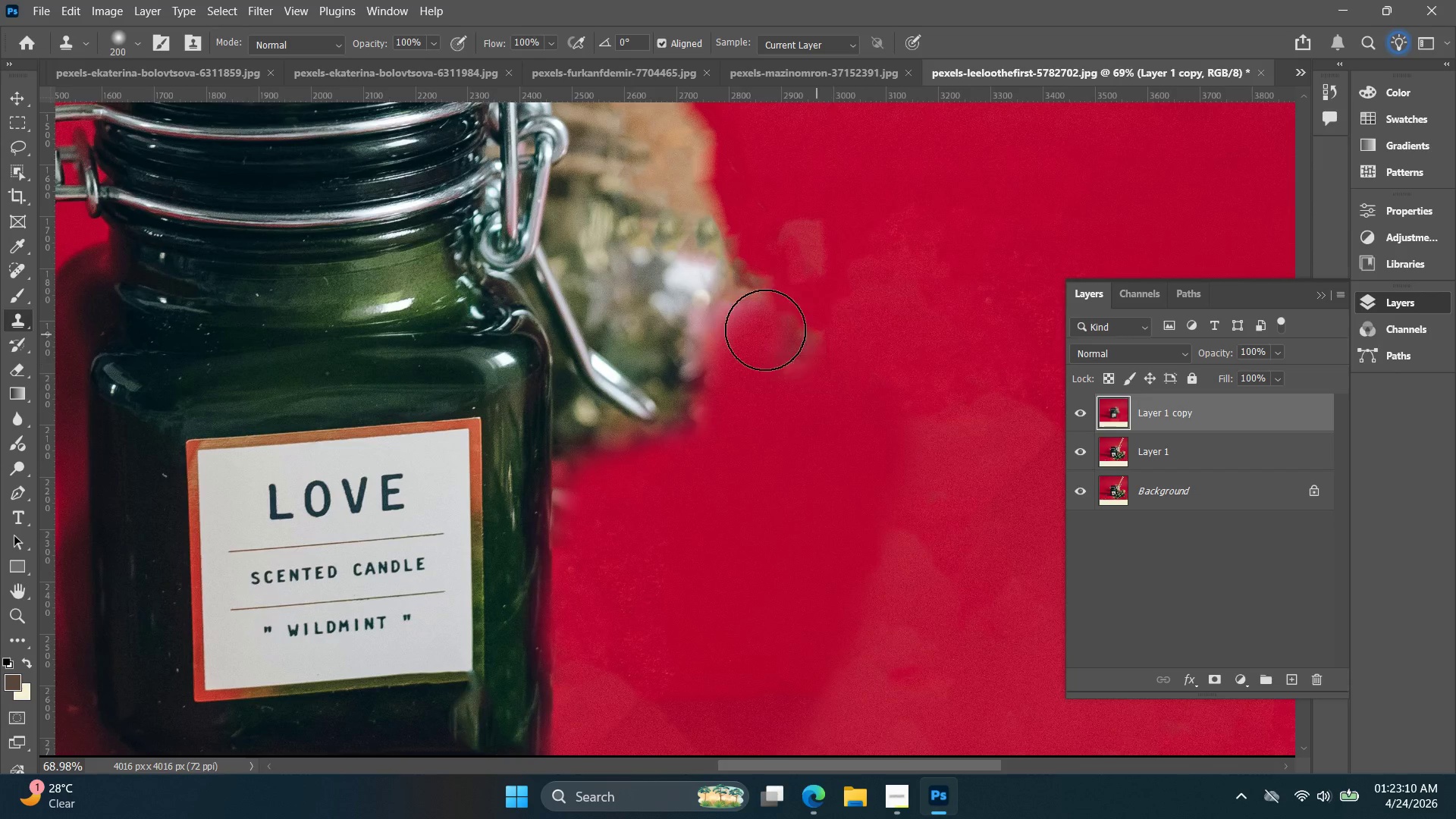 
left_click_drag(start_coordinate=[763, 327], to_coordinate=[779, 353])
 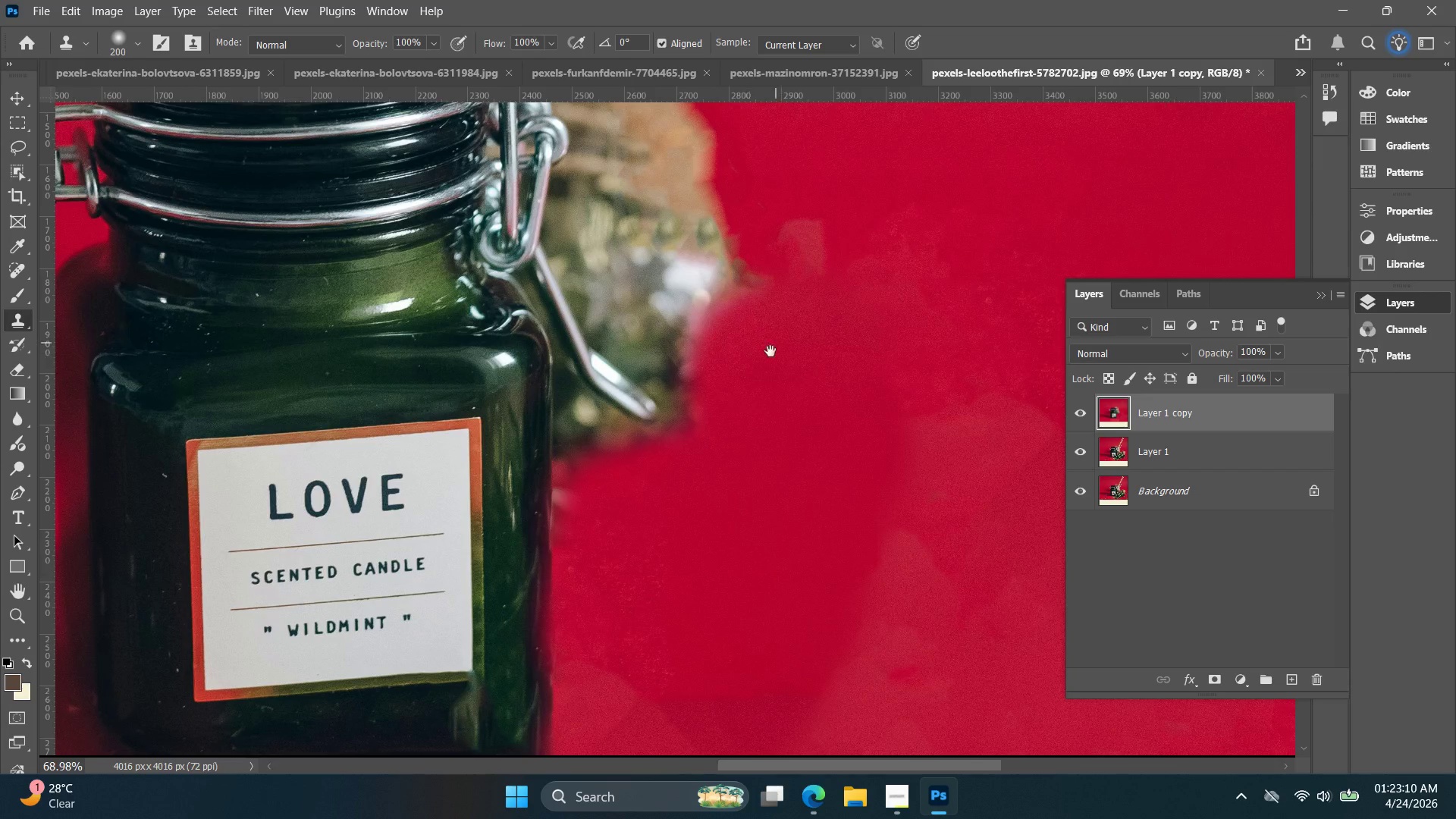 
scroll: coordinate [747, 353], scroll_direction: up, amount: 12.0
 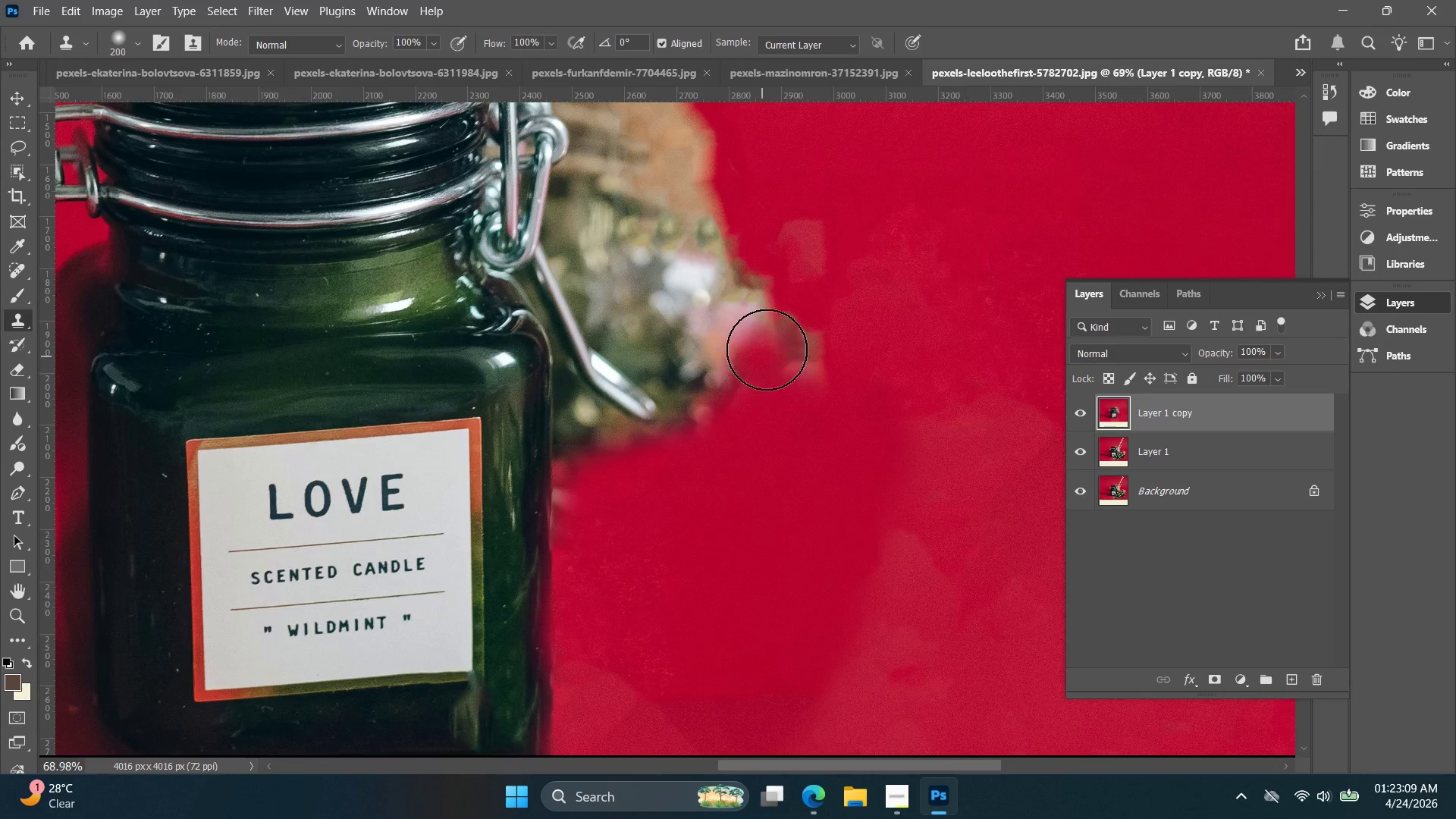 
hold_key(key=Space, duration=0.53)
 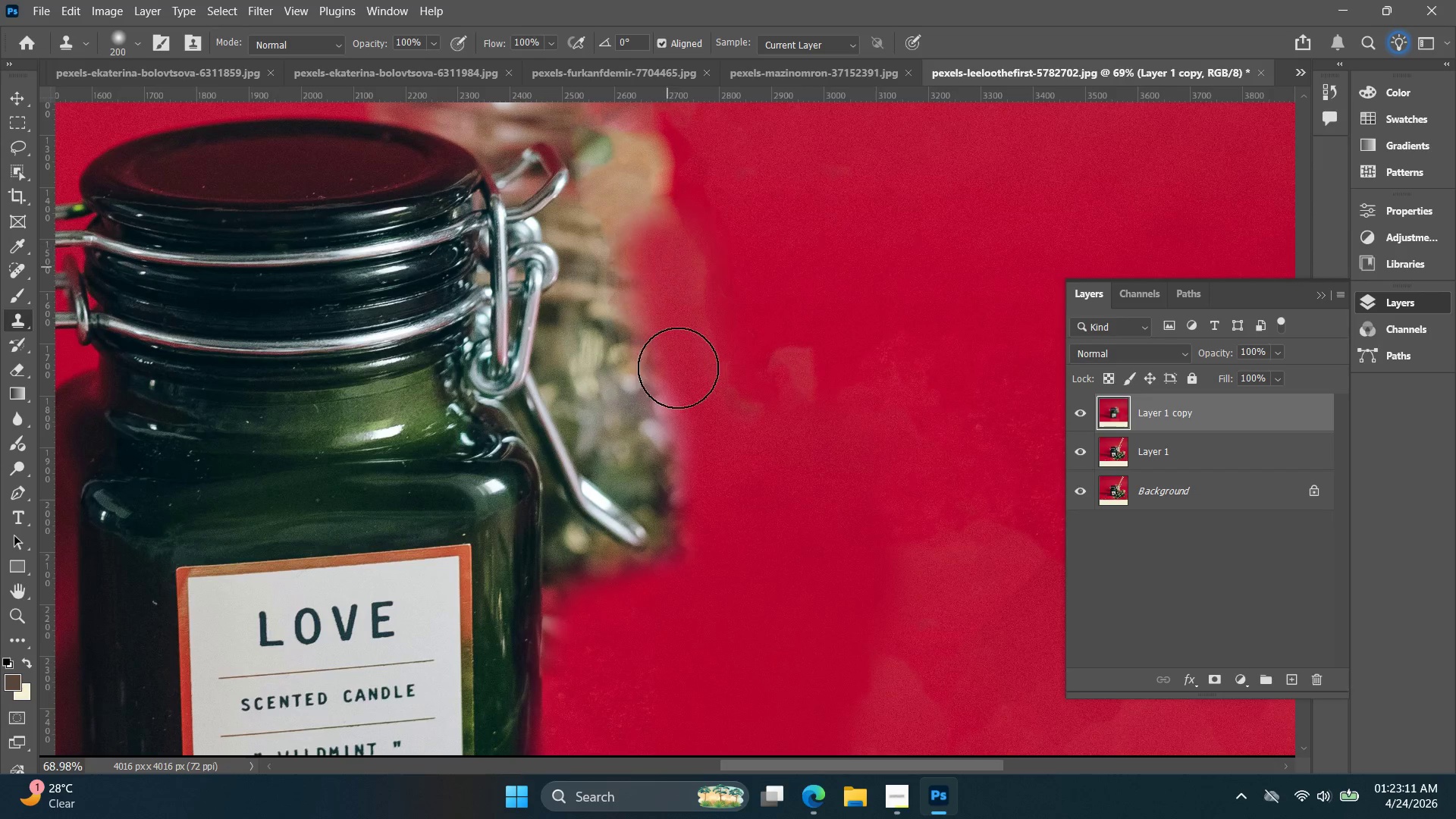 
left_click_drag(start_coordinate=[770, 353], to_coordinate=[760, 480])
 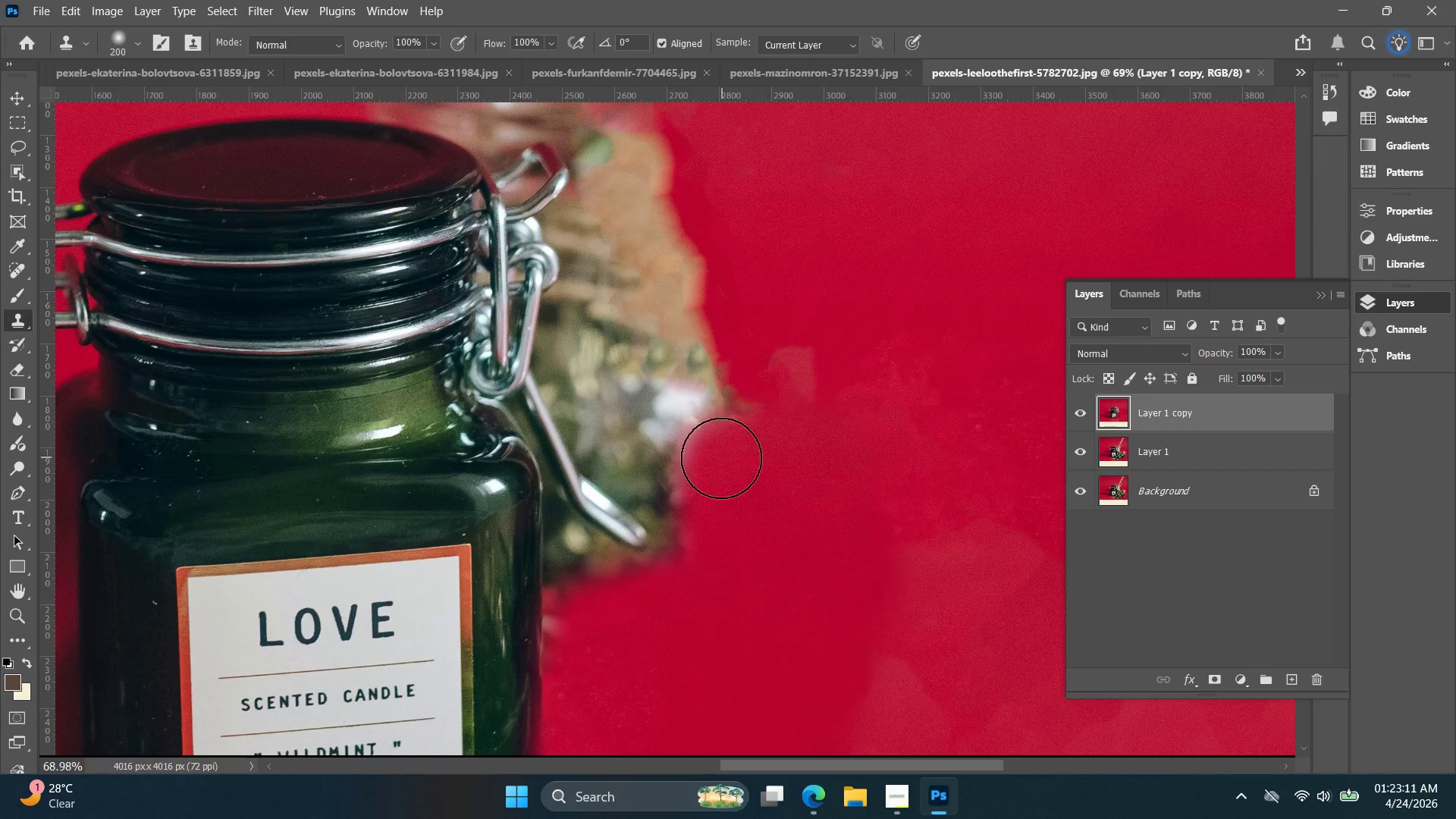 
left_click_drag(start_coordinate=[722, 459], to_coordinate=[634, 200])
 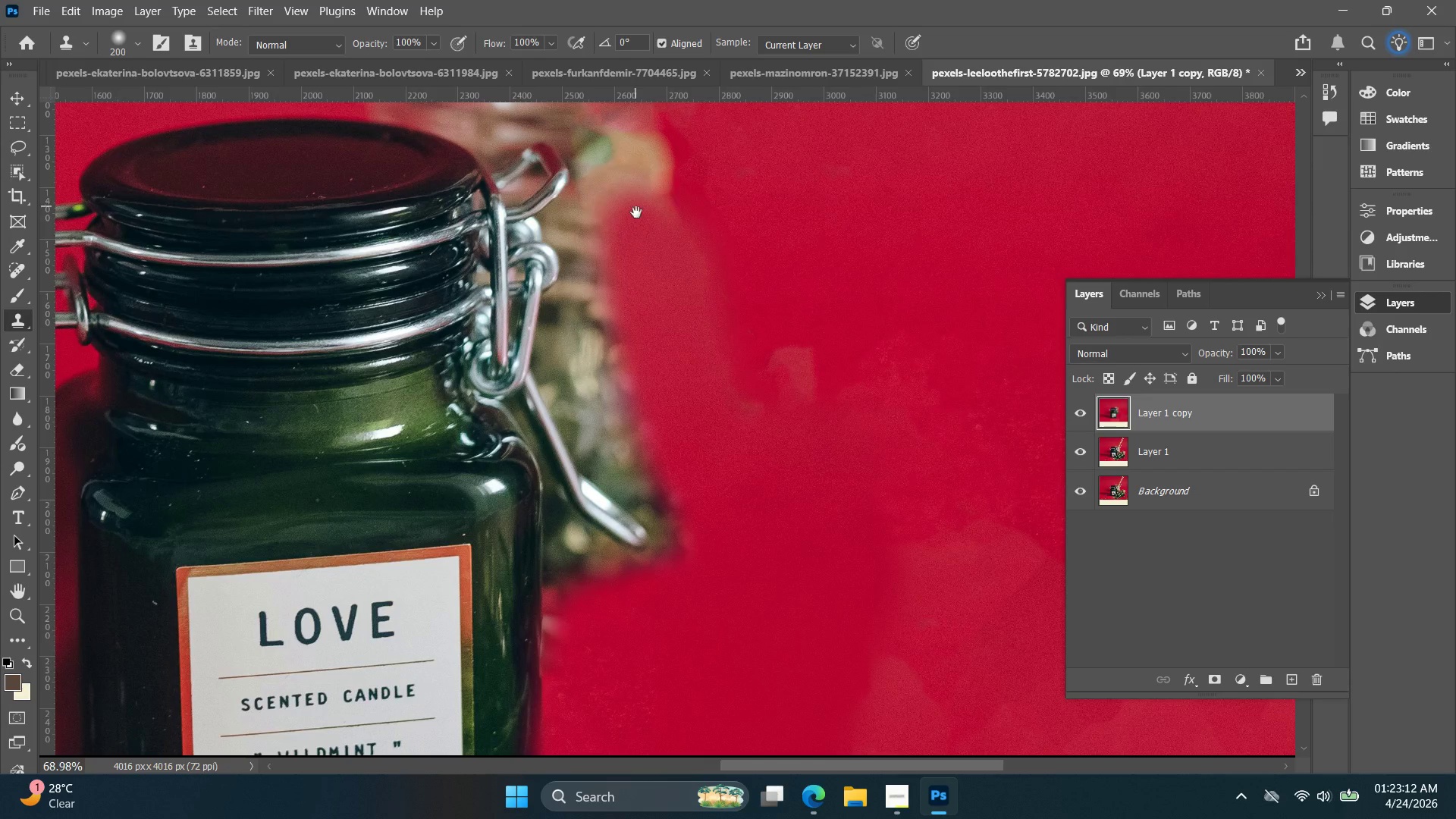 
hold_key(key=Space, duration=0.53)
 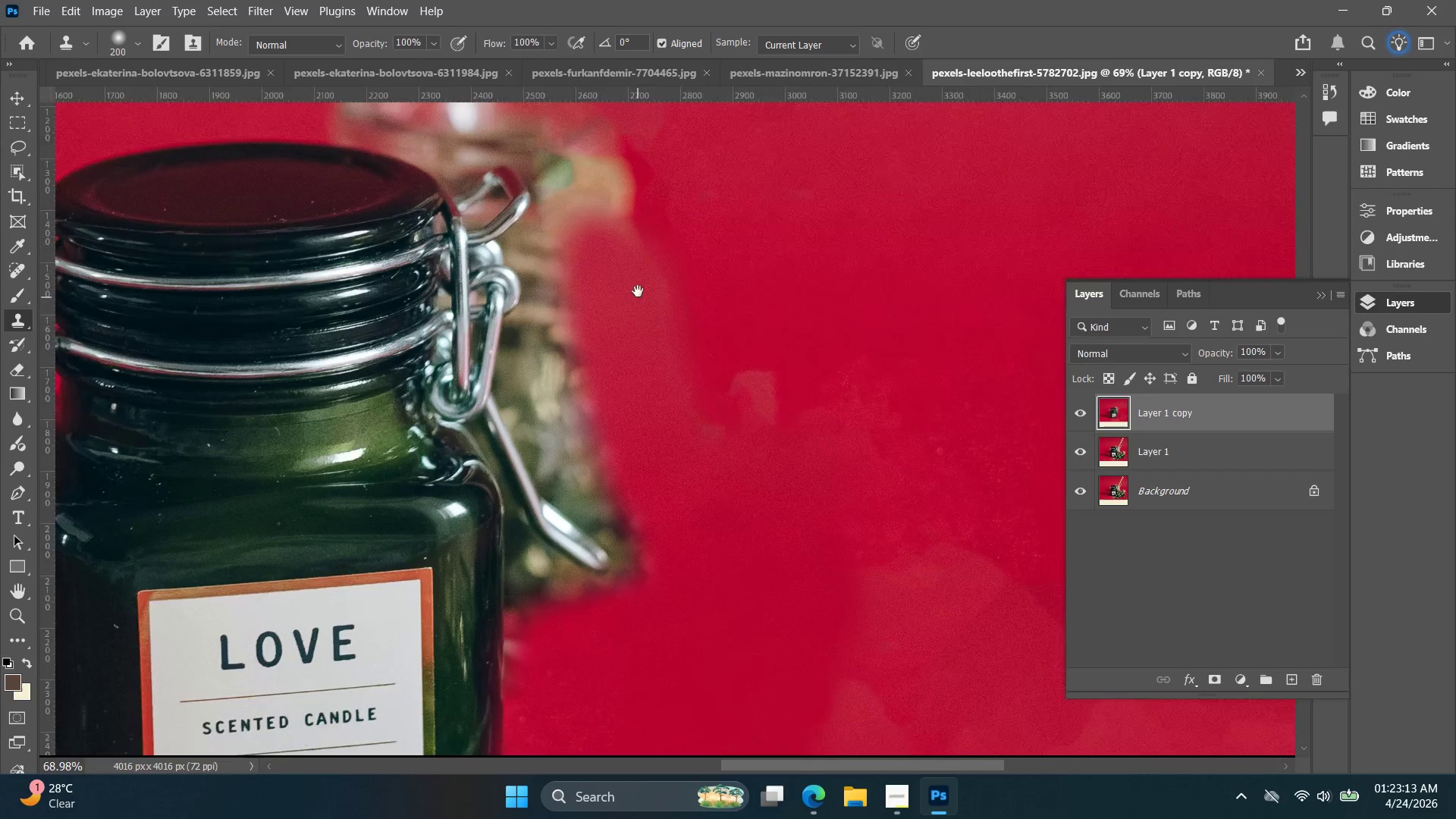 
left_click_drag(start_coordinate=[636, 212], to_coordinate=[634, 326])
 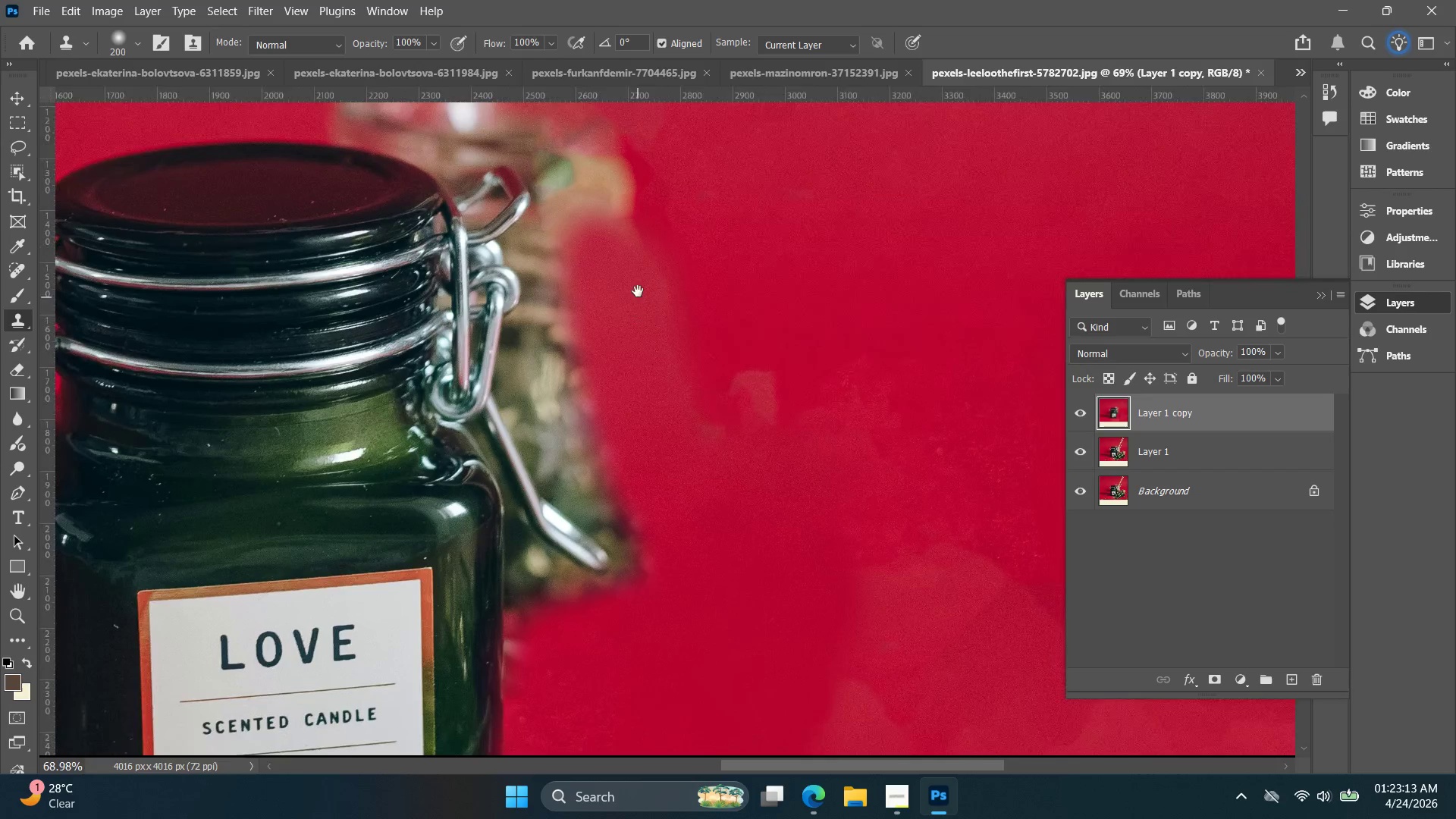 
hold_key(key=Space, duration=0.58)
 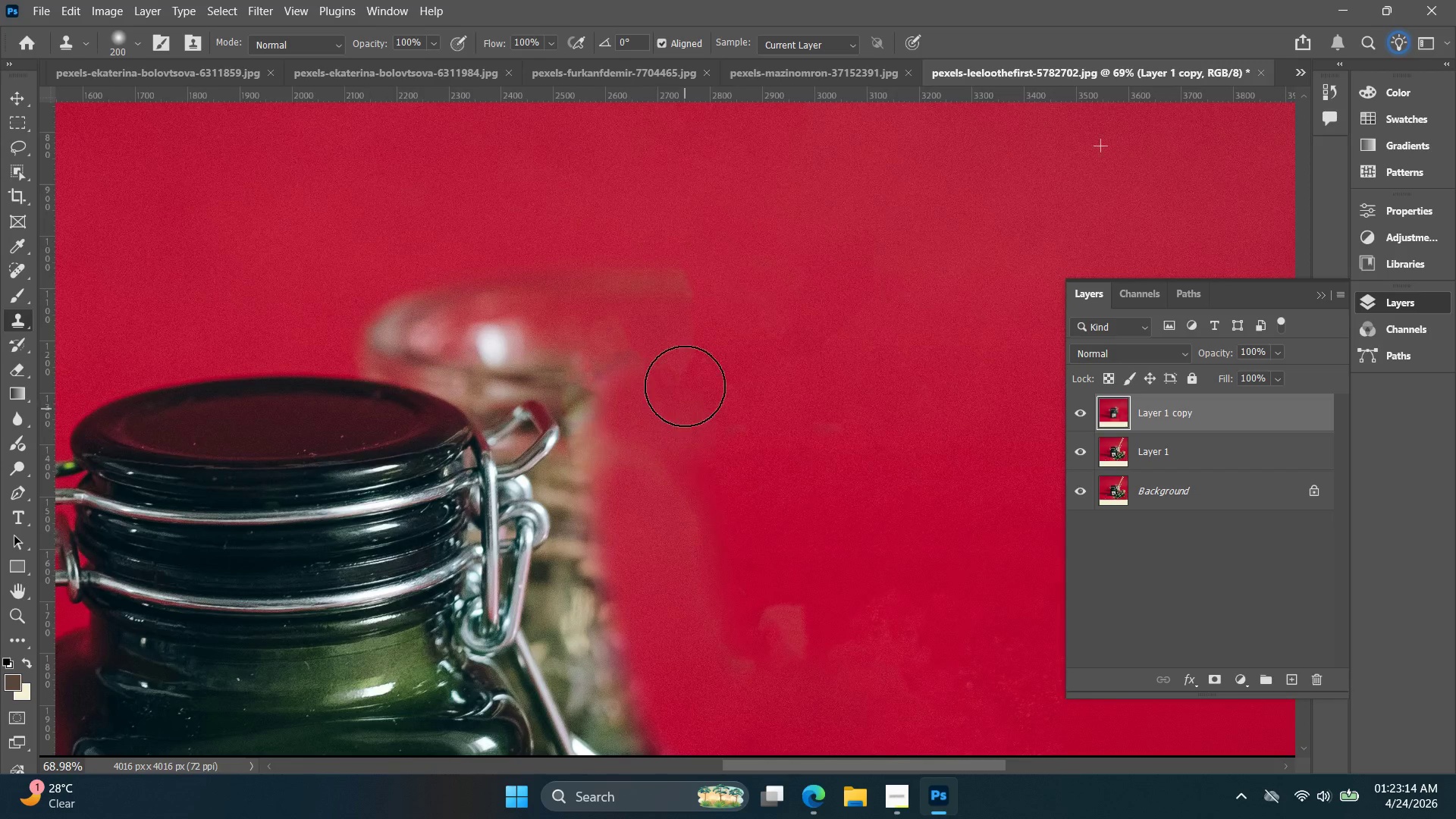 
left_click_drag(start_coordinate=[636, 261], to_coordinate=[674, 516])
 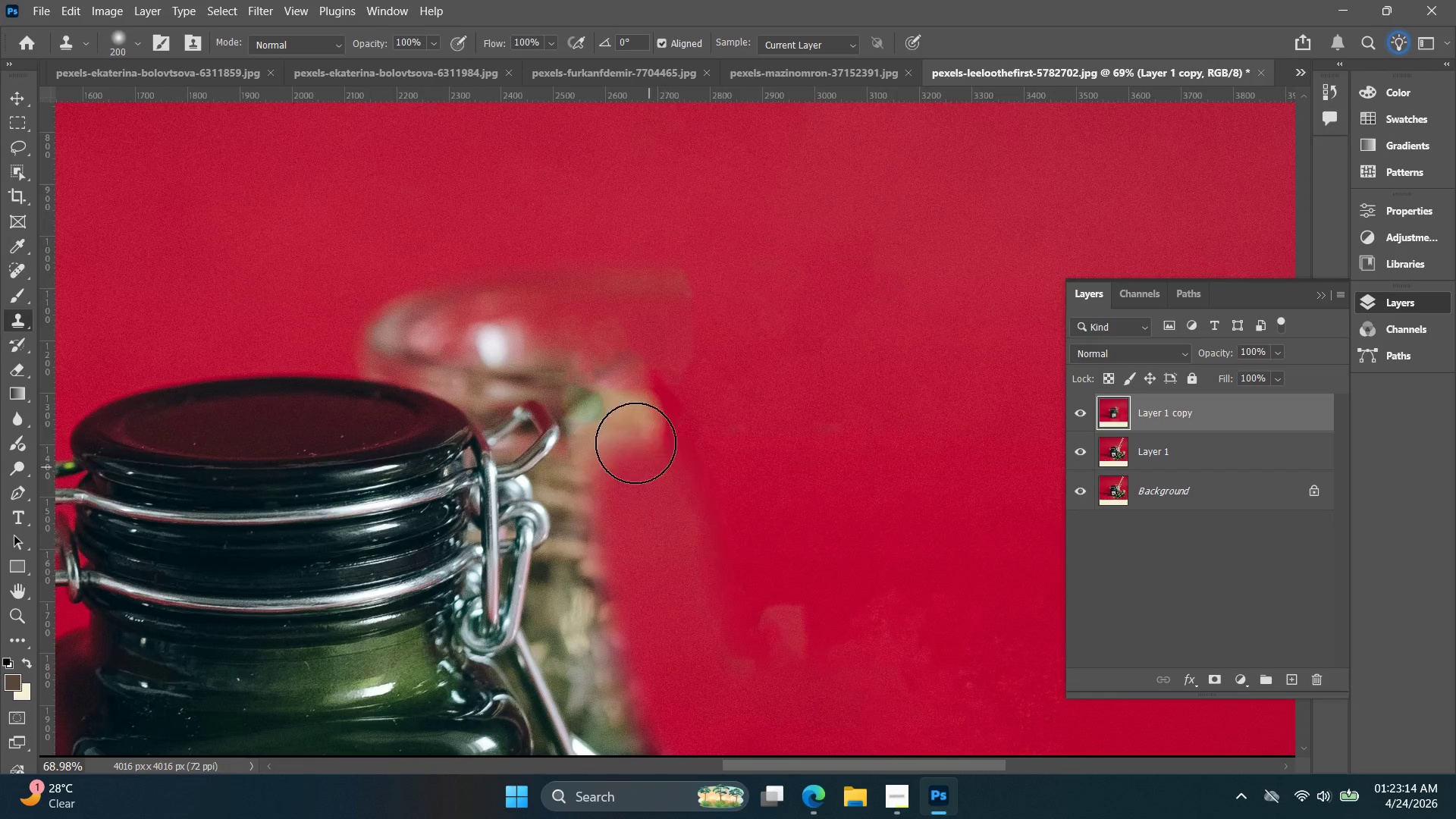 
left_click_drag(start_coordinate=[630, 420], to_coordinate=[736, 733])
 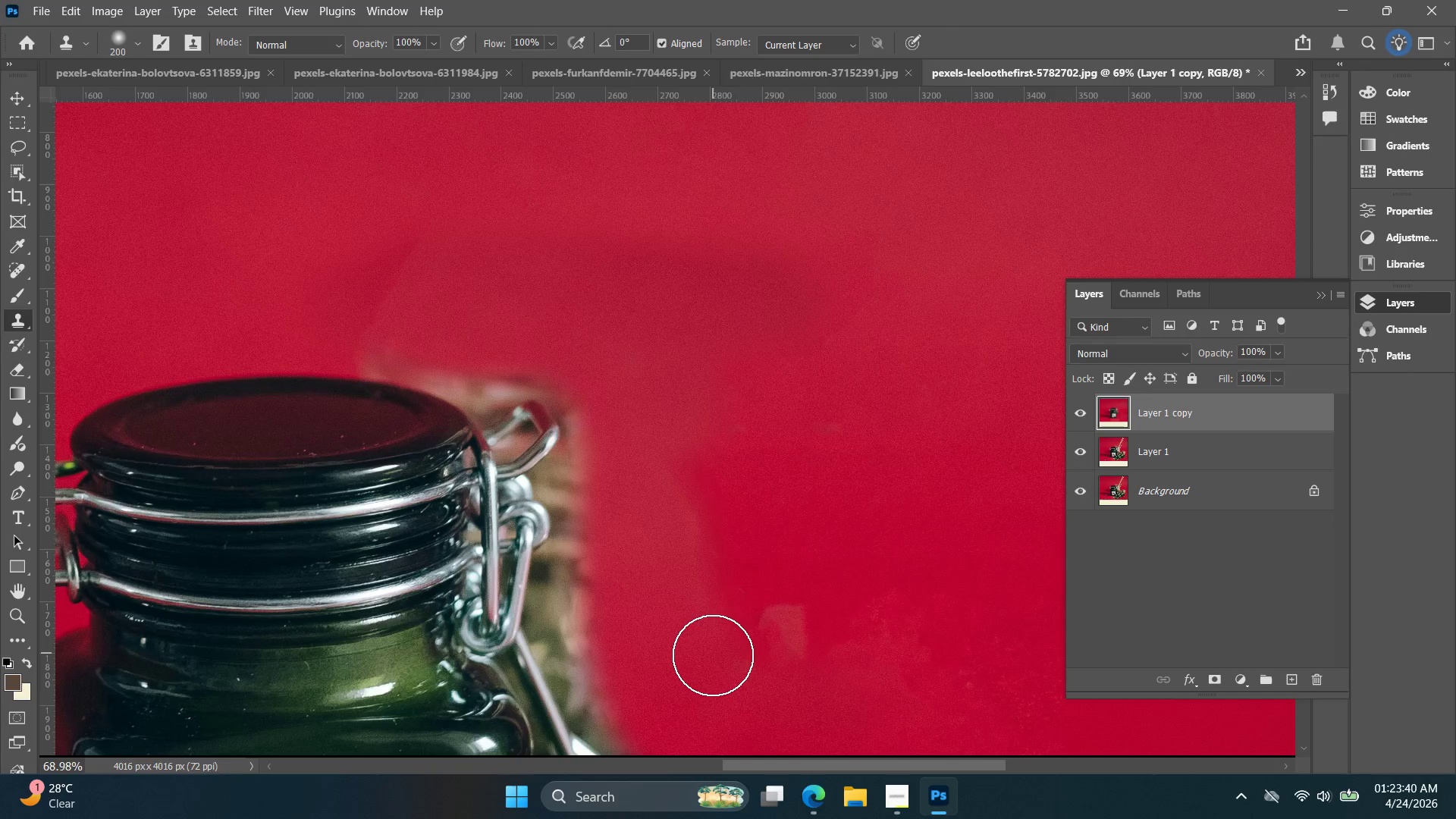 
wait(26.45)
 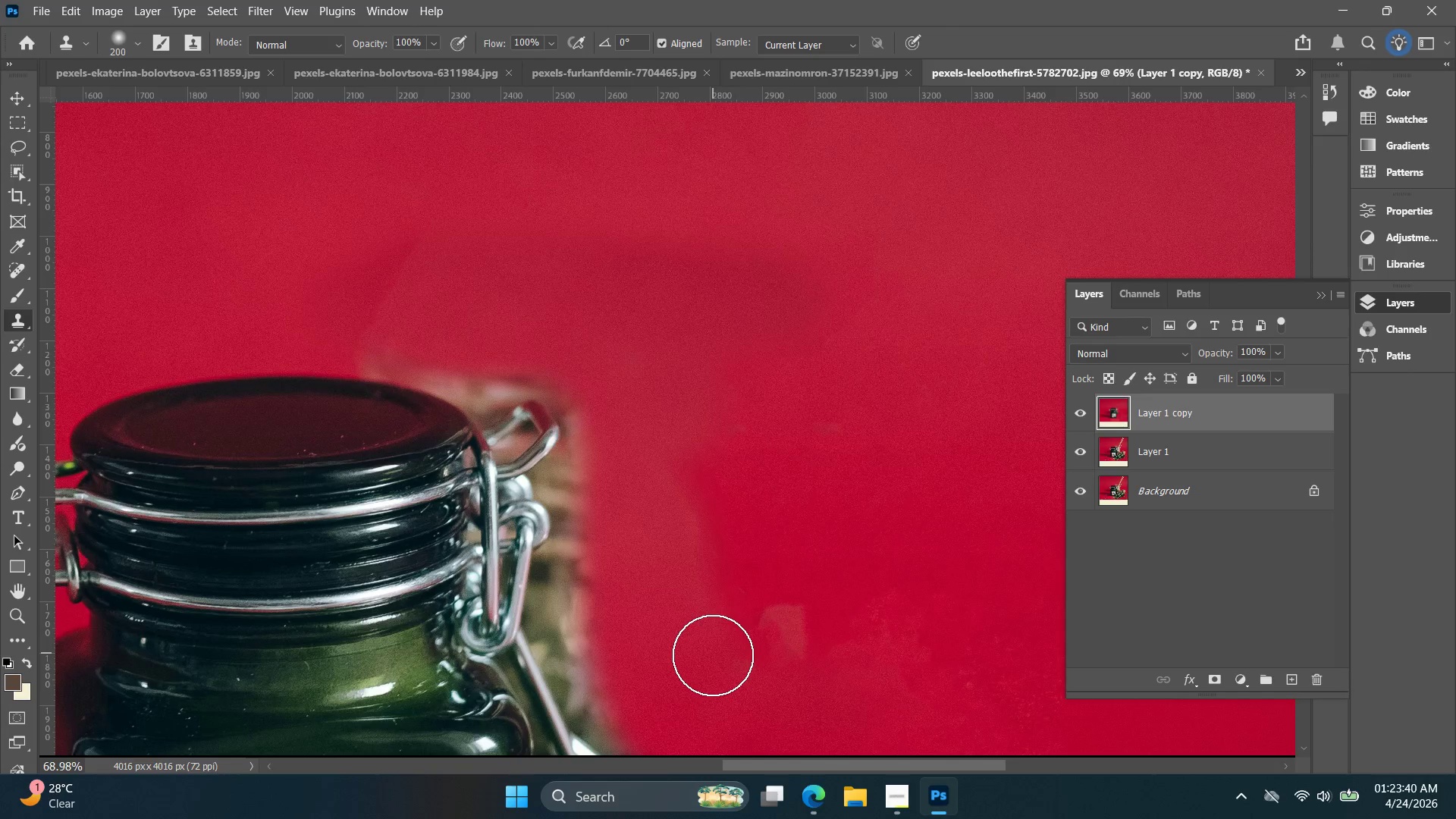 
hold_key(key=AltLeft, duration=0.66)
scroll: coordinate [666, 635], scroll_direction: down, amount: 13.0
 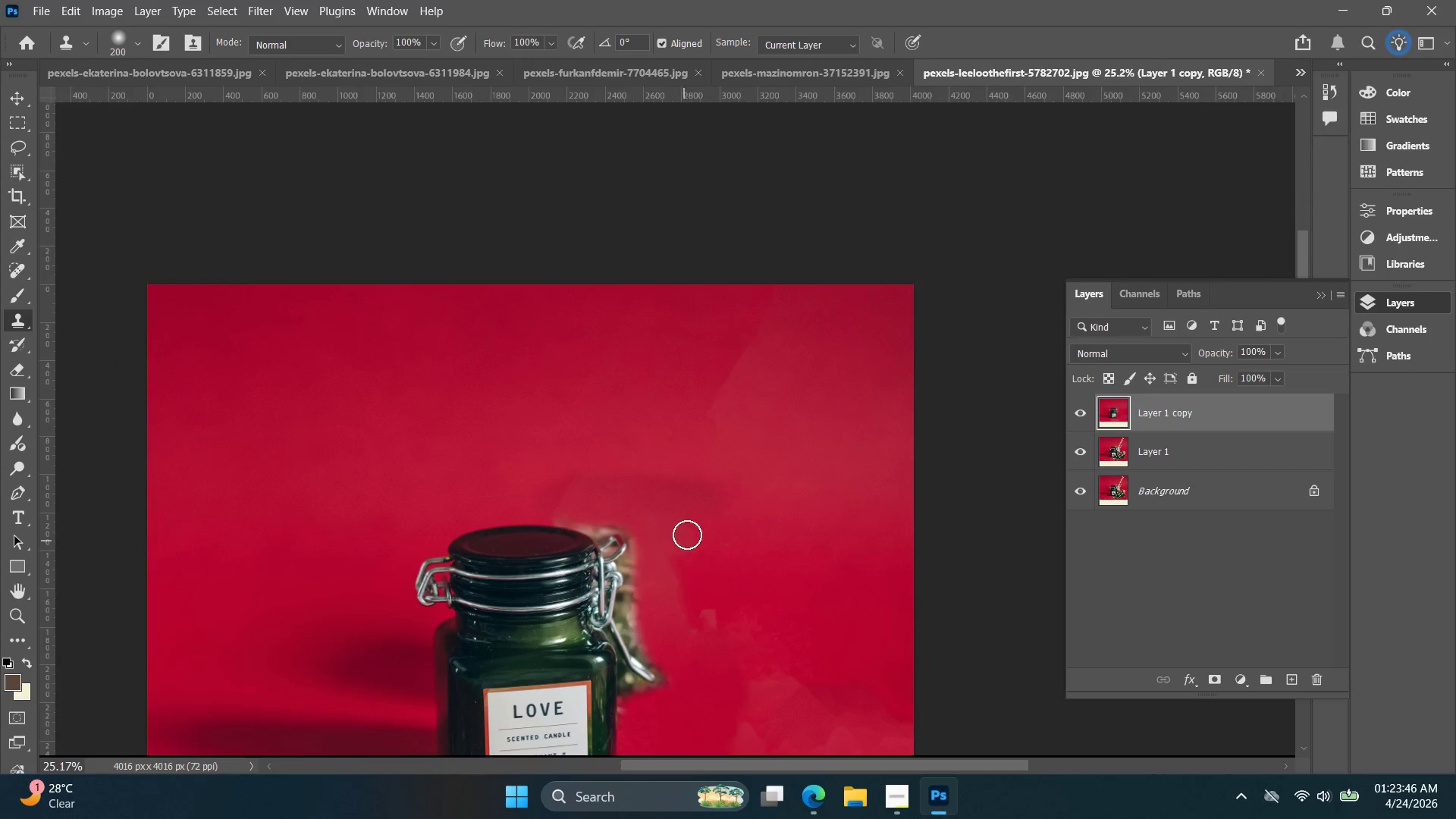 
left_click_drag(start_coordinate=[689, 530], to_coordinate=[635, 472])
 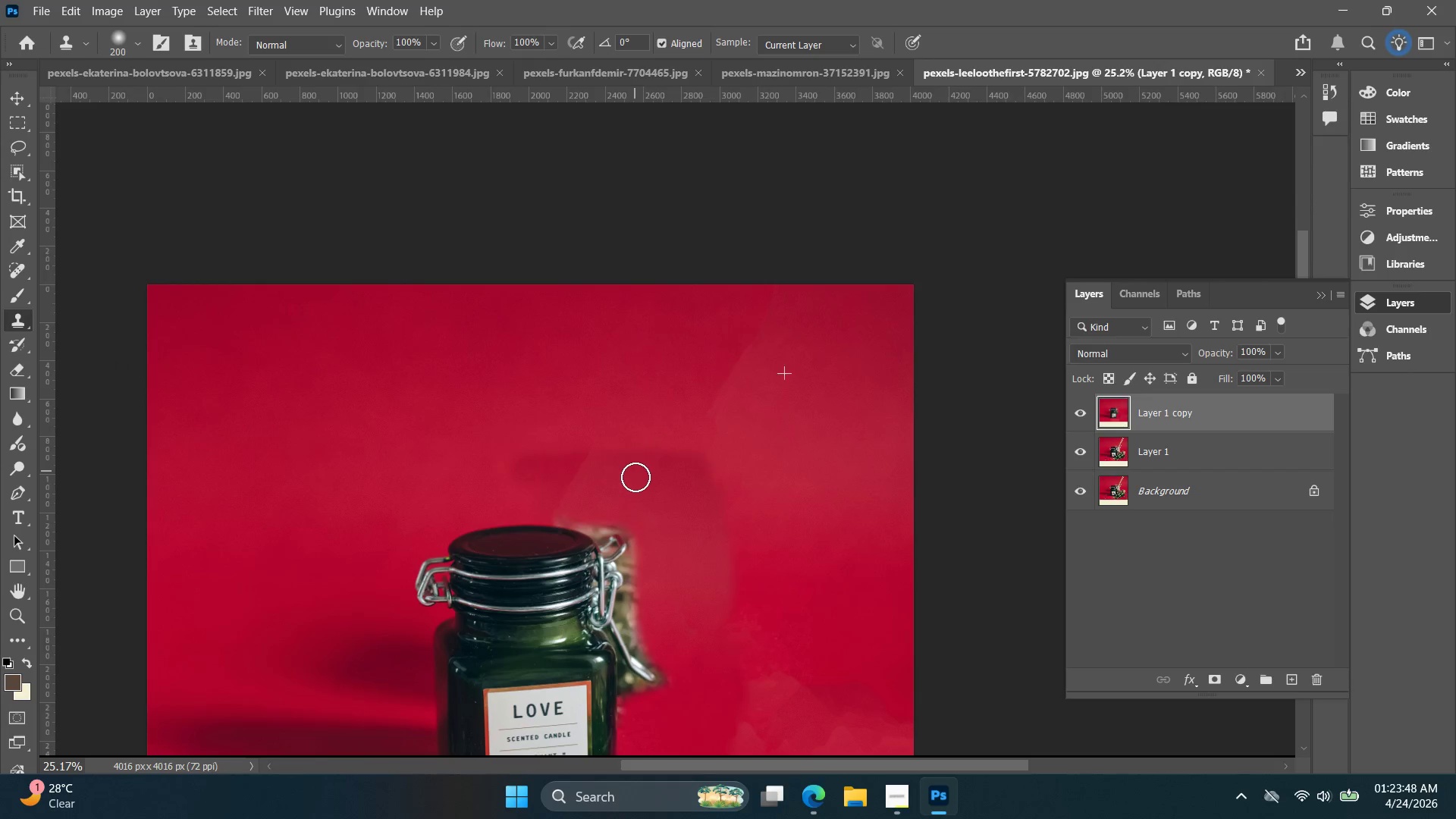 
key(Alt+AltLeft)
 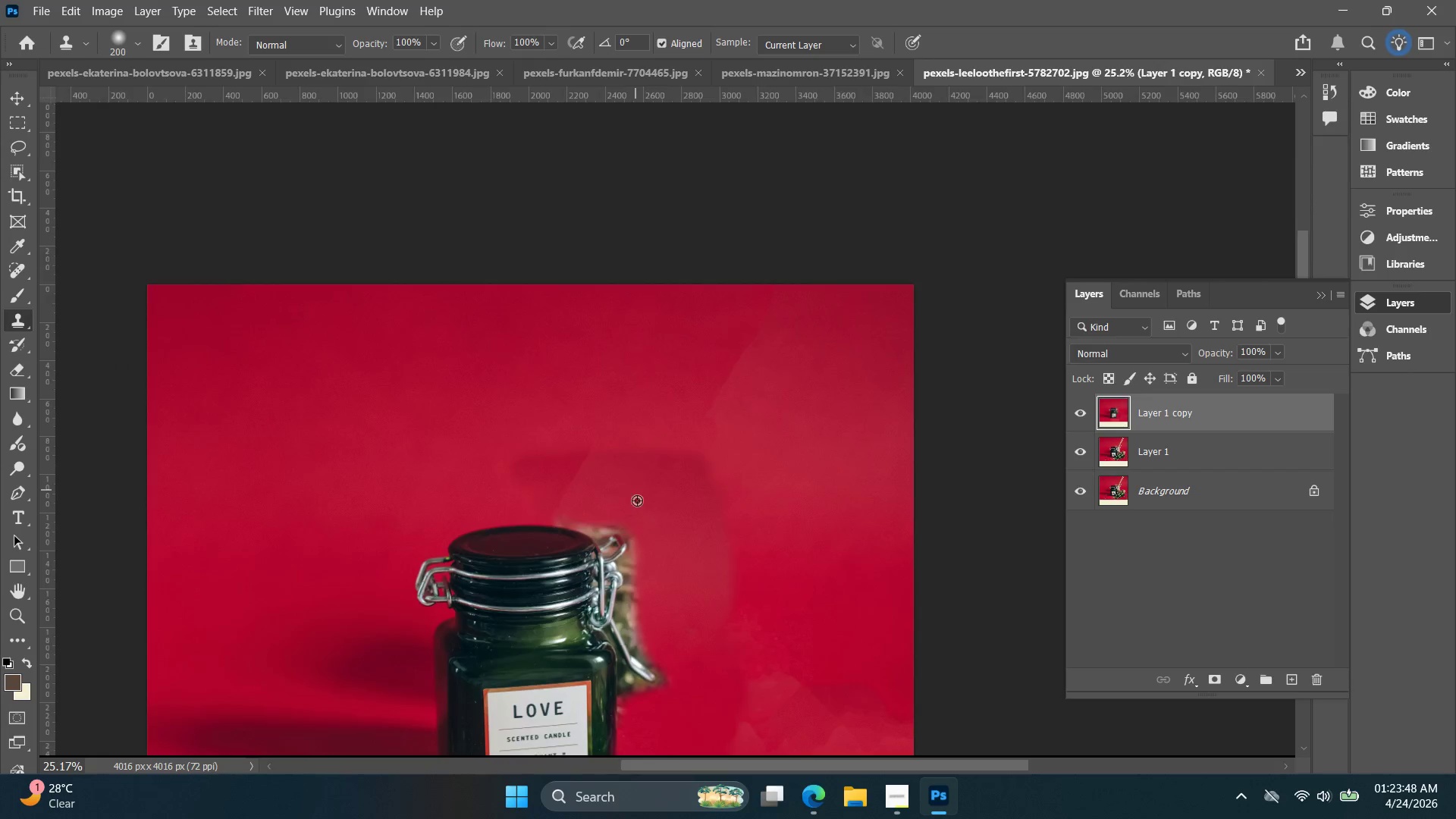 
hold_key(key=Space, duration=0.48)
 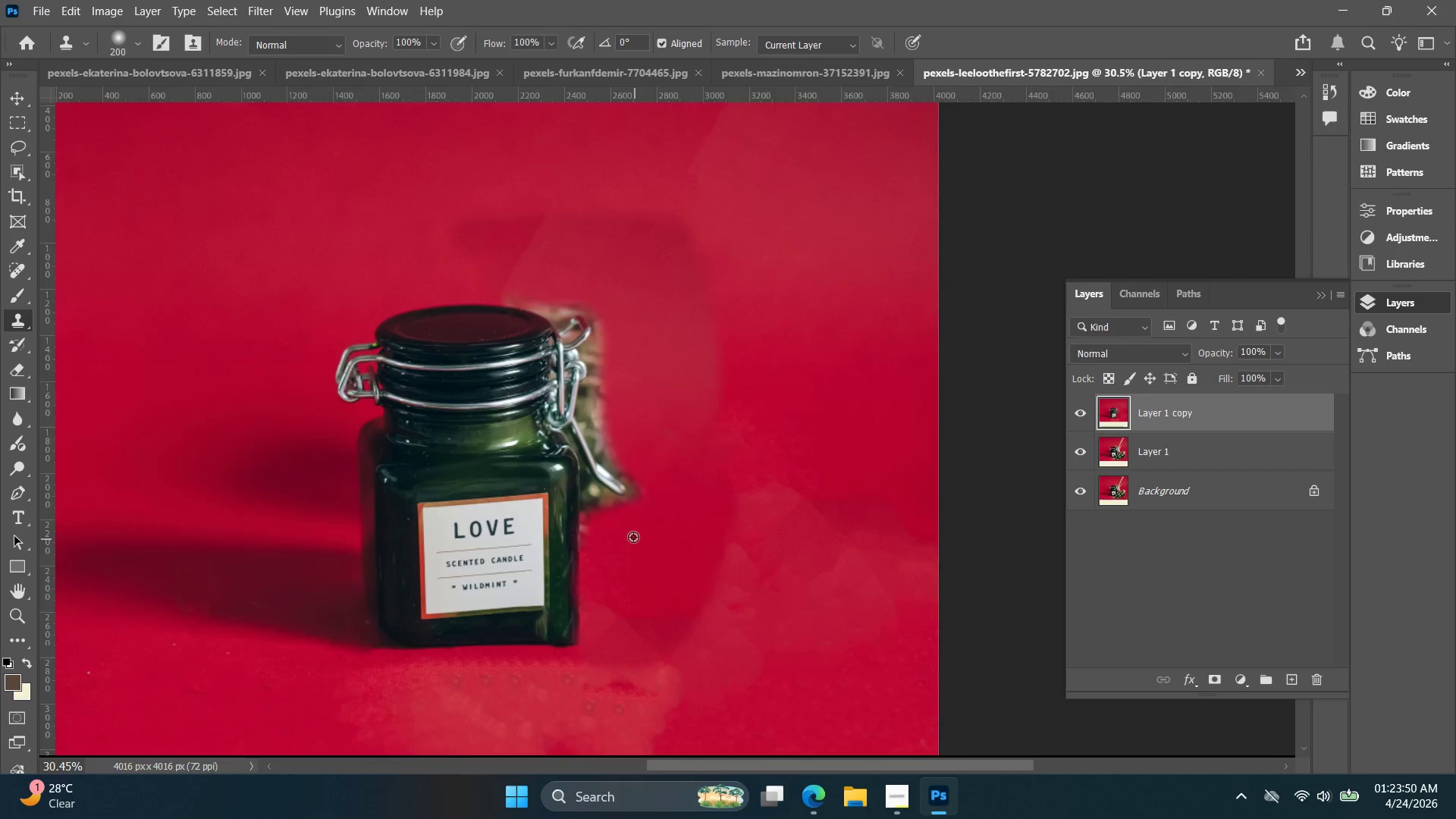 
left_click_drag(start_coordinate=[702, 573], to_coordinate=[691, 486])
 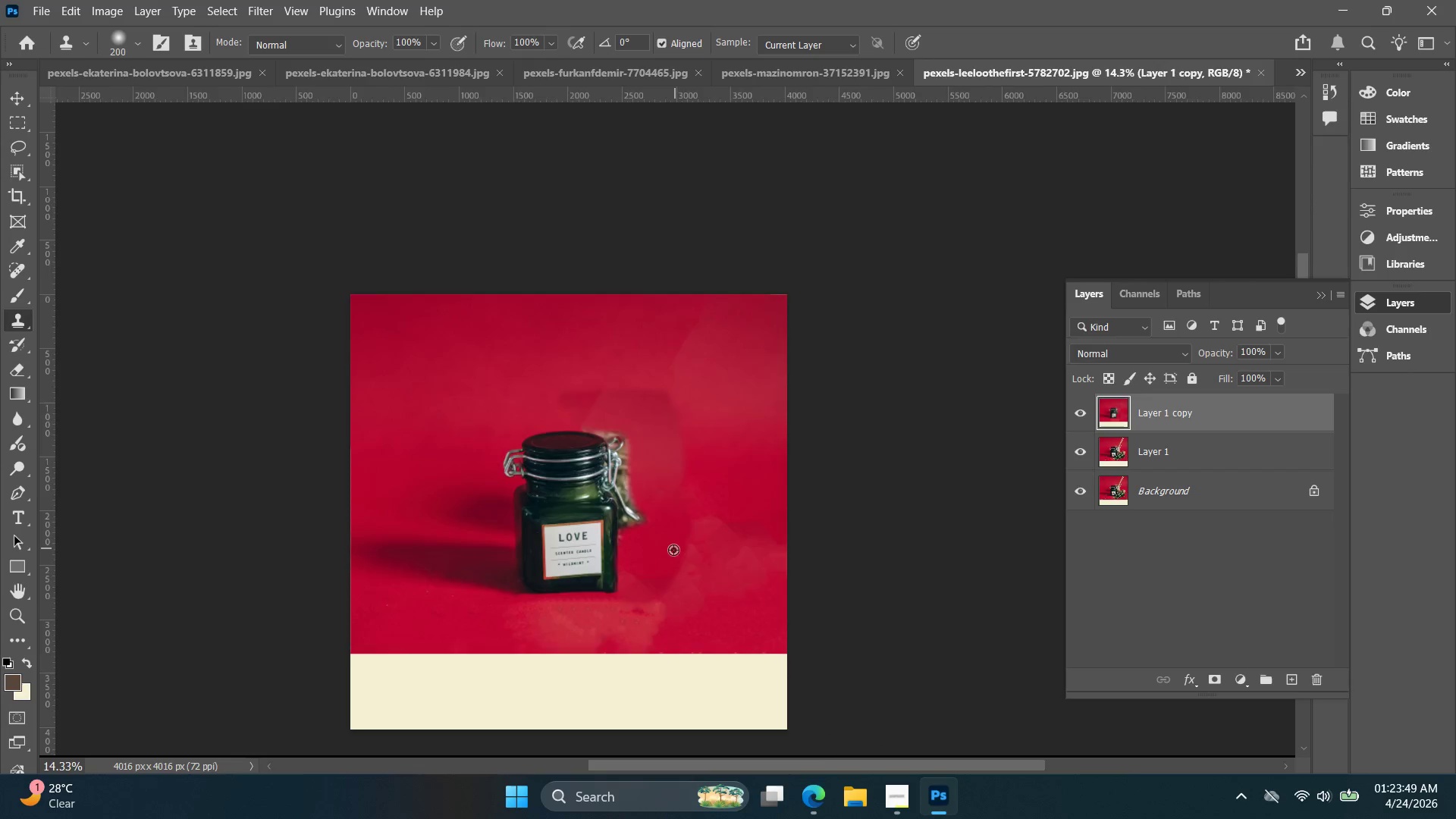 
scroll: coordinate [650, 511], scroll_direction: down, amount: 6.0
 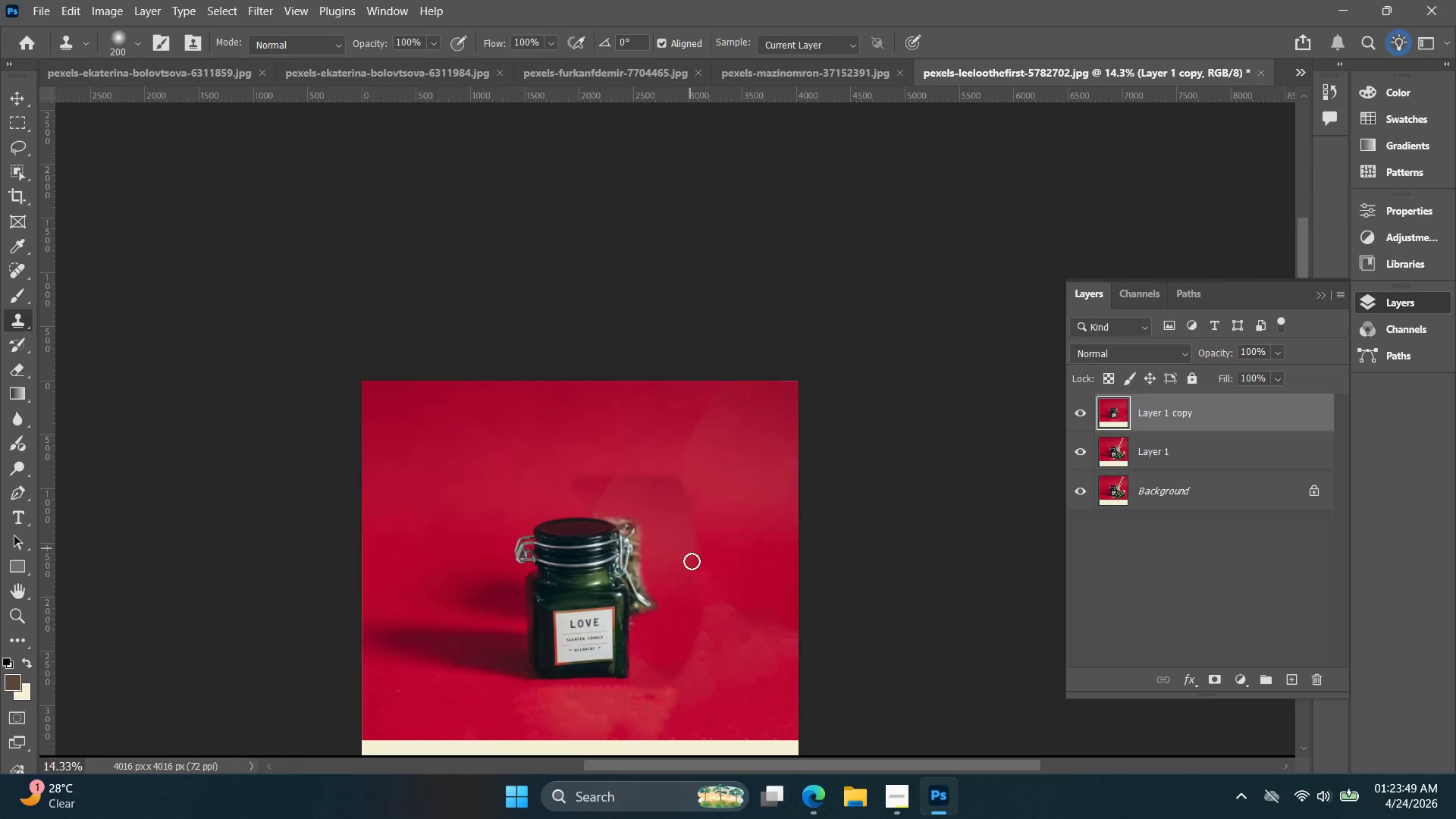 
hold_key(key=AltLeft, duration=1.45)
 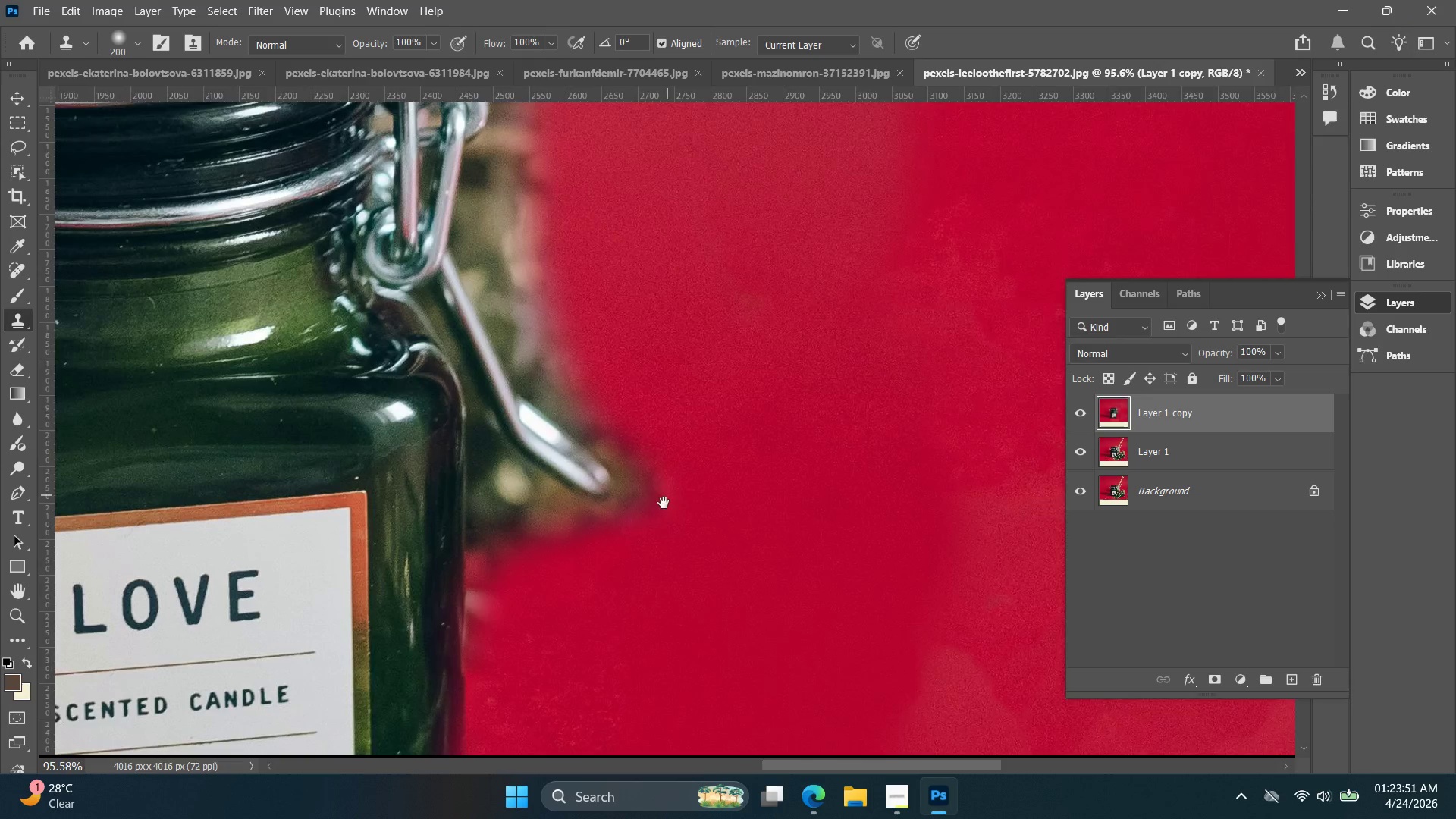 
hold_key(key=Space, duration=0.77)
 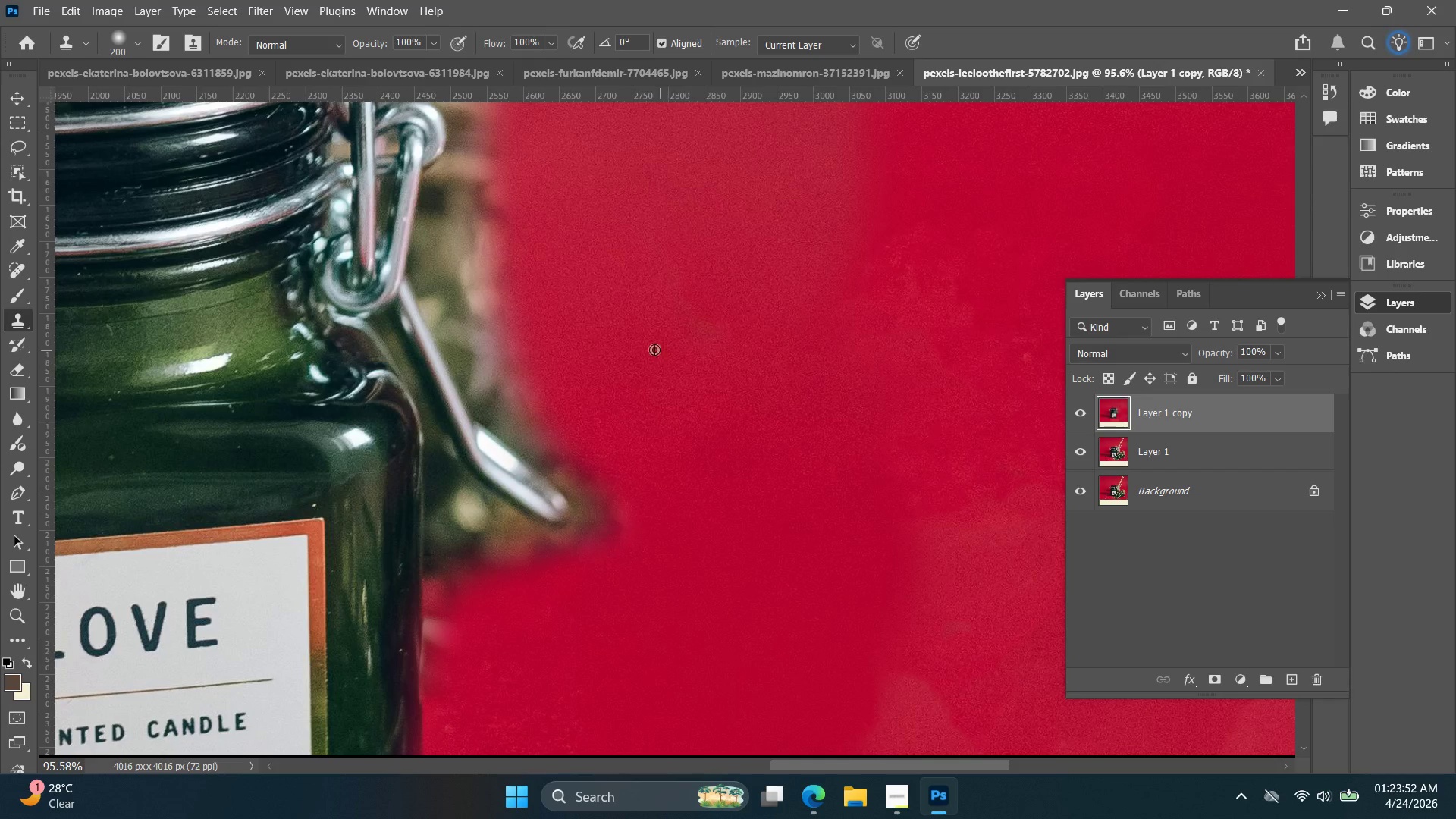 
left_click_drag(start_coordinate=[663, 425], to_coordinate=[625, 522])
 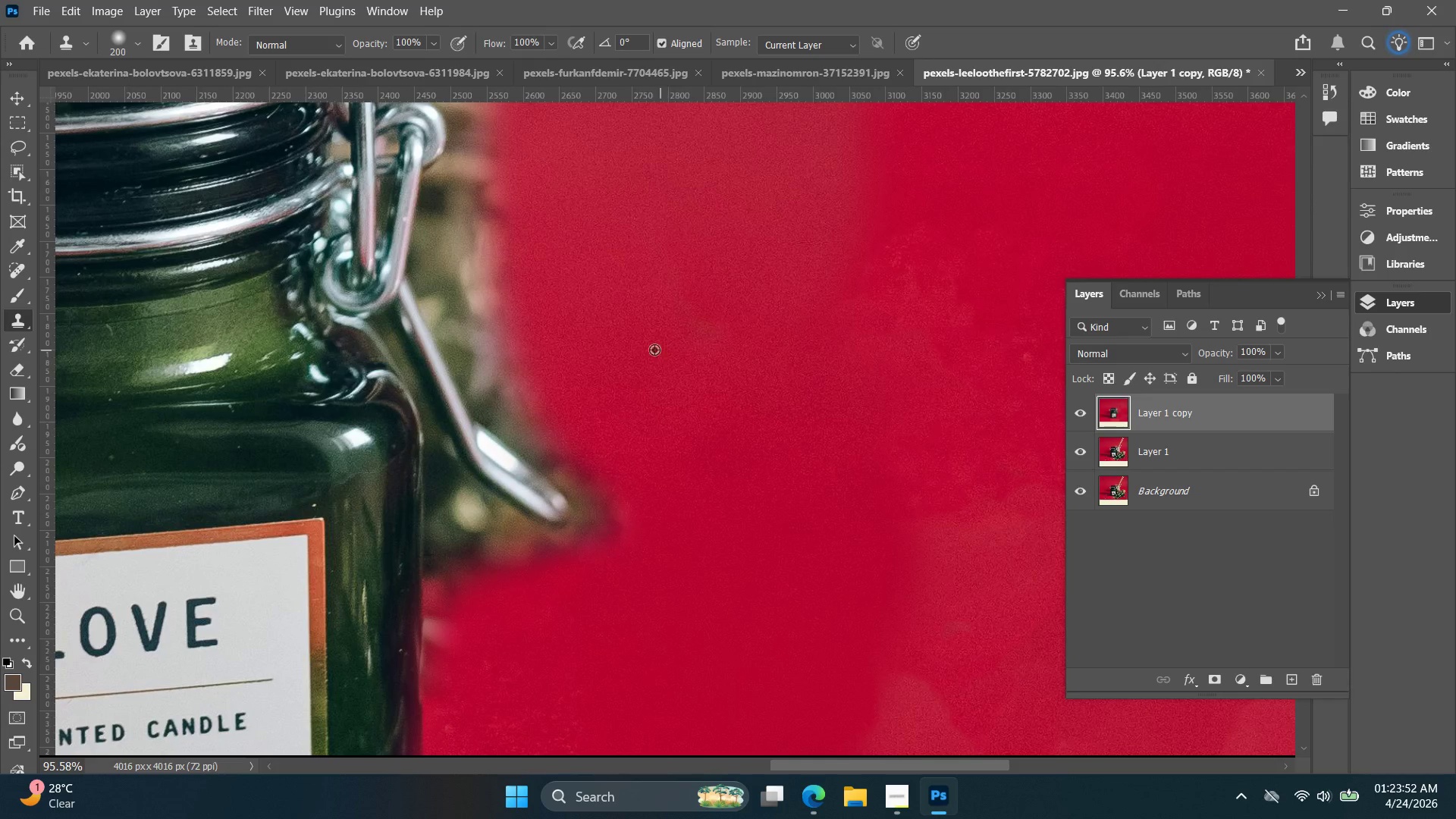 
scroll: coordinate [632, 494], scroll_direction: up, amount: 20.0
 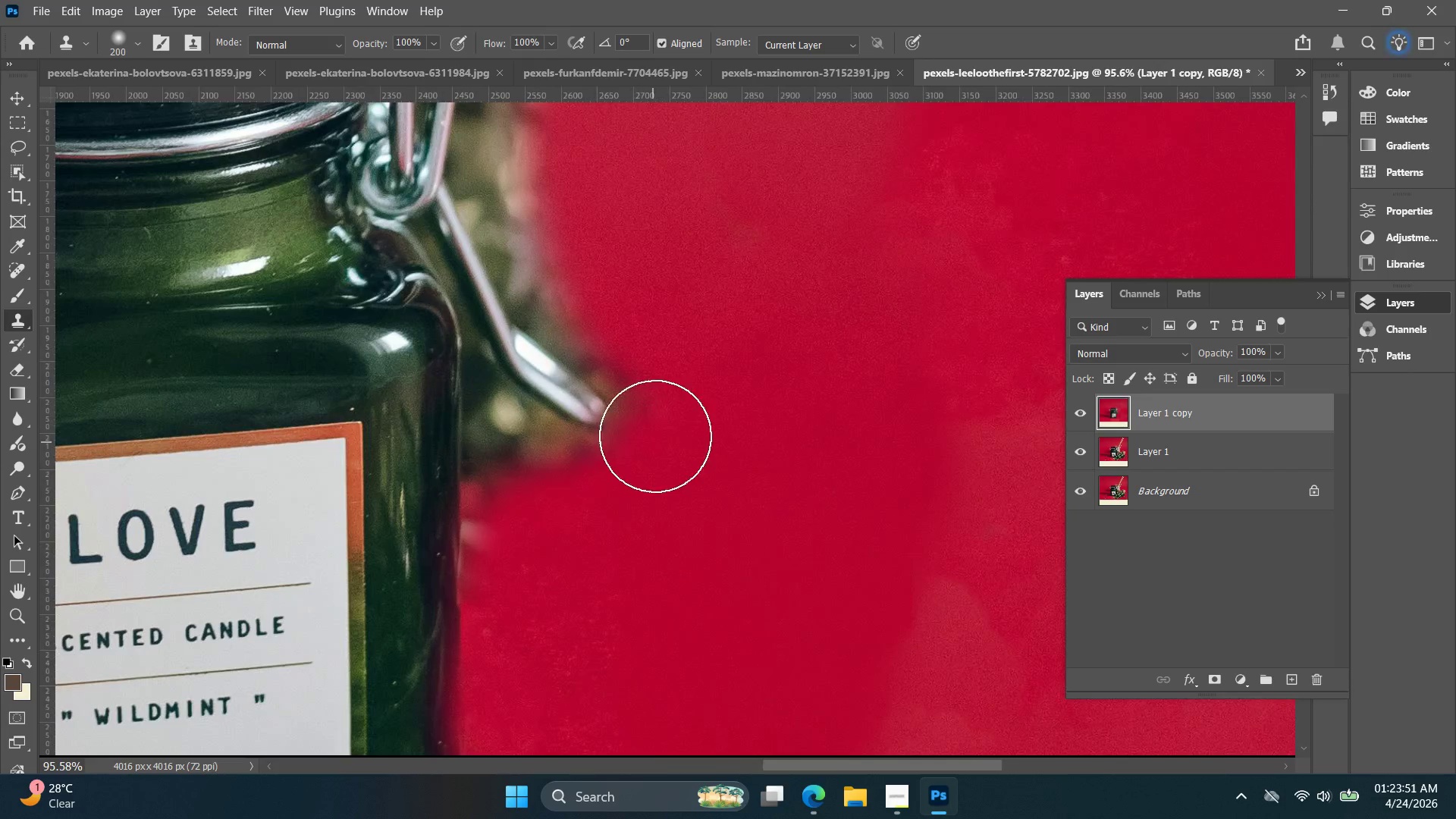 
hold_key(key=Space, duration=27.84)
 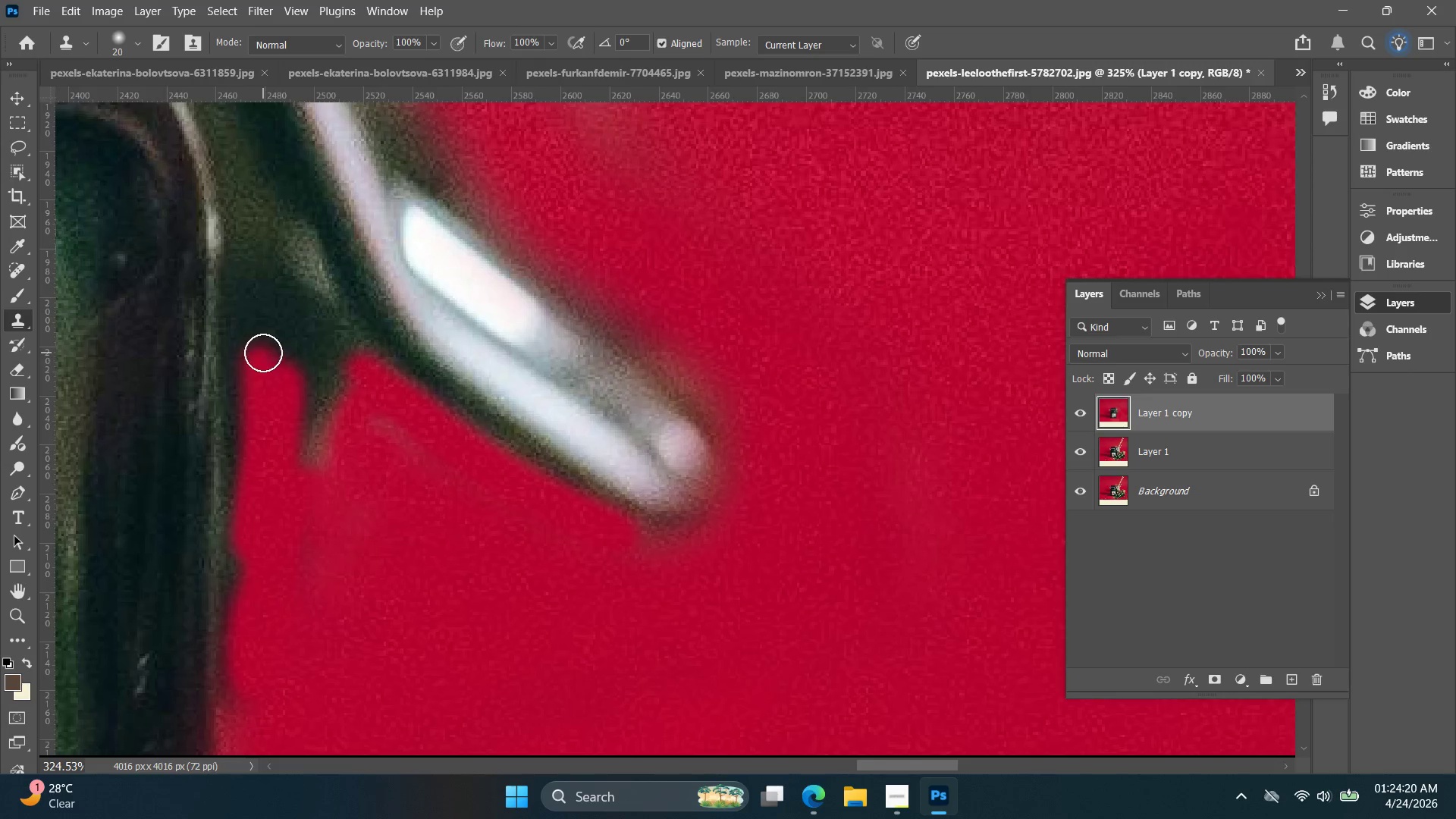 
hold_key(key=AltLeft, duration=0.36)
 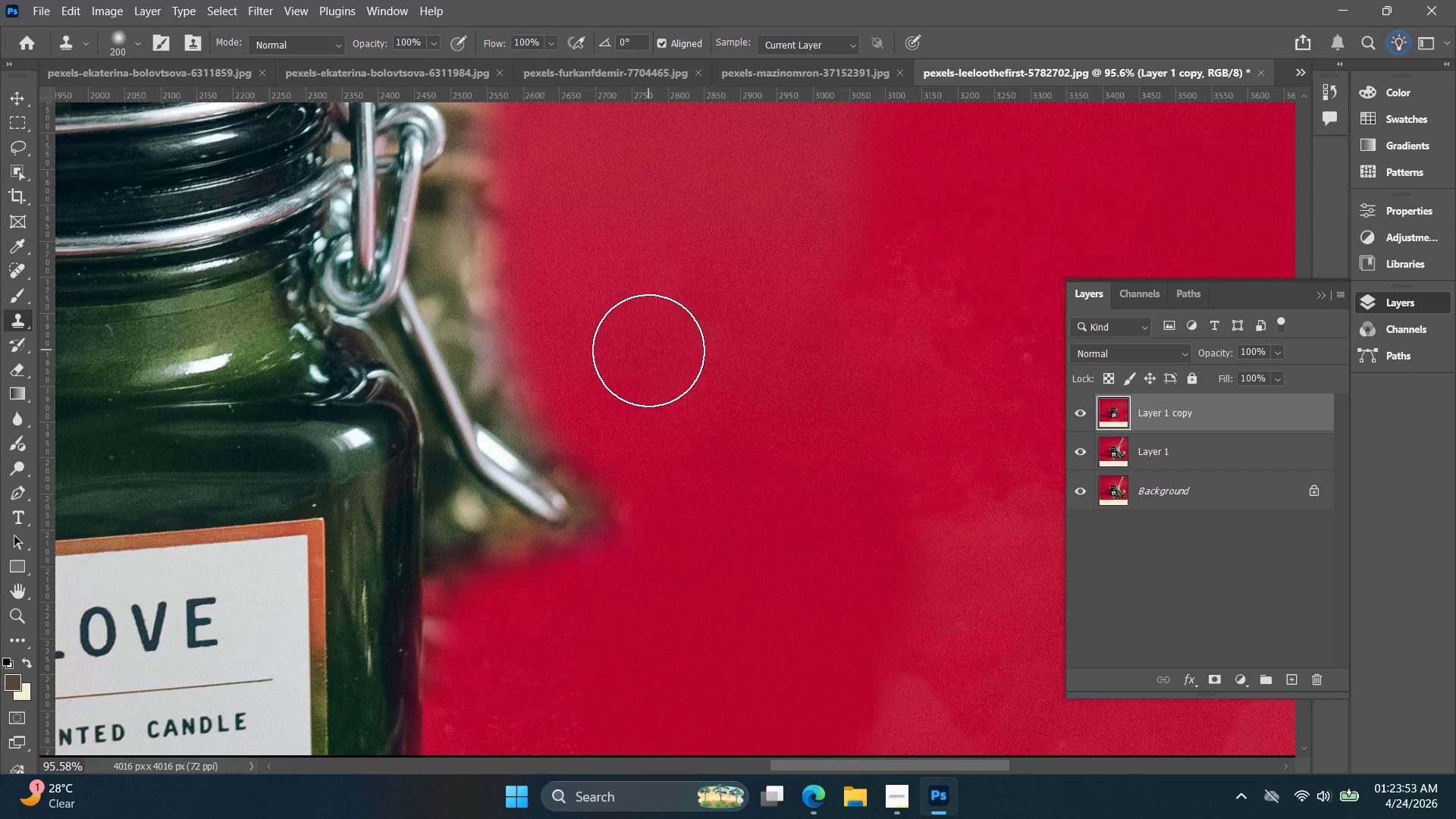 
key(BracketLeft)
 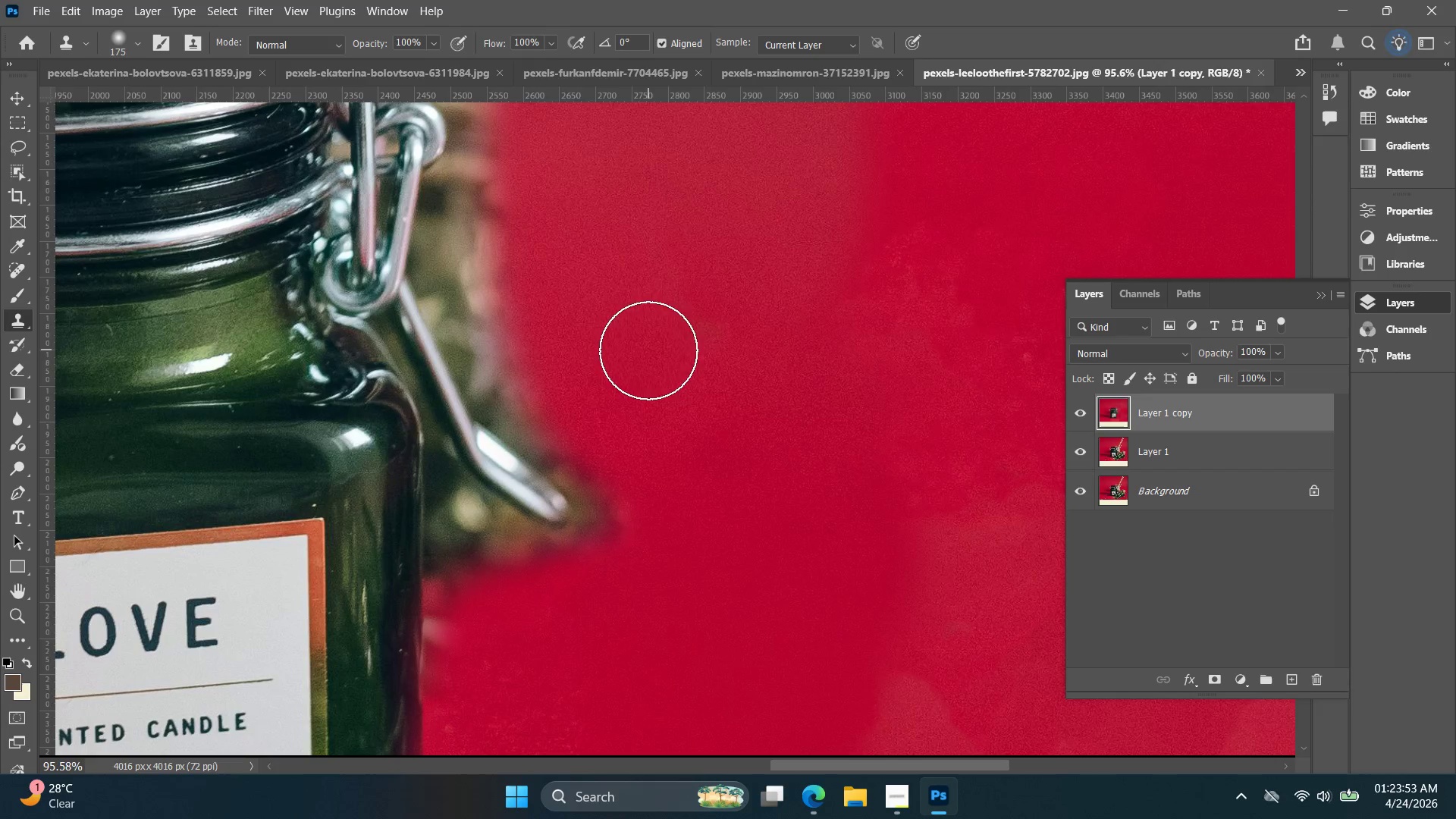 
key(BracketLeft)
 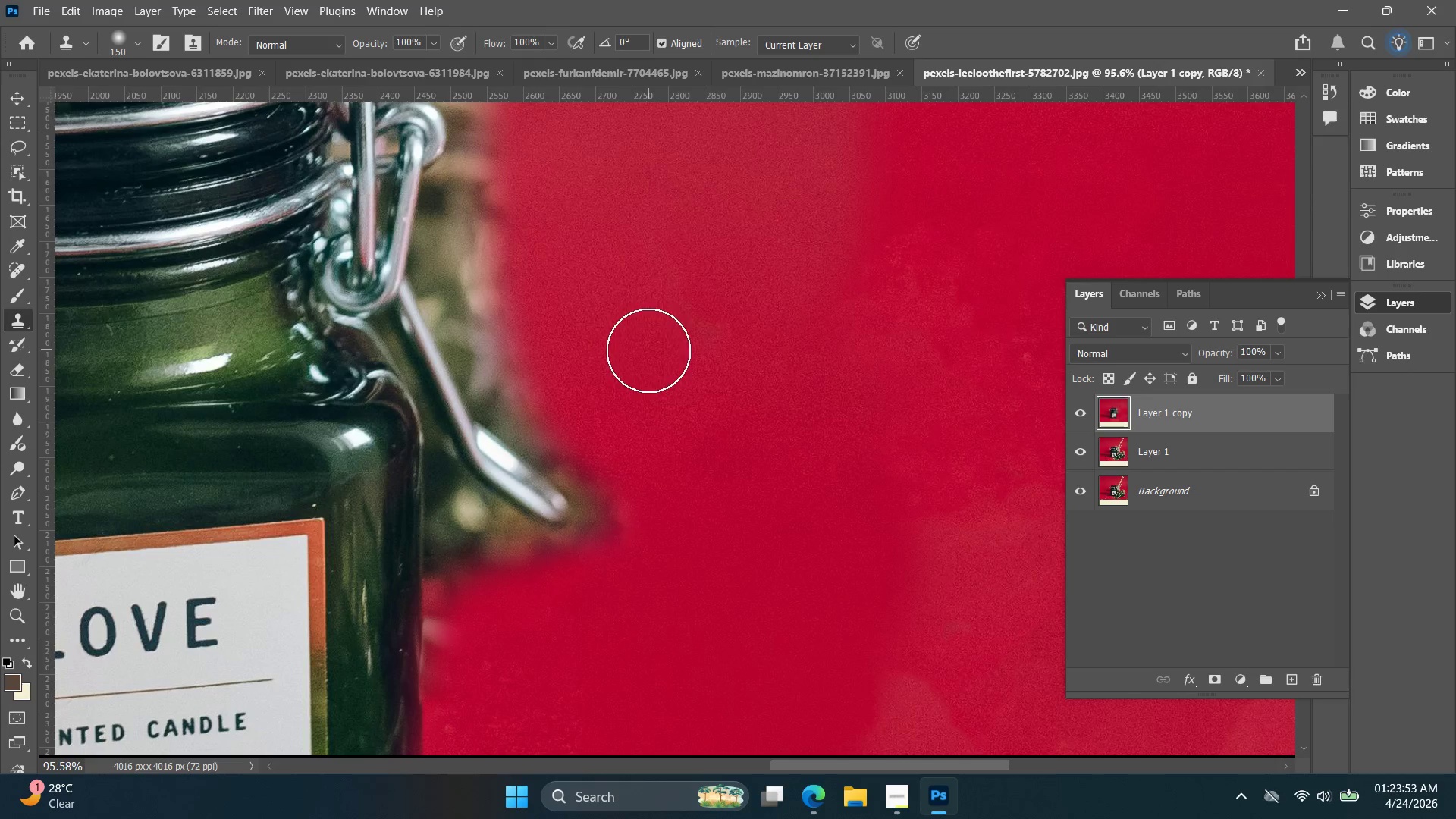 
key(BracketLeft)
 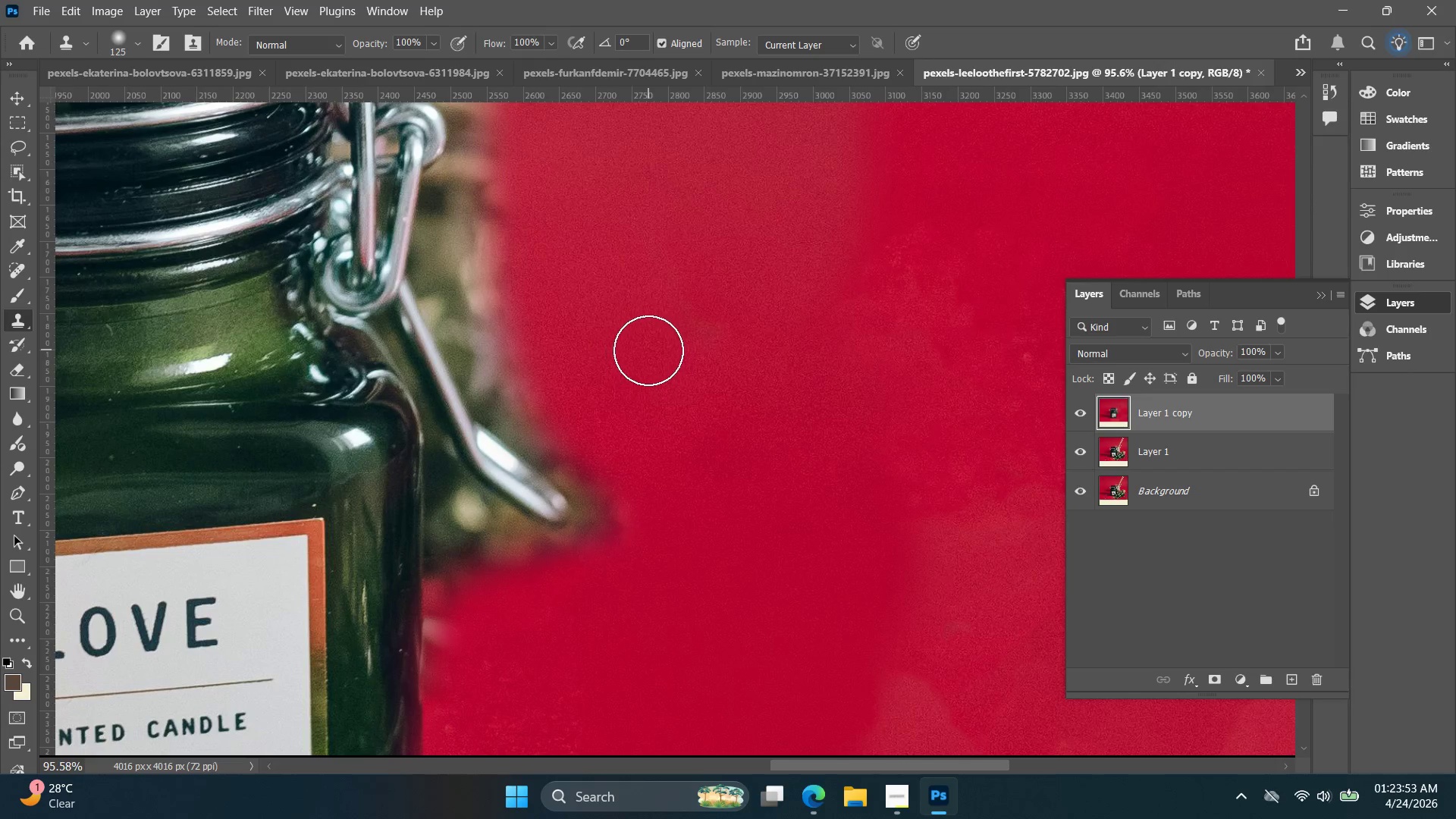 
key(BracketLeft)
 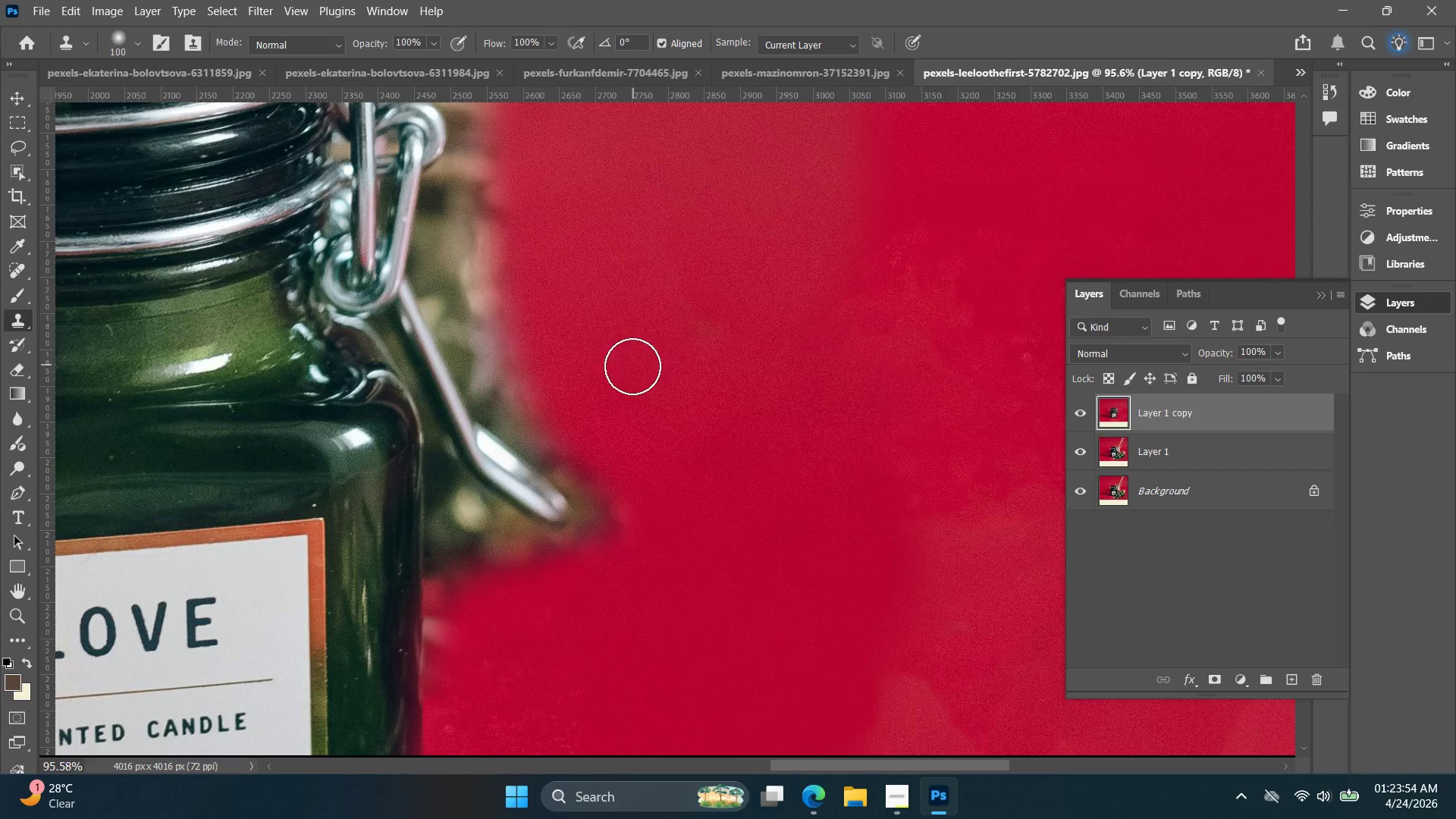 
key(BracketLeft)
 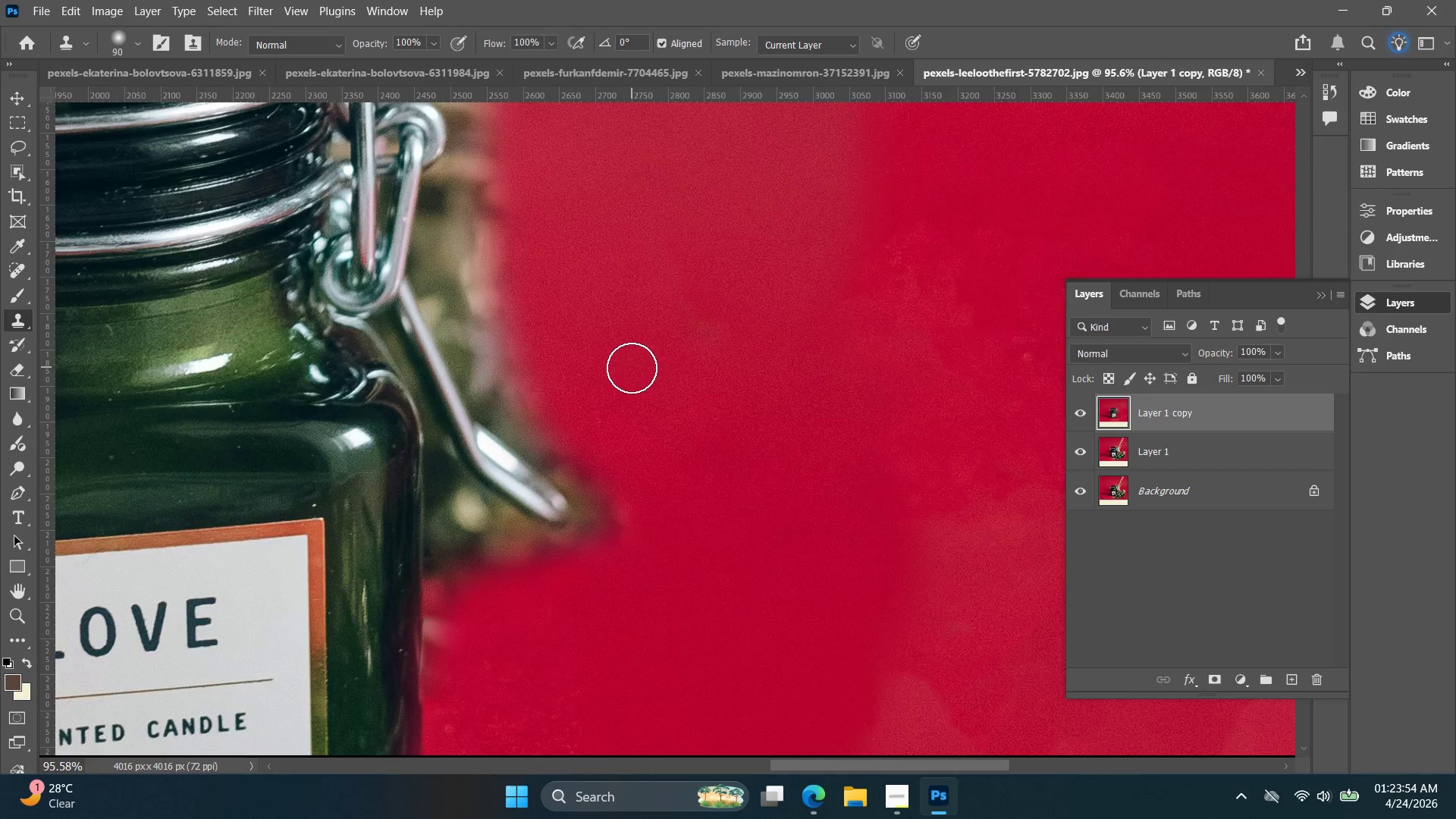 
key(BracketLeft)
 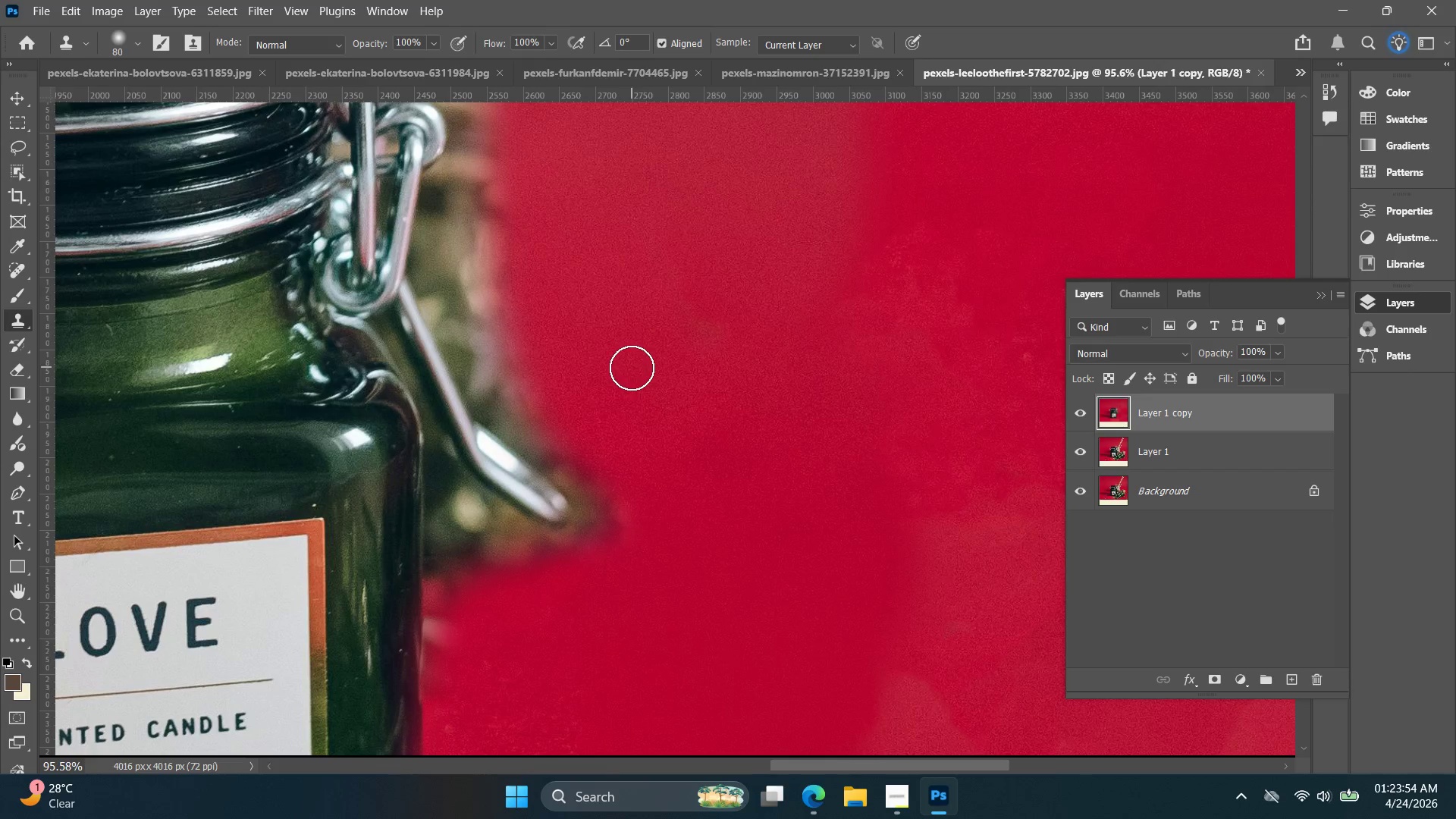 
key(BracketLeft)
 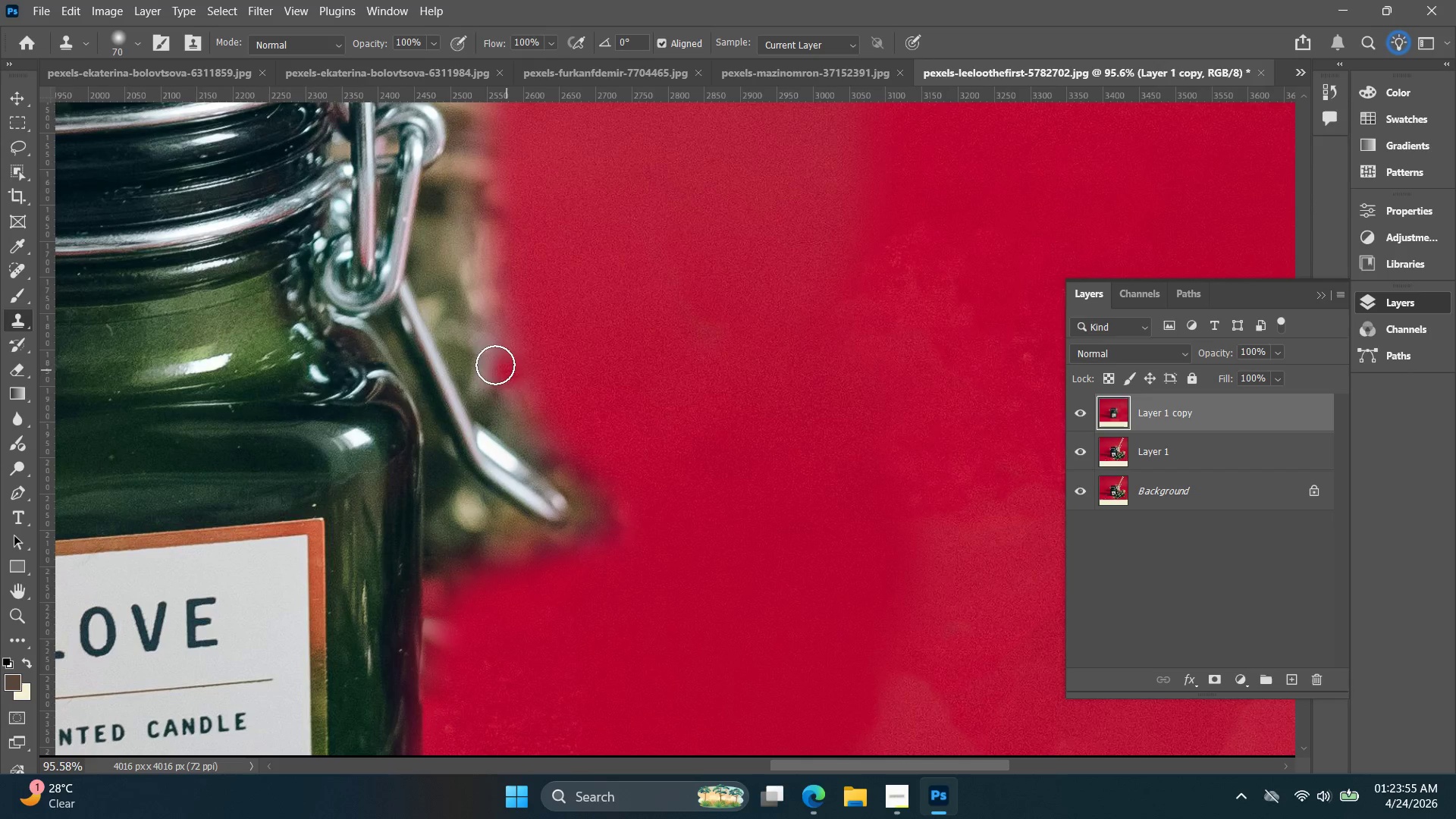 
left_click_drag(start_coordinate=[477, 350], to_coordinate=[475, 671])
 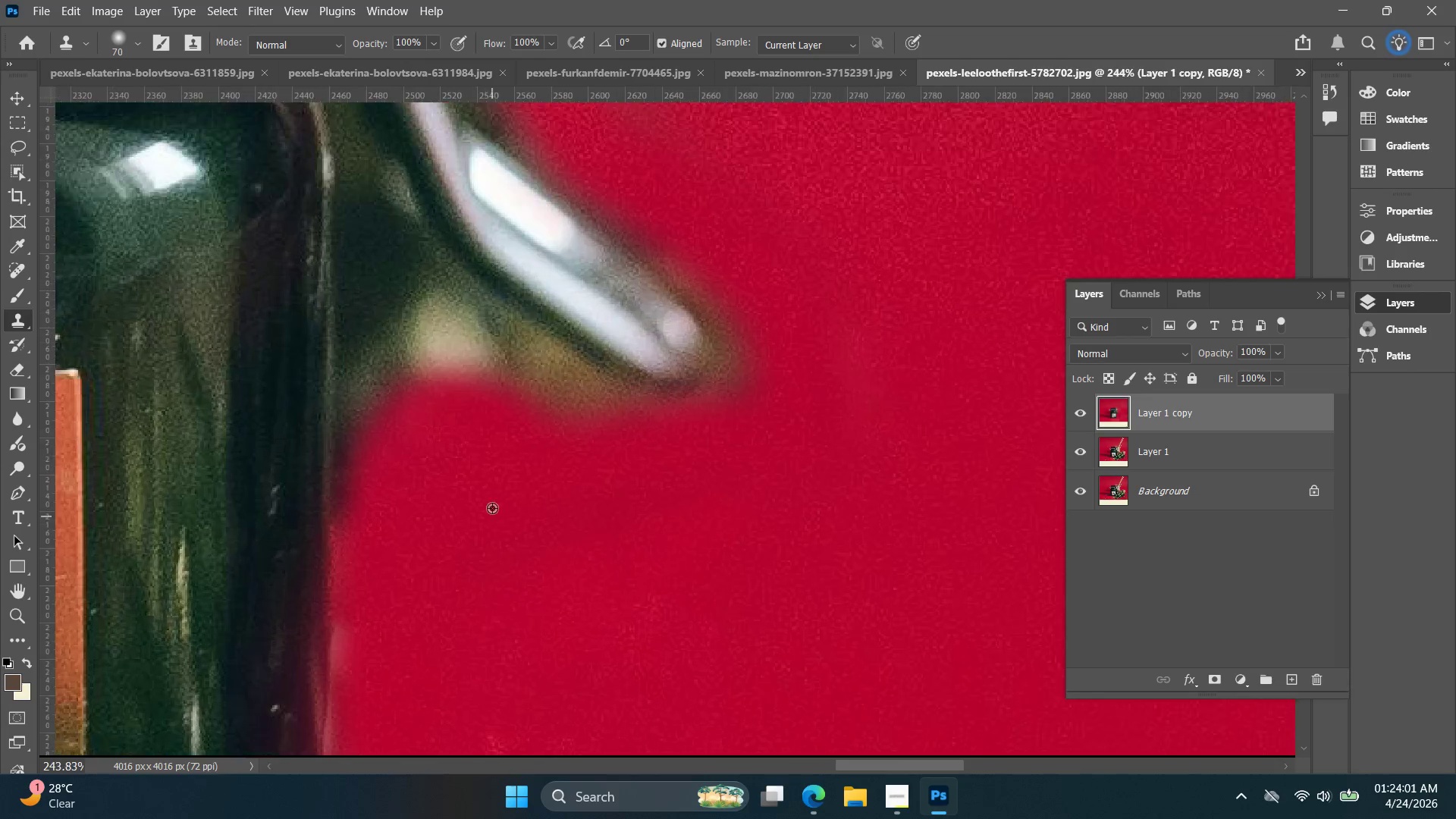 
hold_key(key=AltLeft, duration=0.72)
scroll: coordinate [487, 582], scroll_direction: up, amount: 10.0
 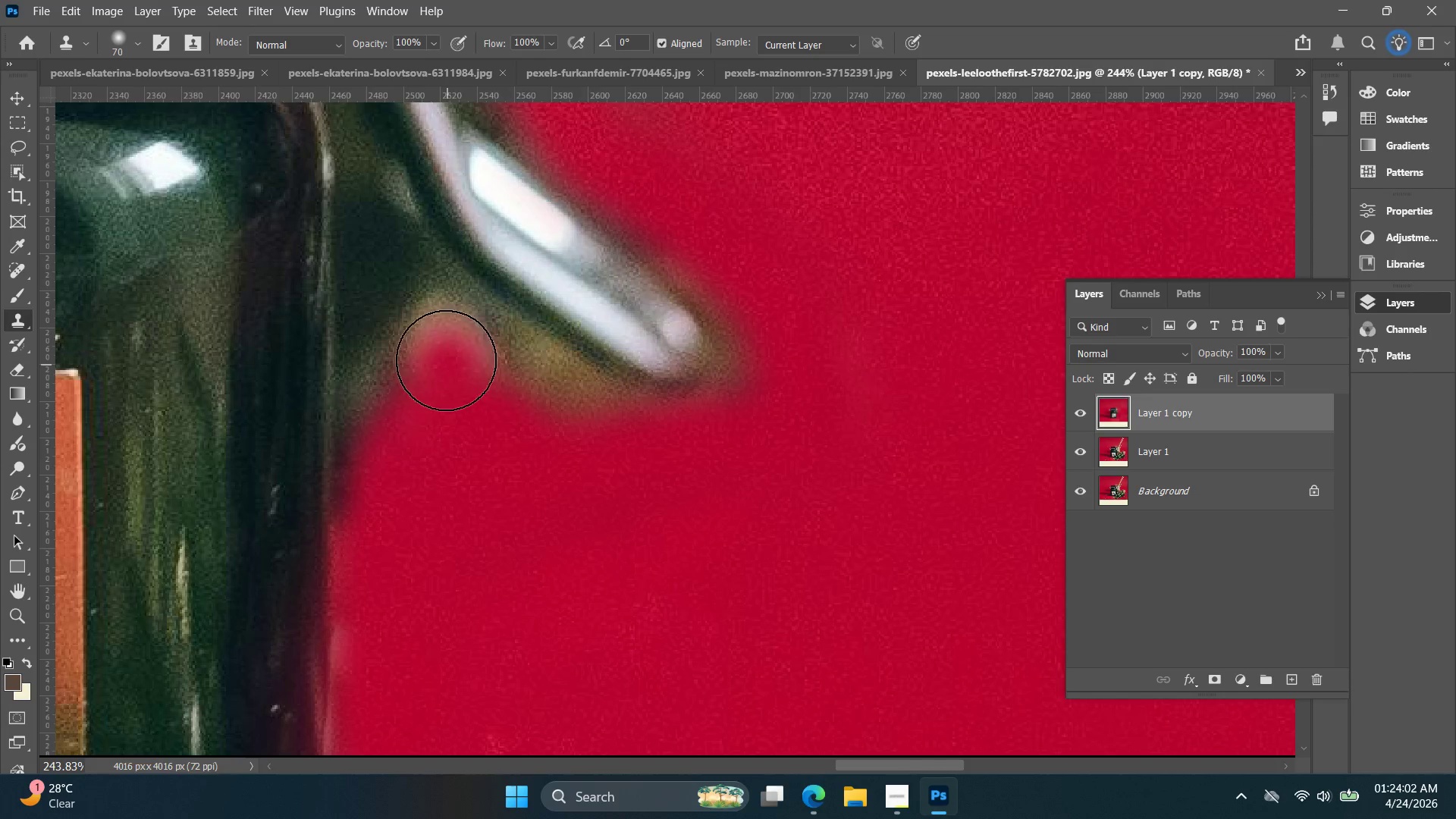 
left_click_drag(start_coordinate=[447, 347], to_coordinate=[654, 482])
 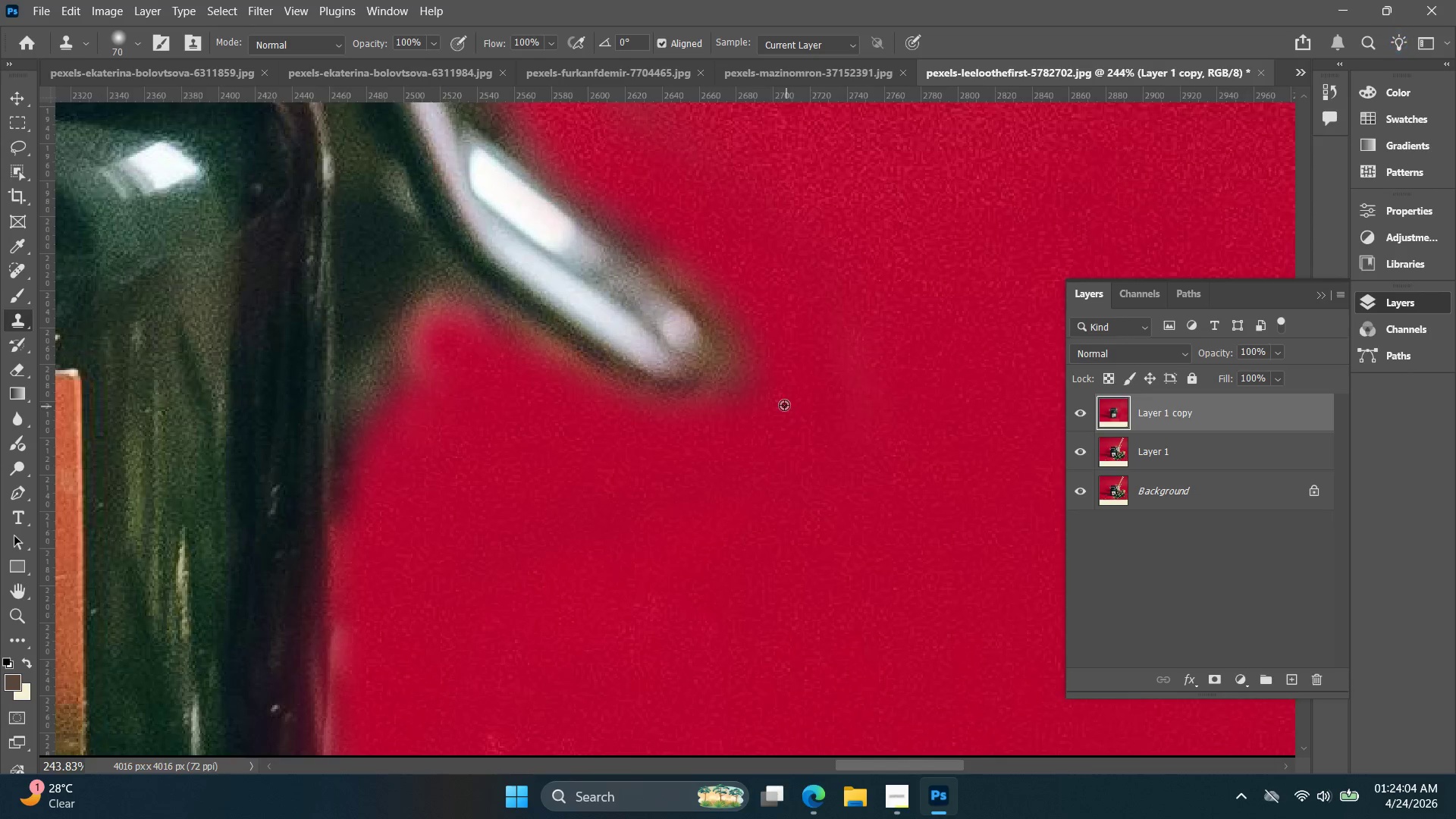 
hold_key(key=AltLeft, duration=0.8)
scroll: coordinate [780, 396], scroll_direction: up, amount: 3.0
 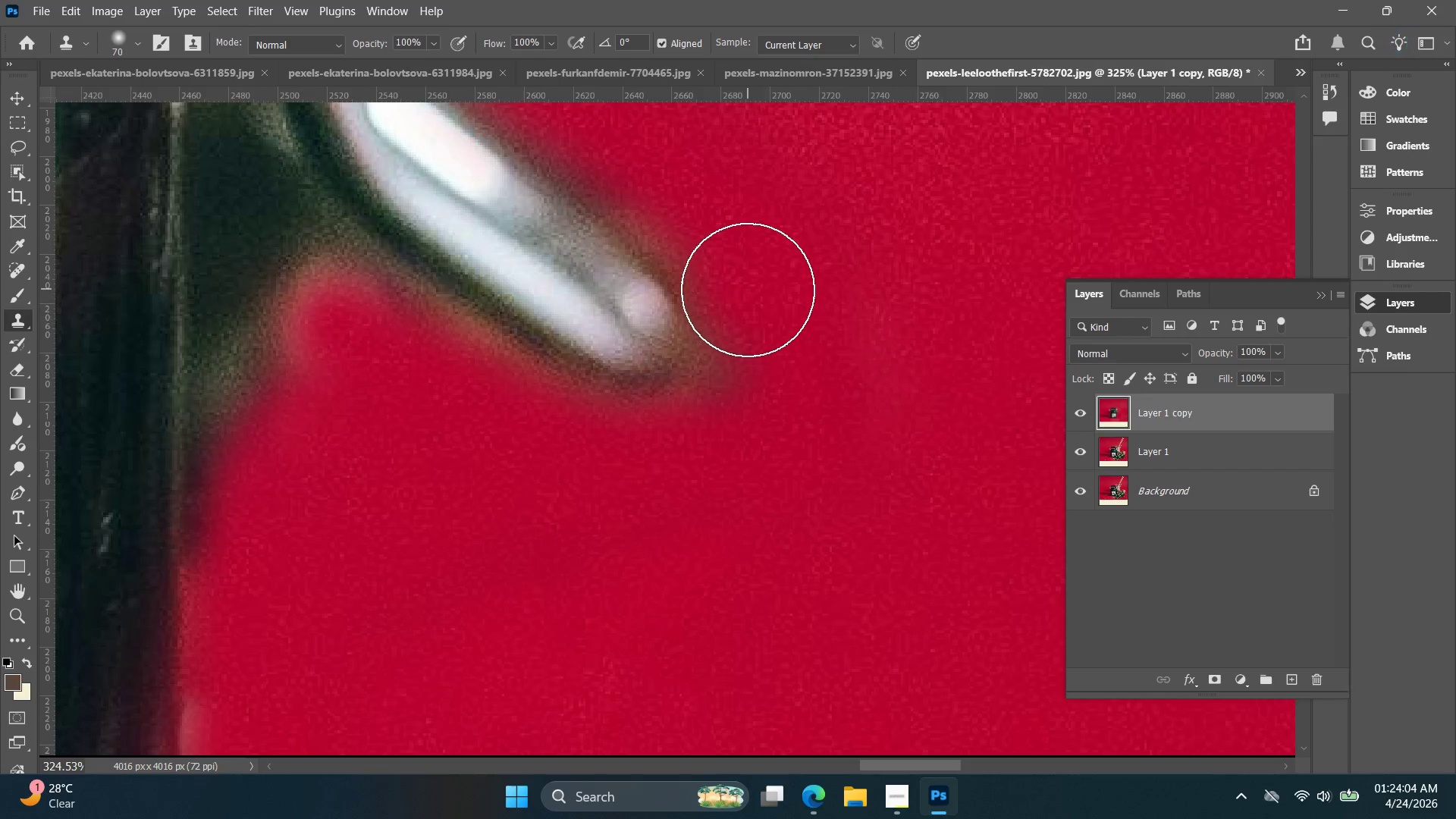 
left_click_drag(start_coordinate=[748, 290], to_coordinate=[662, 492])
 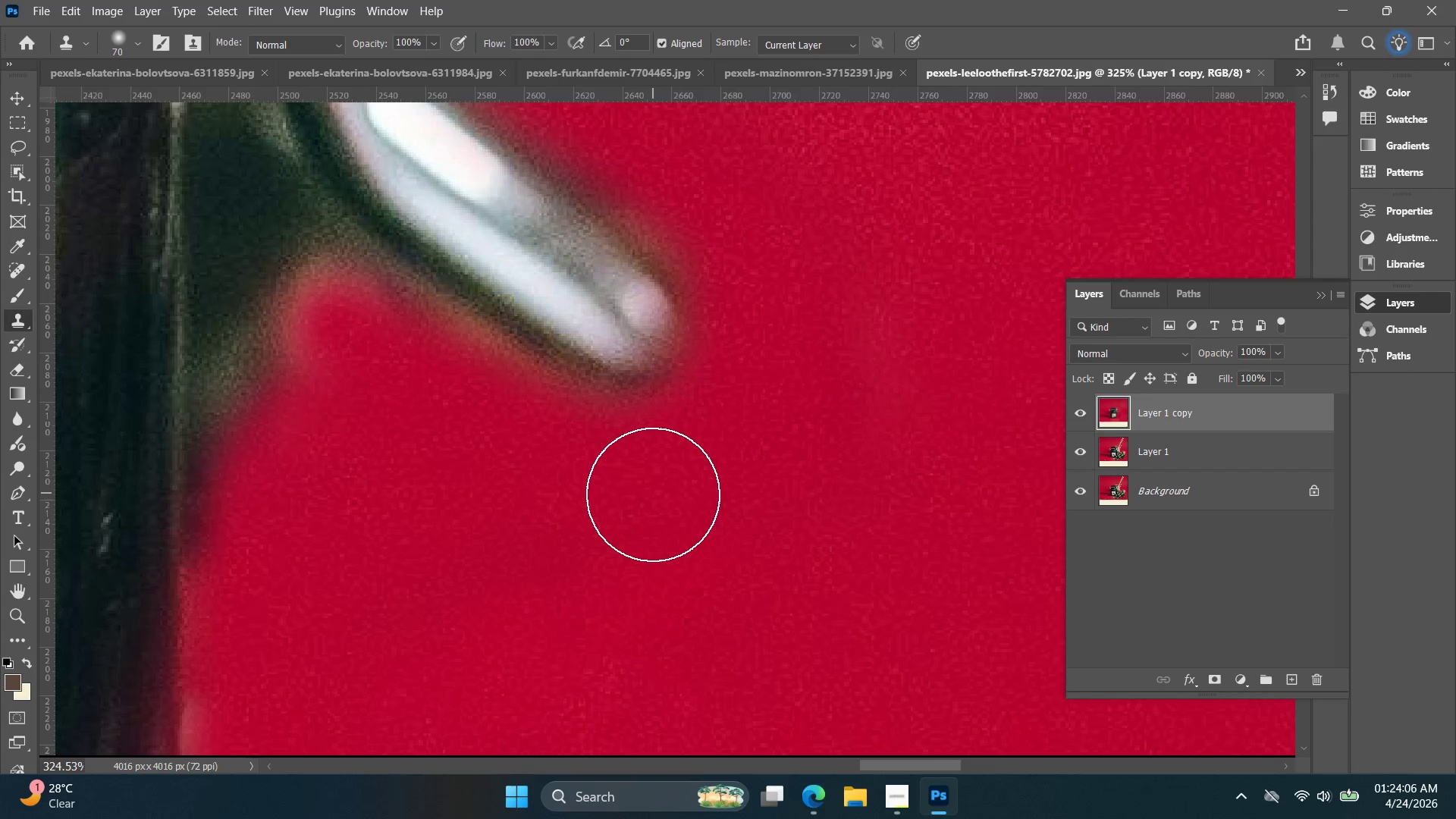 
key(P)
 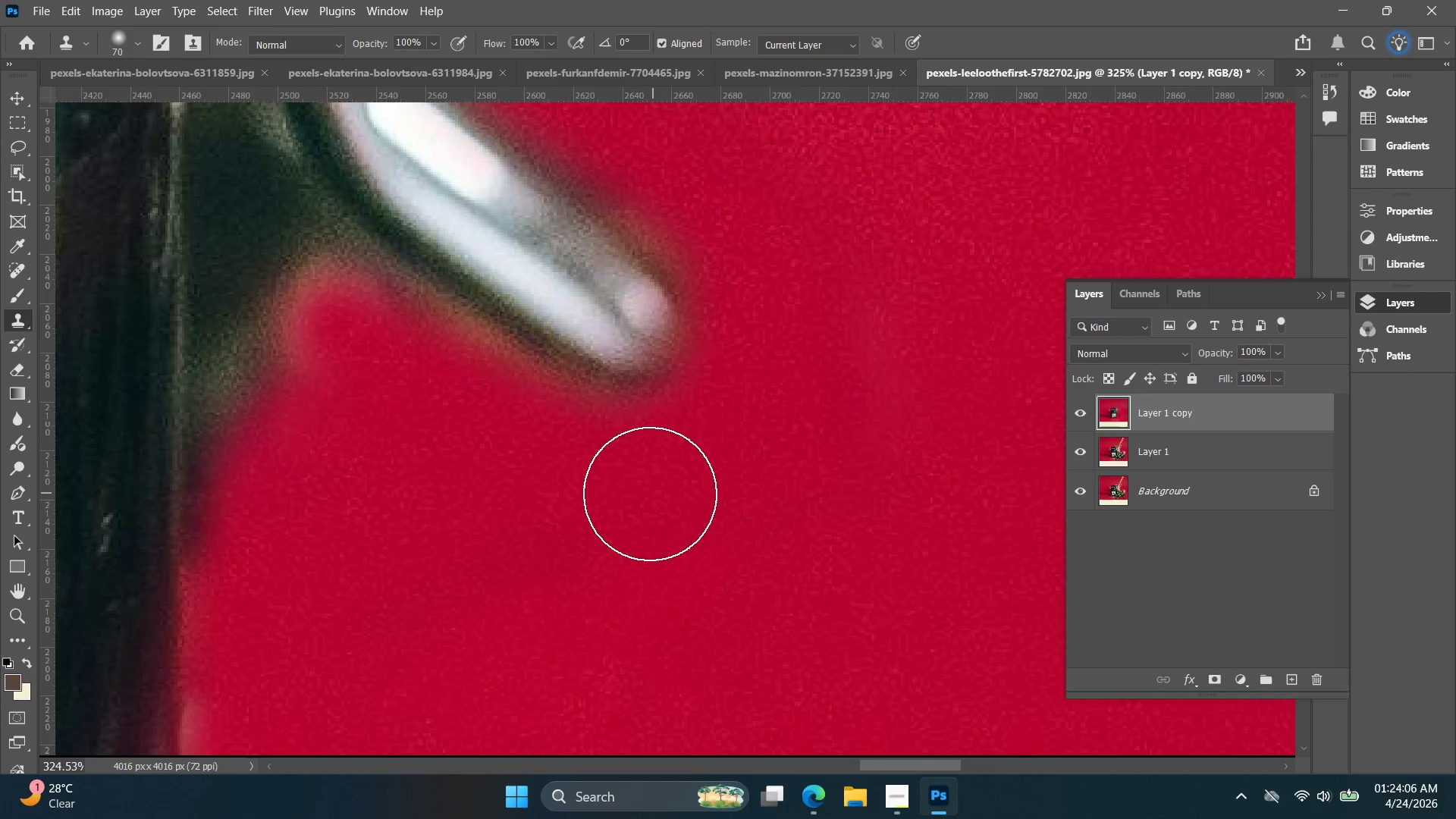 
key(BracketLeft)
 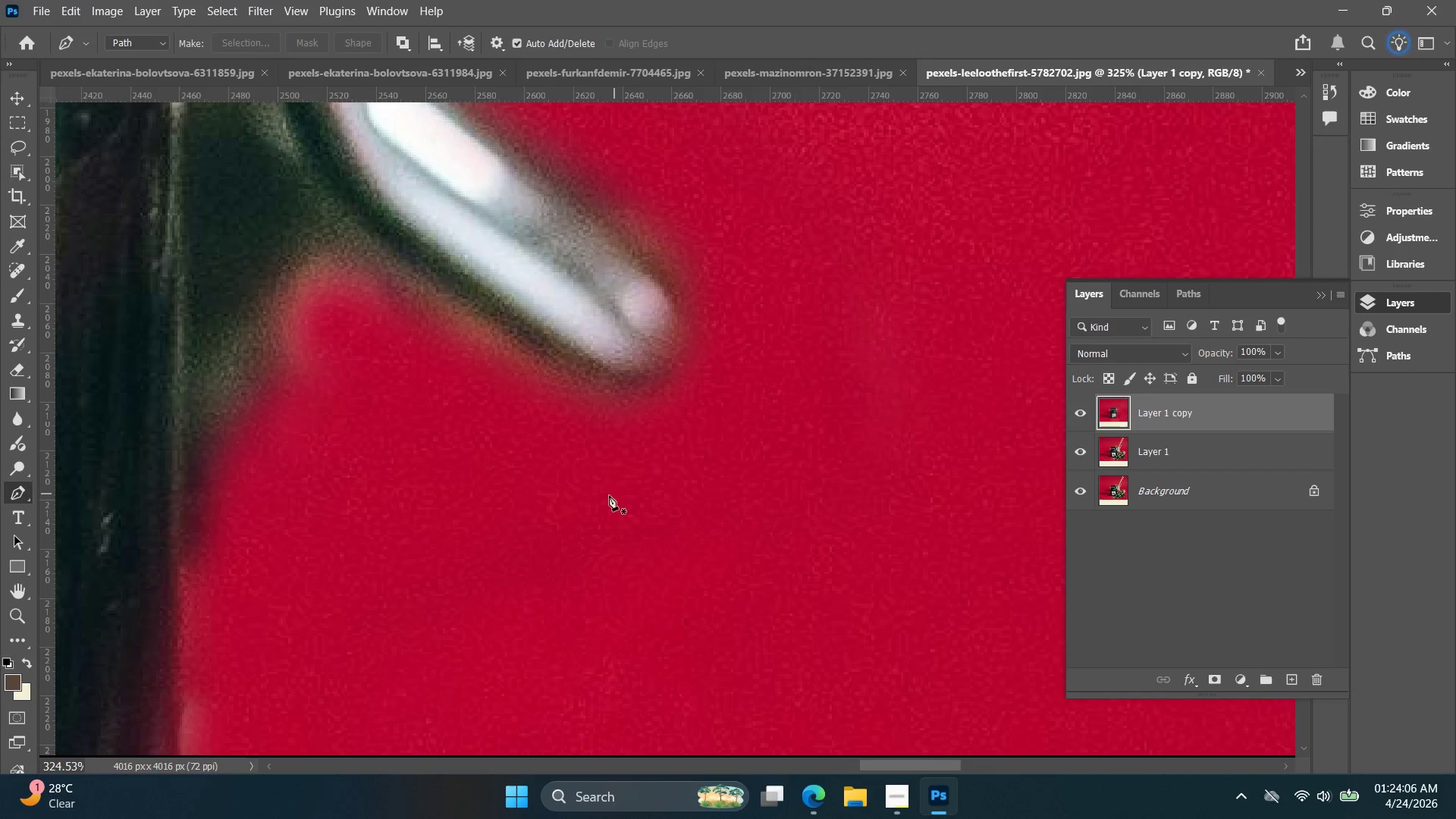 
key(BracketLeft)
 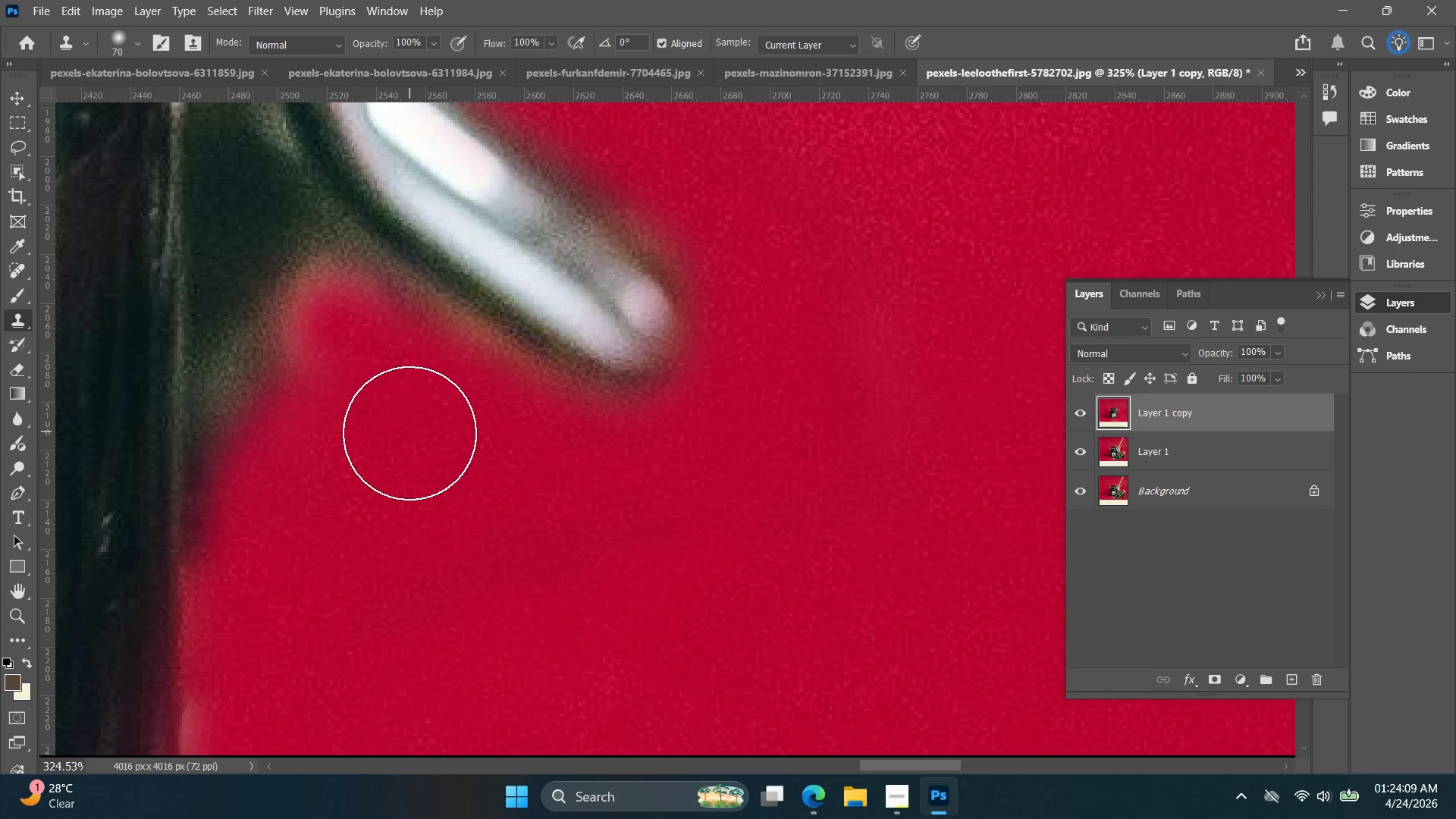 
key(BracketLeft)
 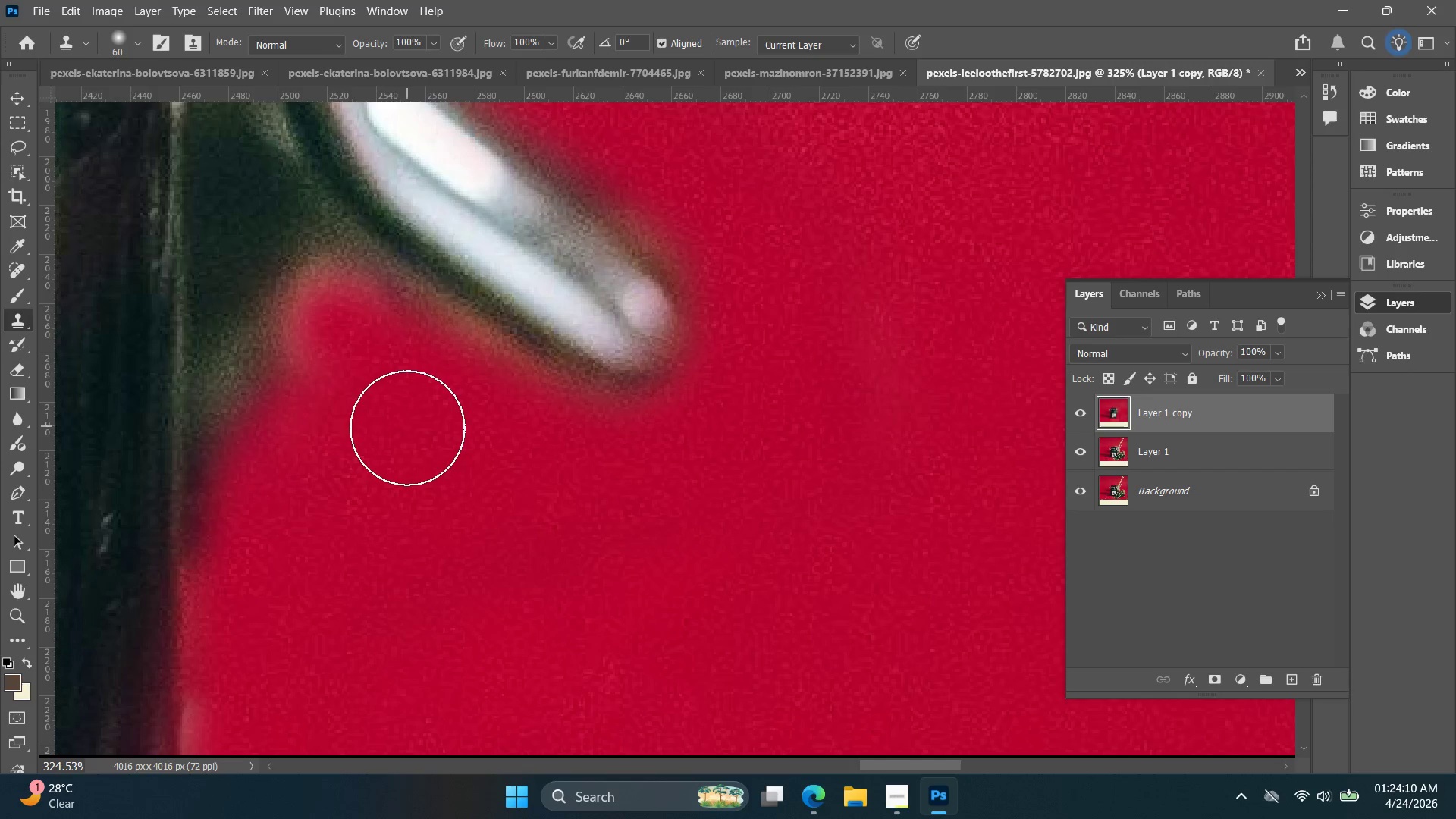 
key(BracketLeft)
 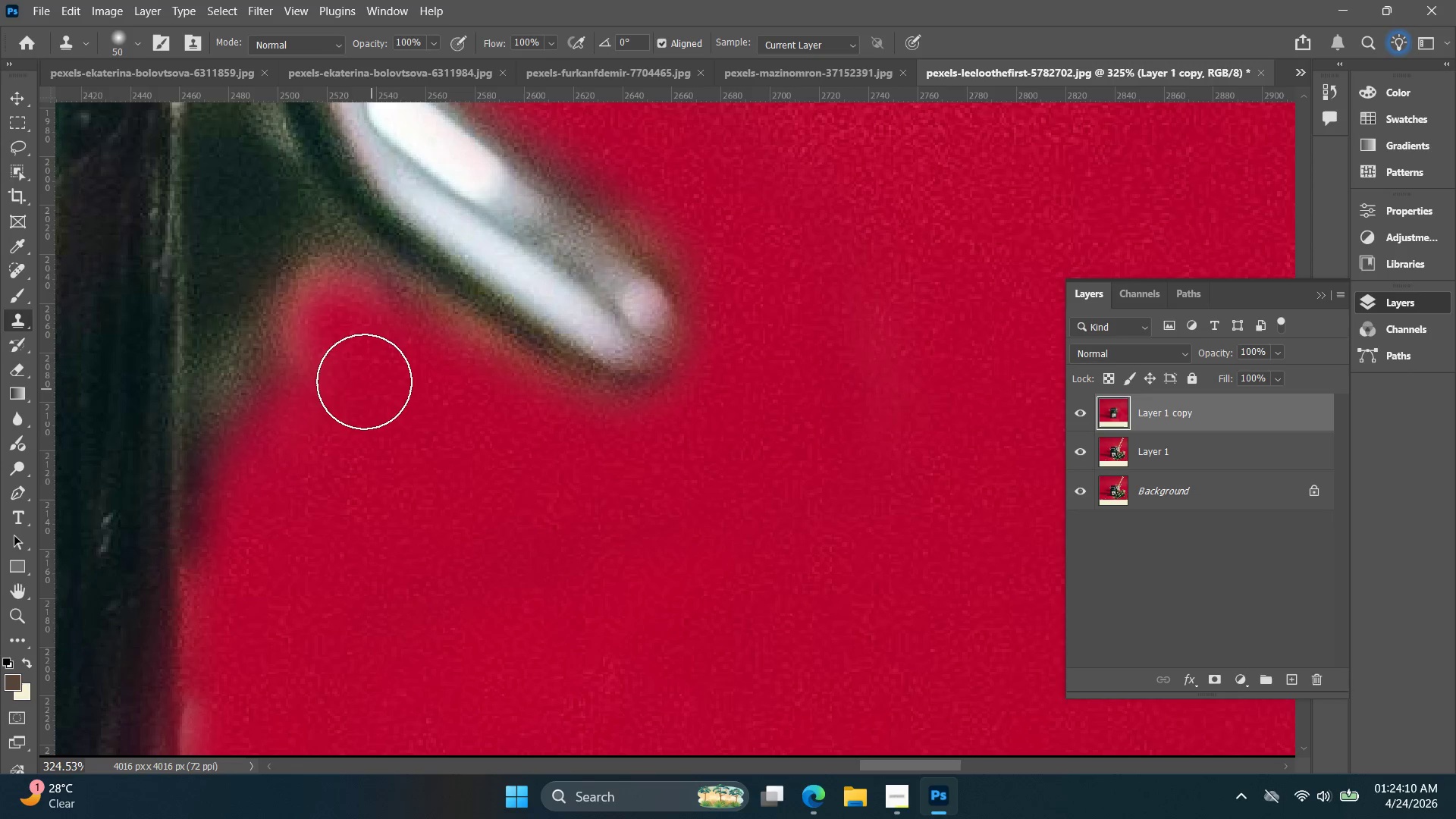 
key(BracketLeft)
 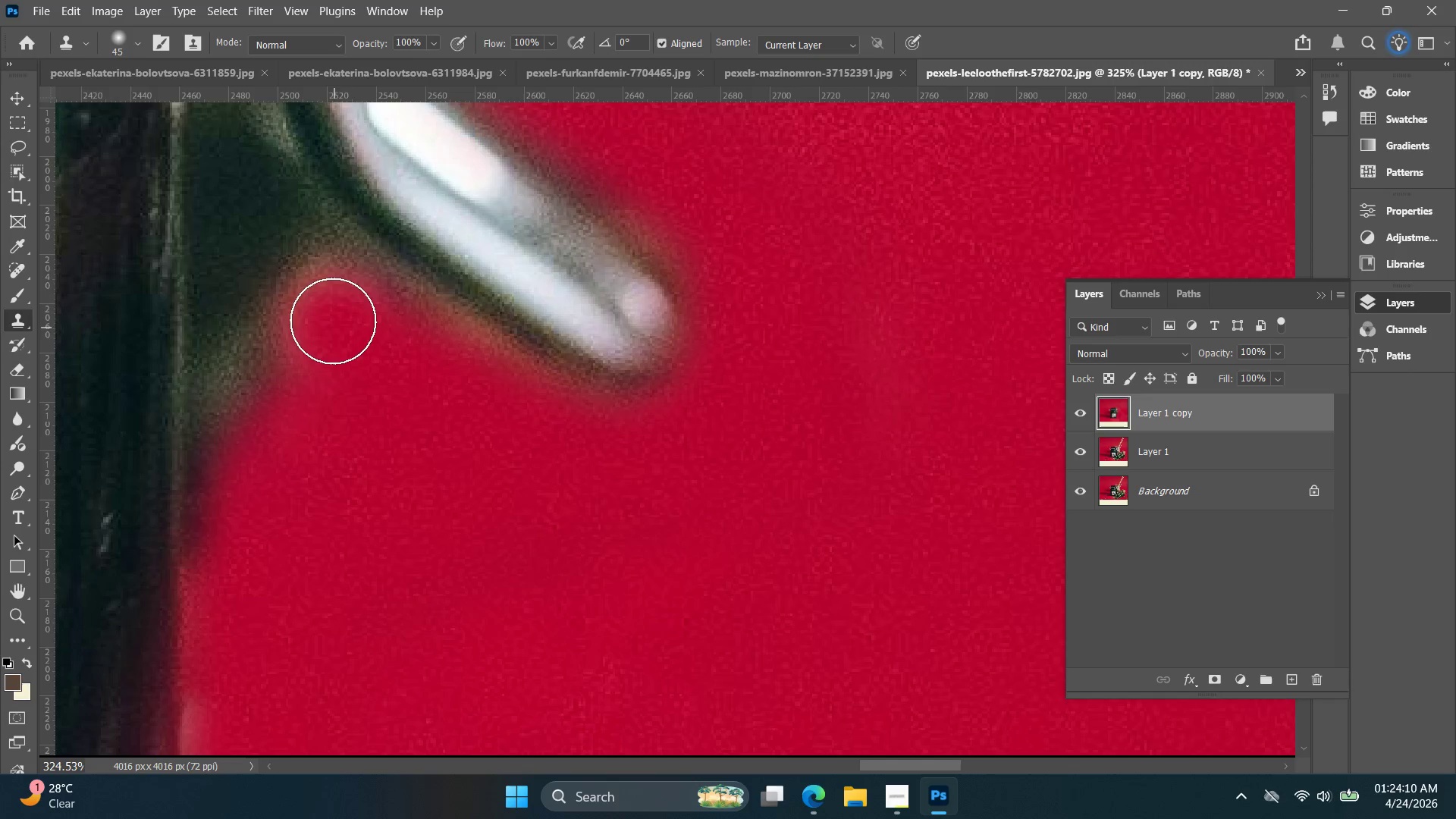 
key(BracketLeft)
 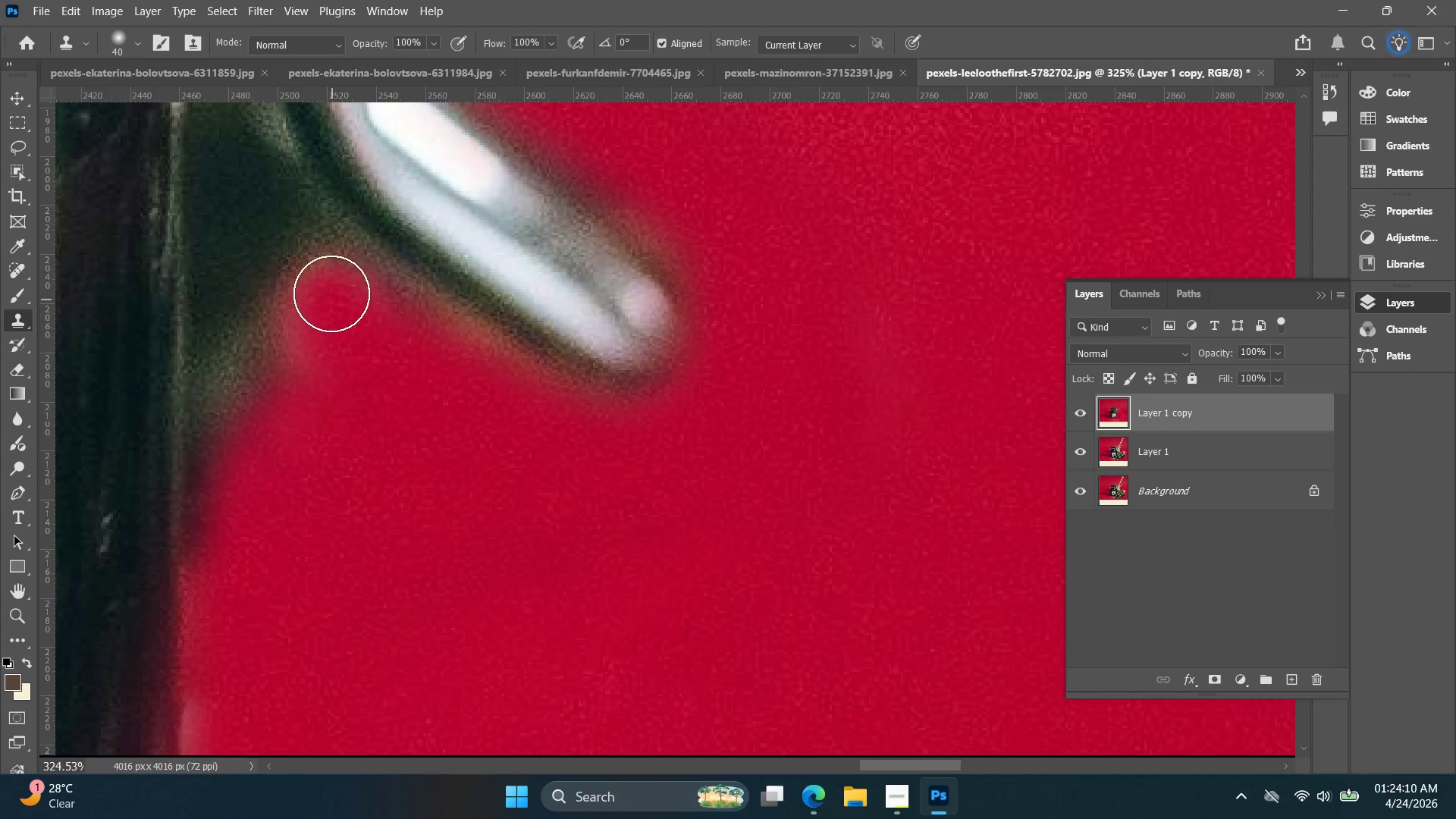 
key(BracketLeft)
 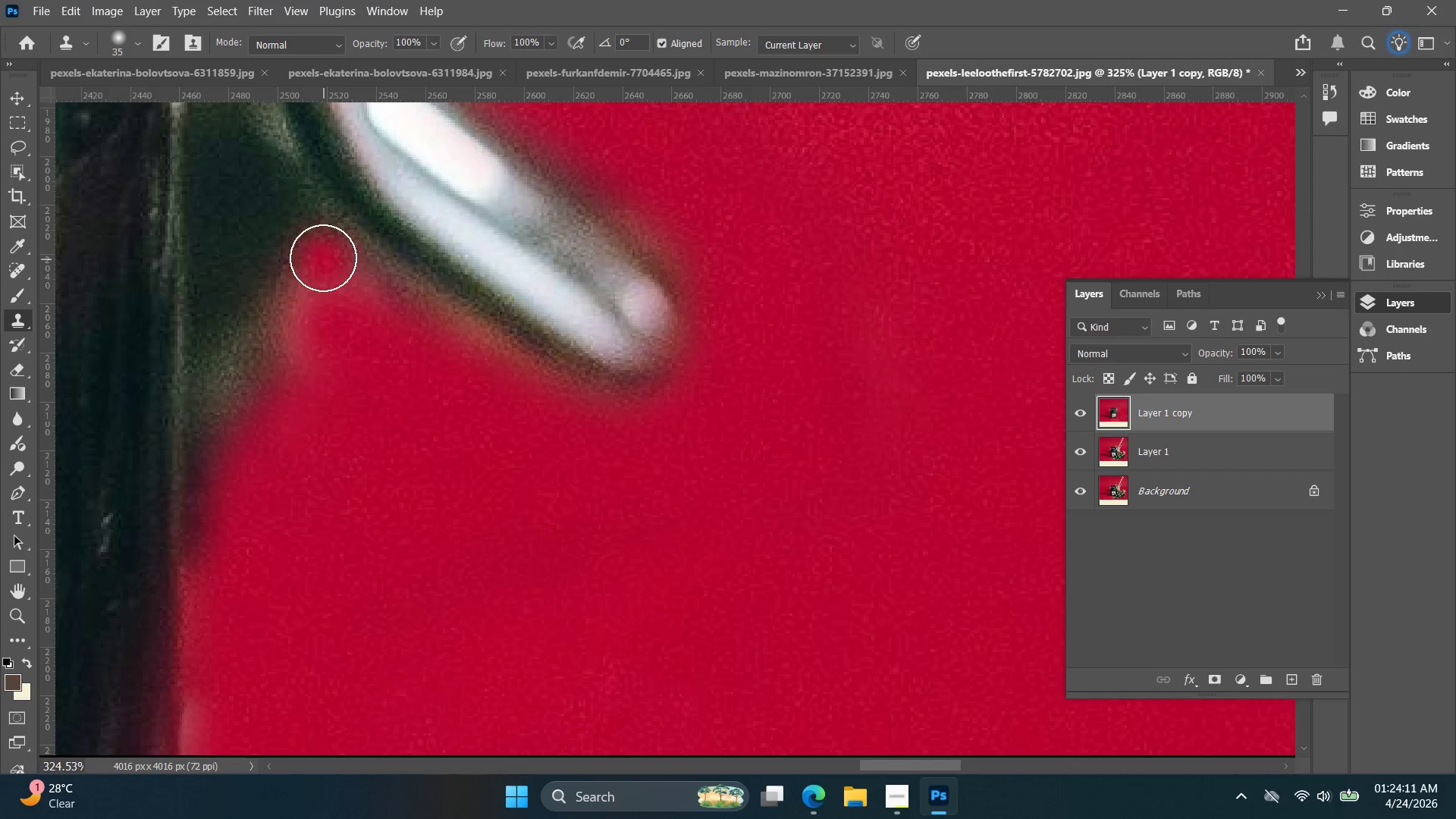 
key(BracketLeft)
 